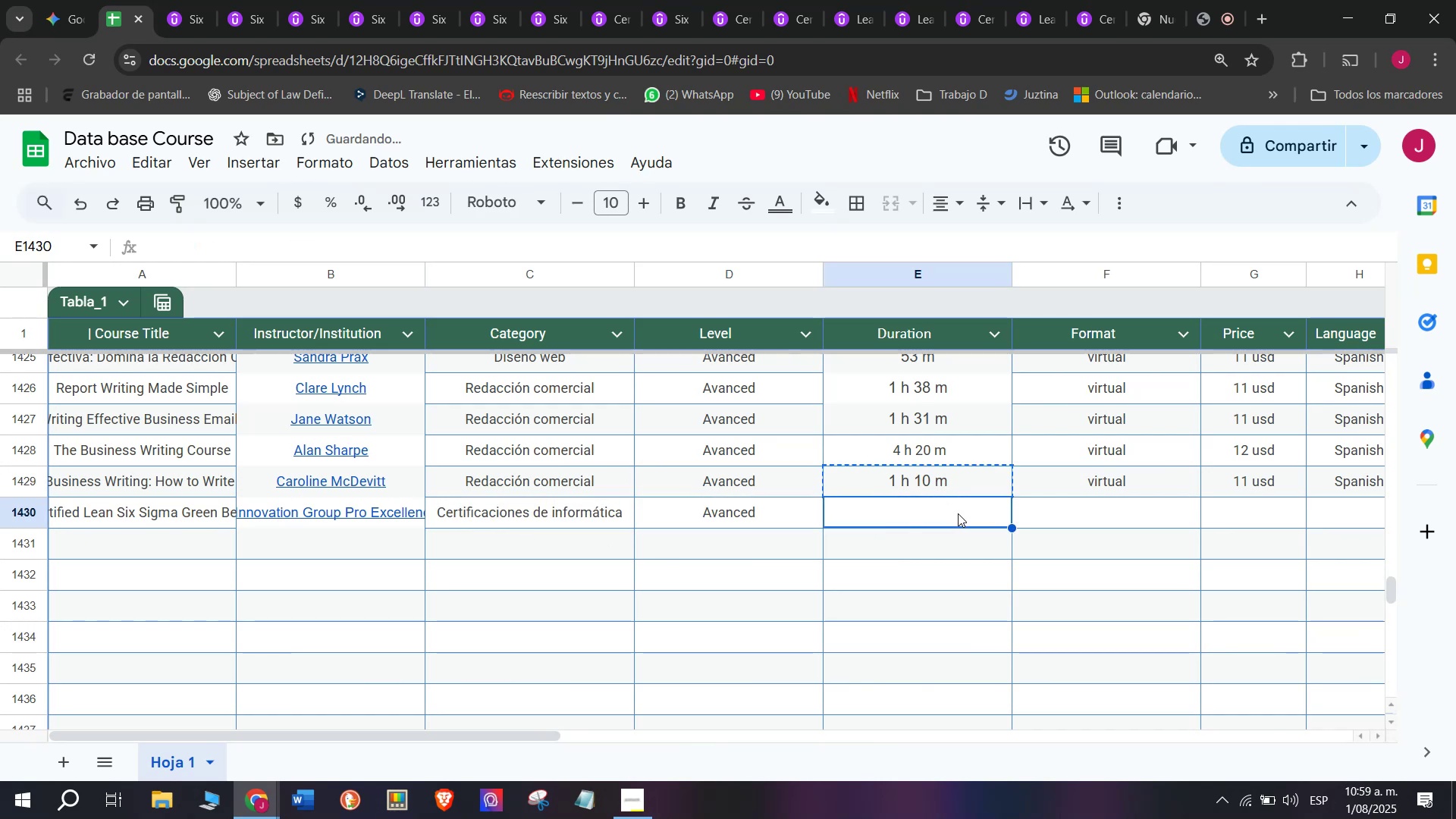 
key(Control+ControlLeft)
 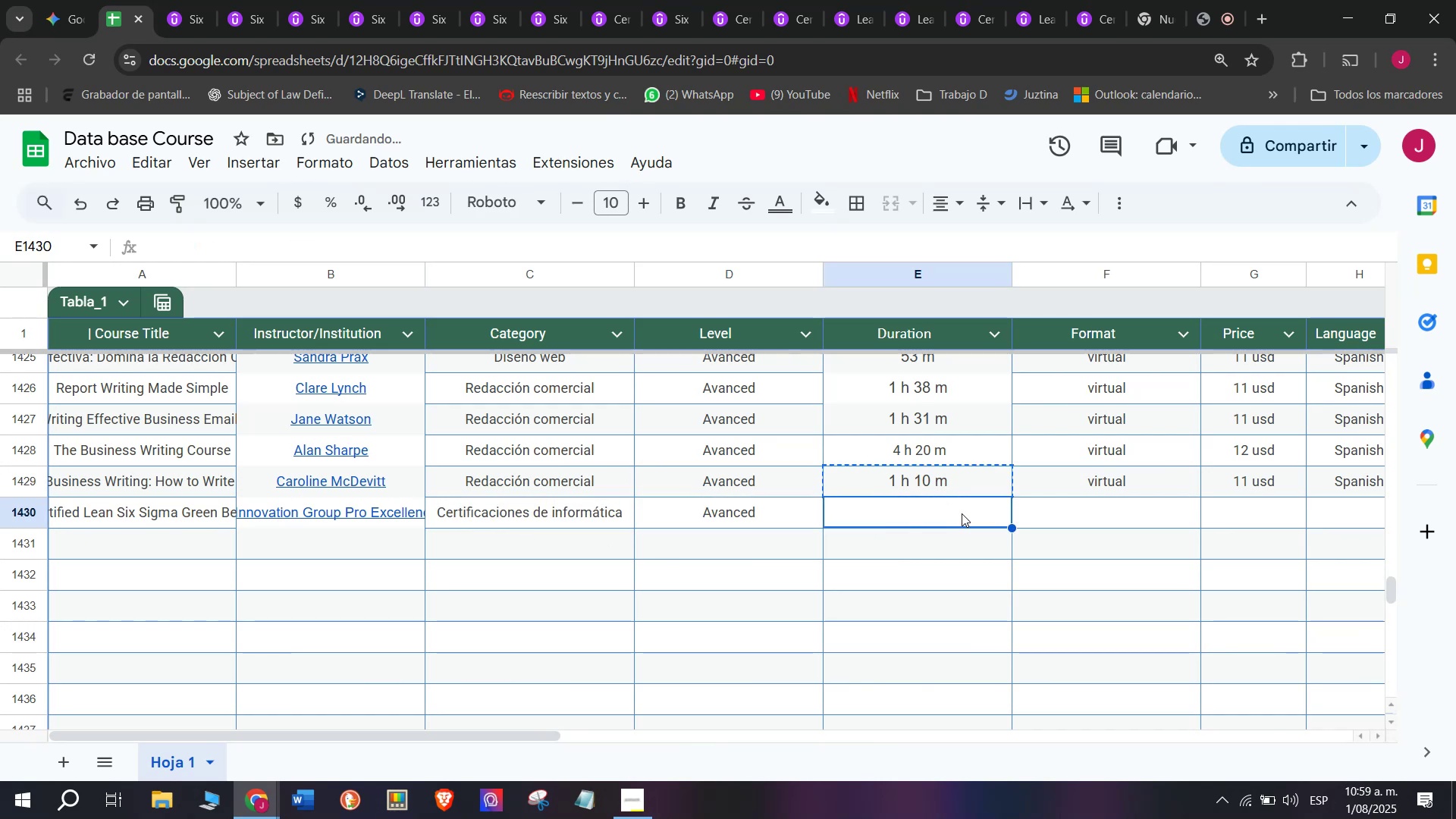 
key(Z)
 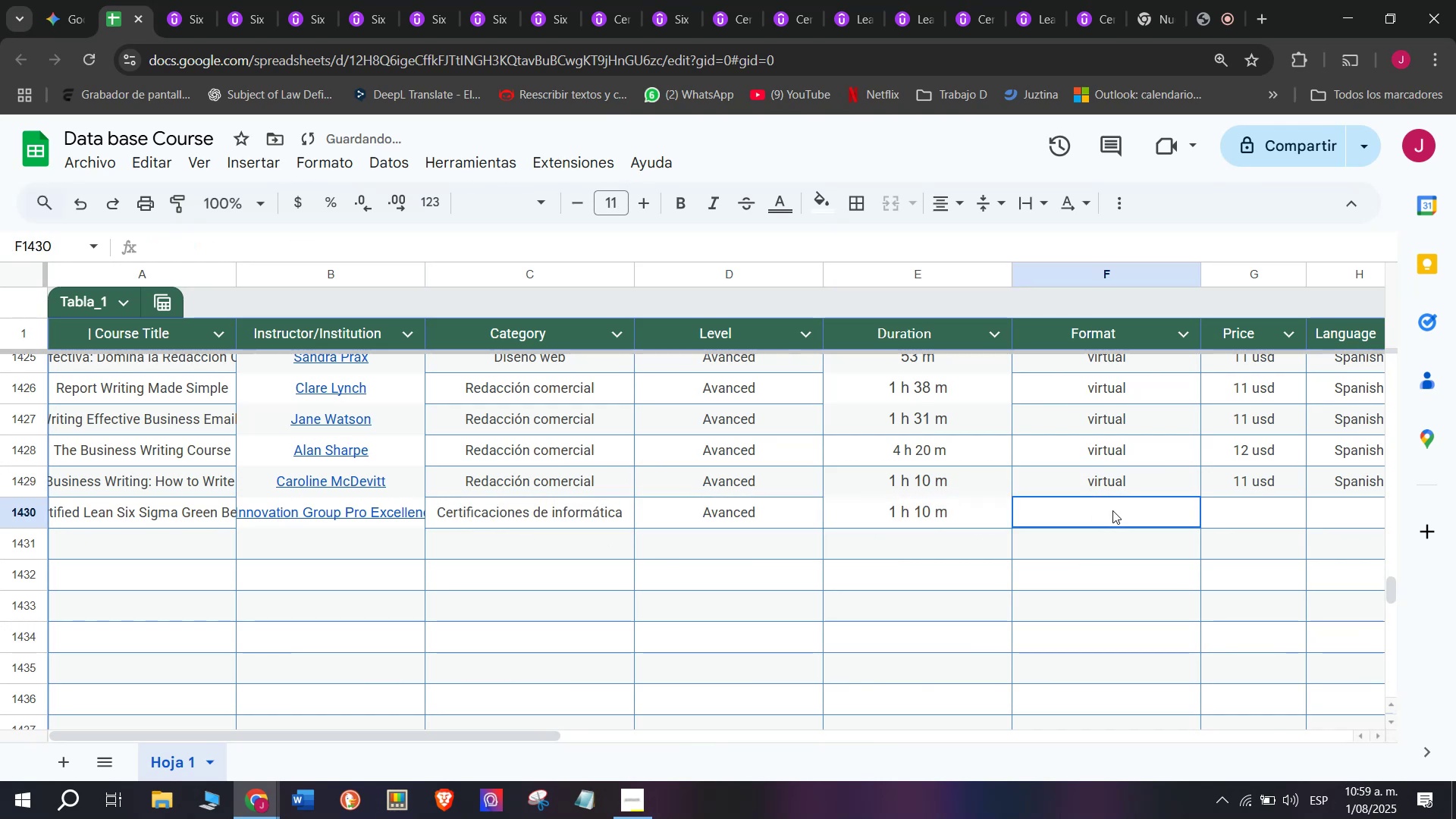 
key(Control+V)
 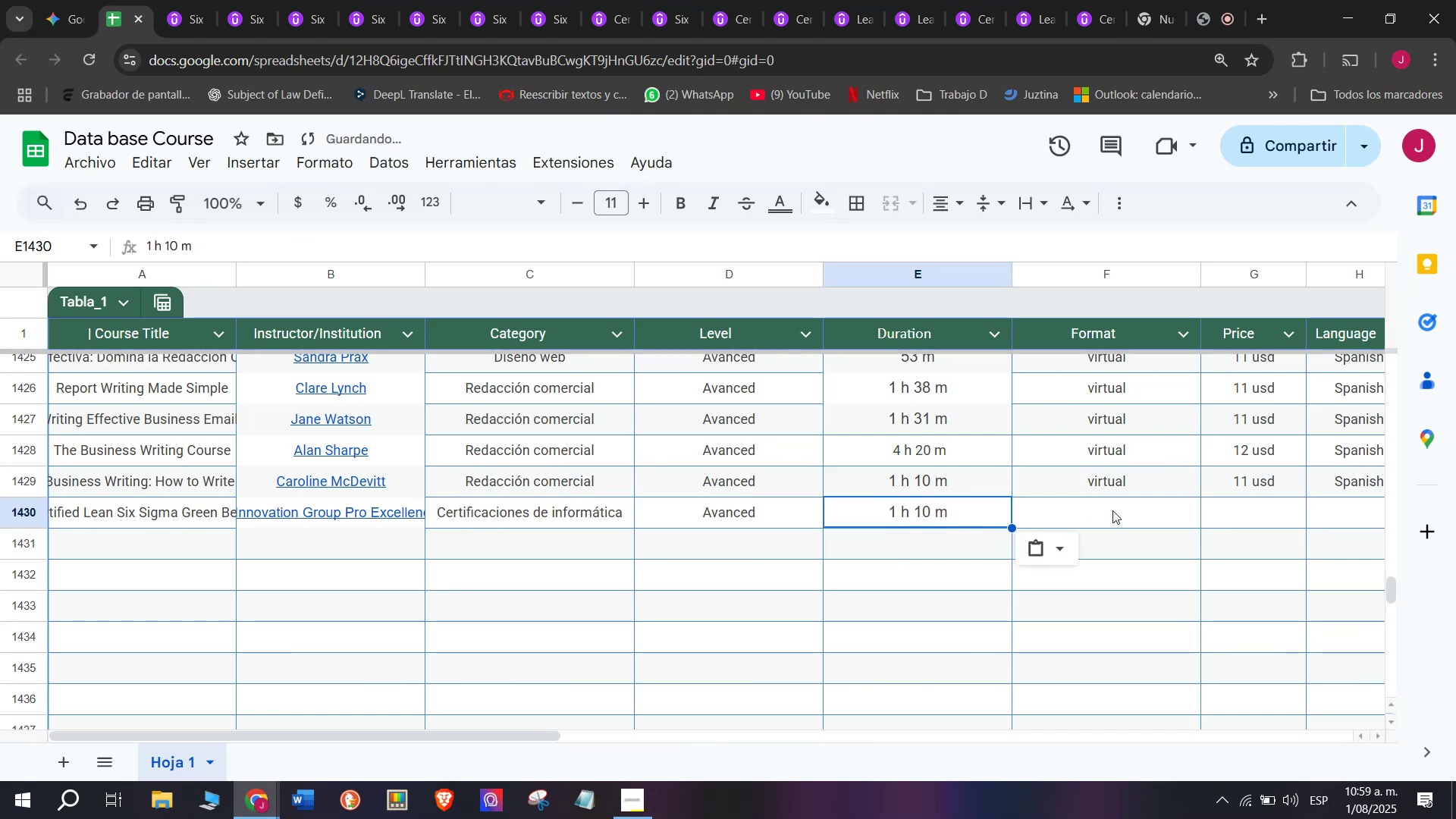 
left_click([1112, 510])
 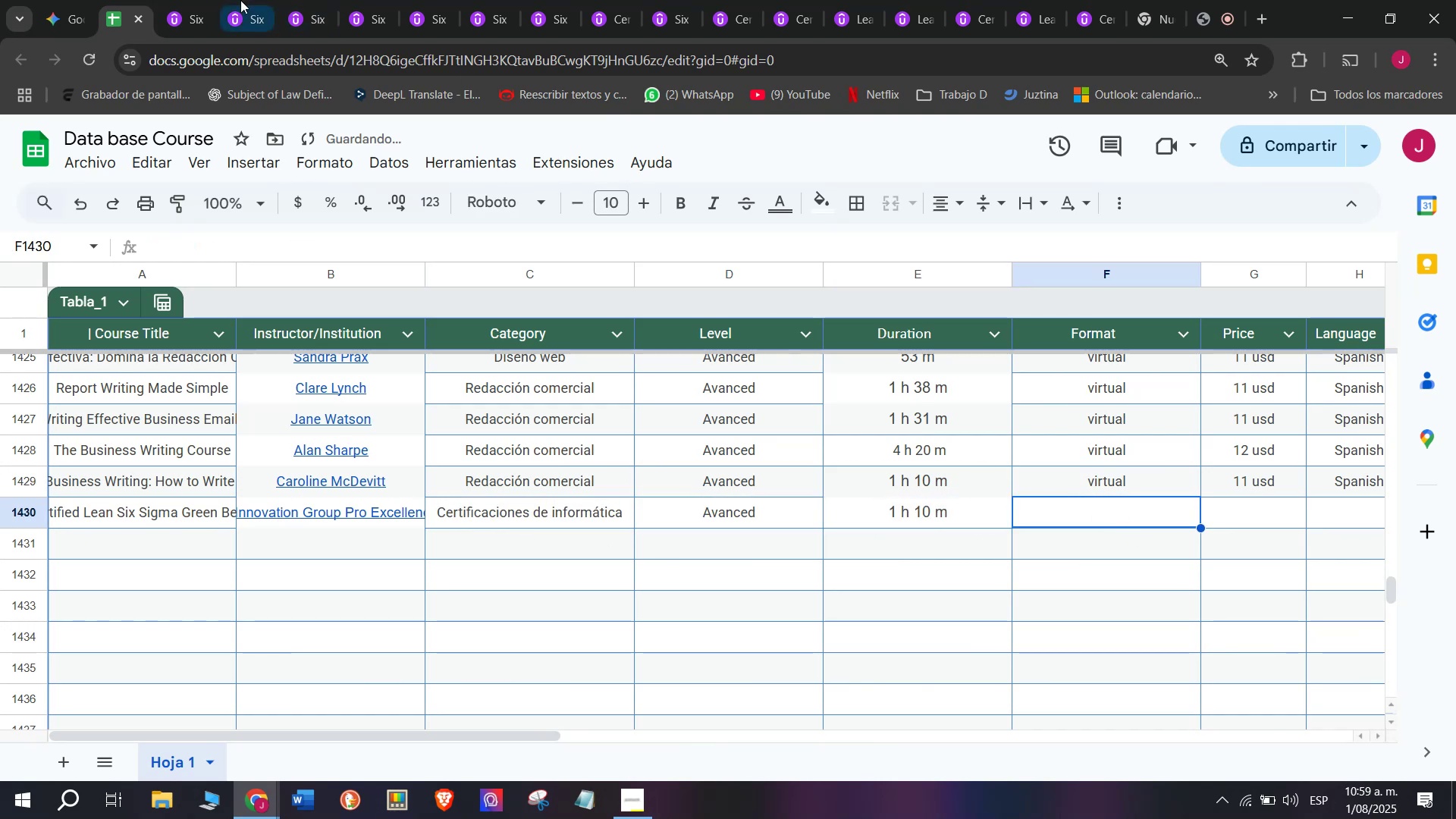 
left_click([187, 0])
 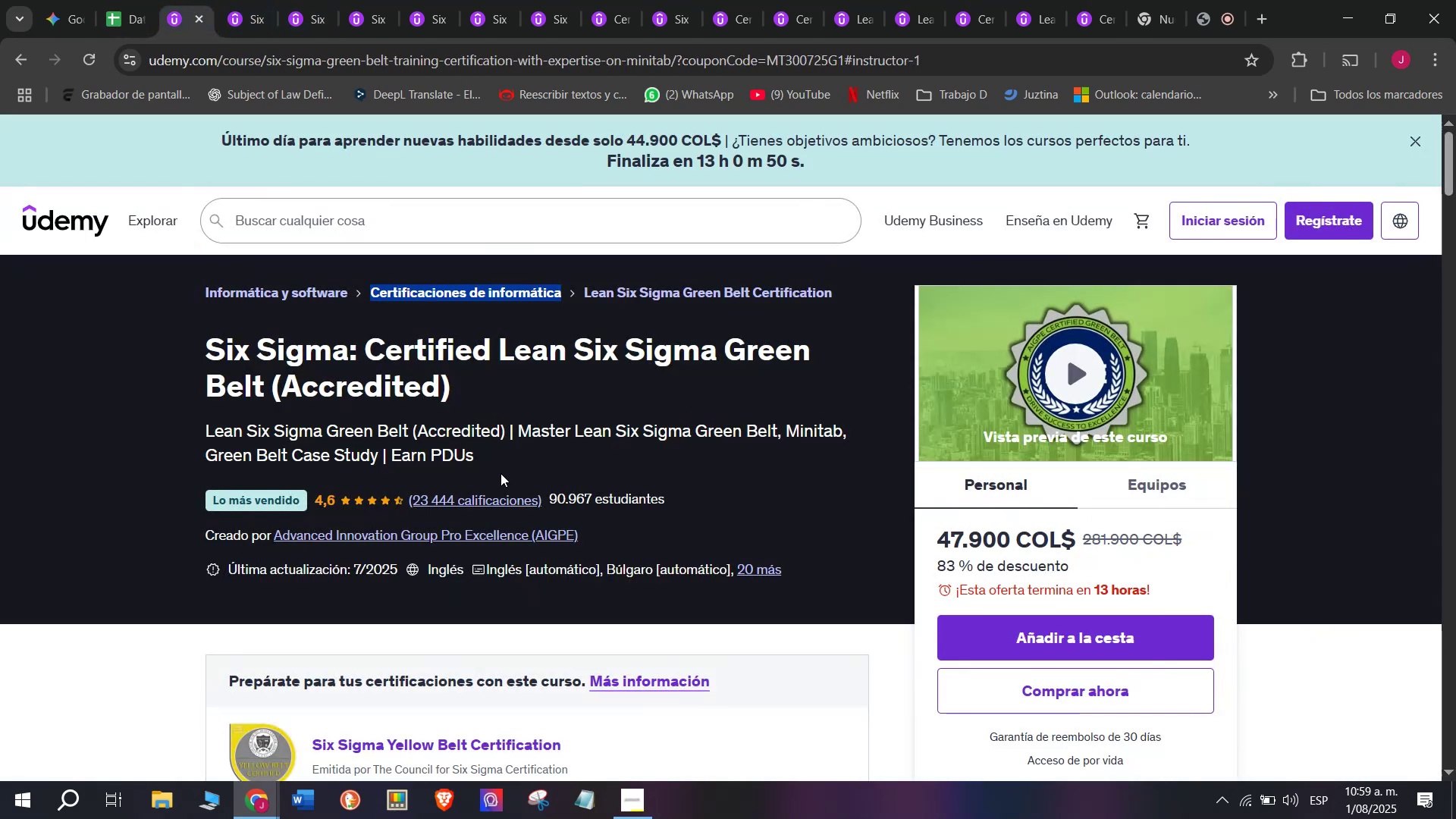 
scroll: coordinate [446, 463], scroll_direction: down, amount: 4.0
 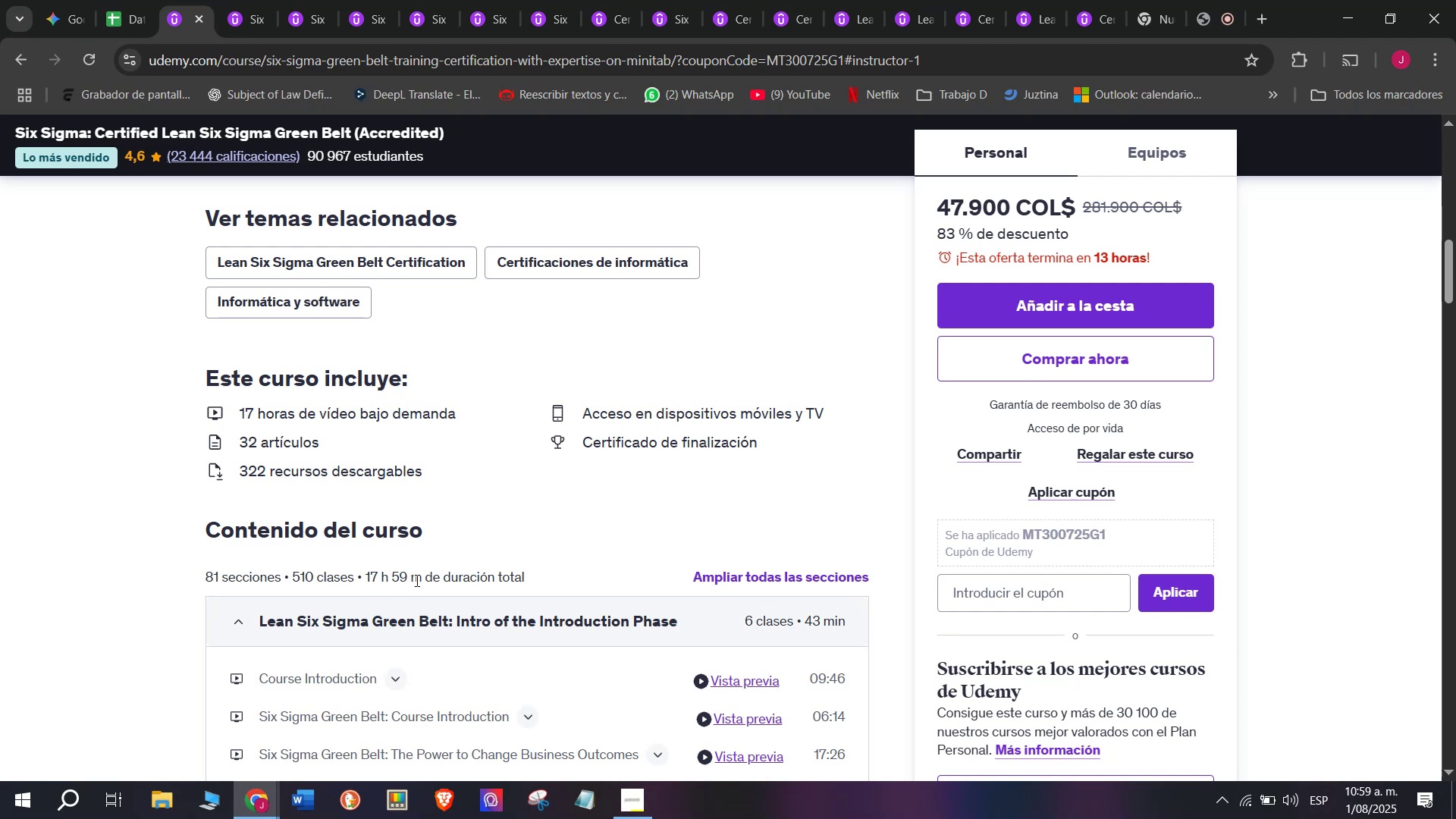 
left_click_drag(start_coordinate=[425, 579], to_coordinate=[362, 573])
 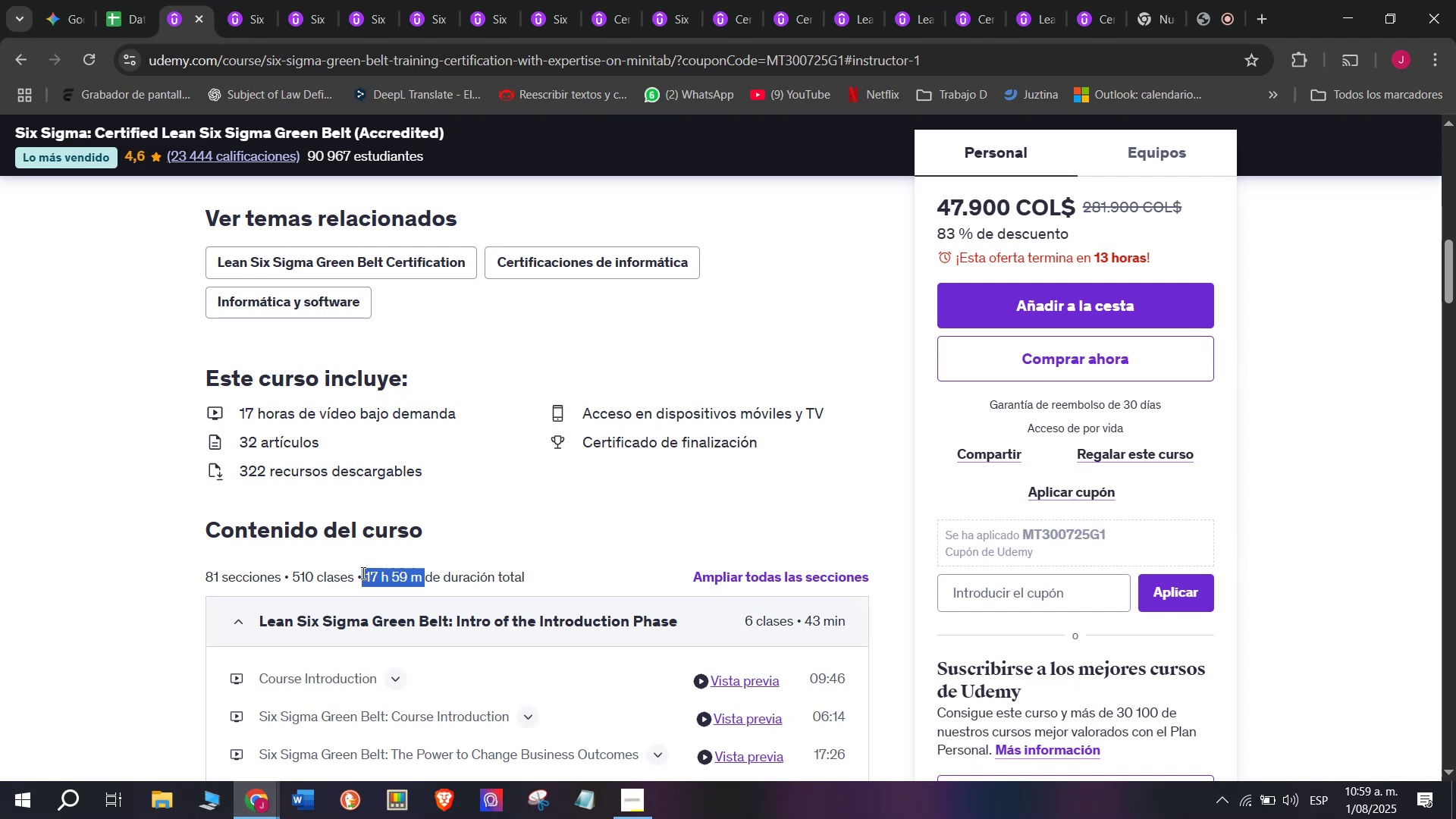 
key(Control+ControlLeft)
 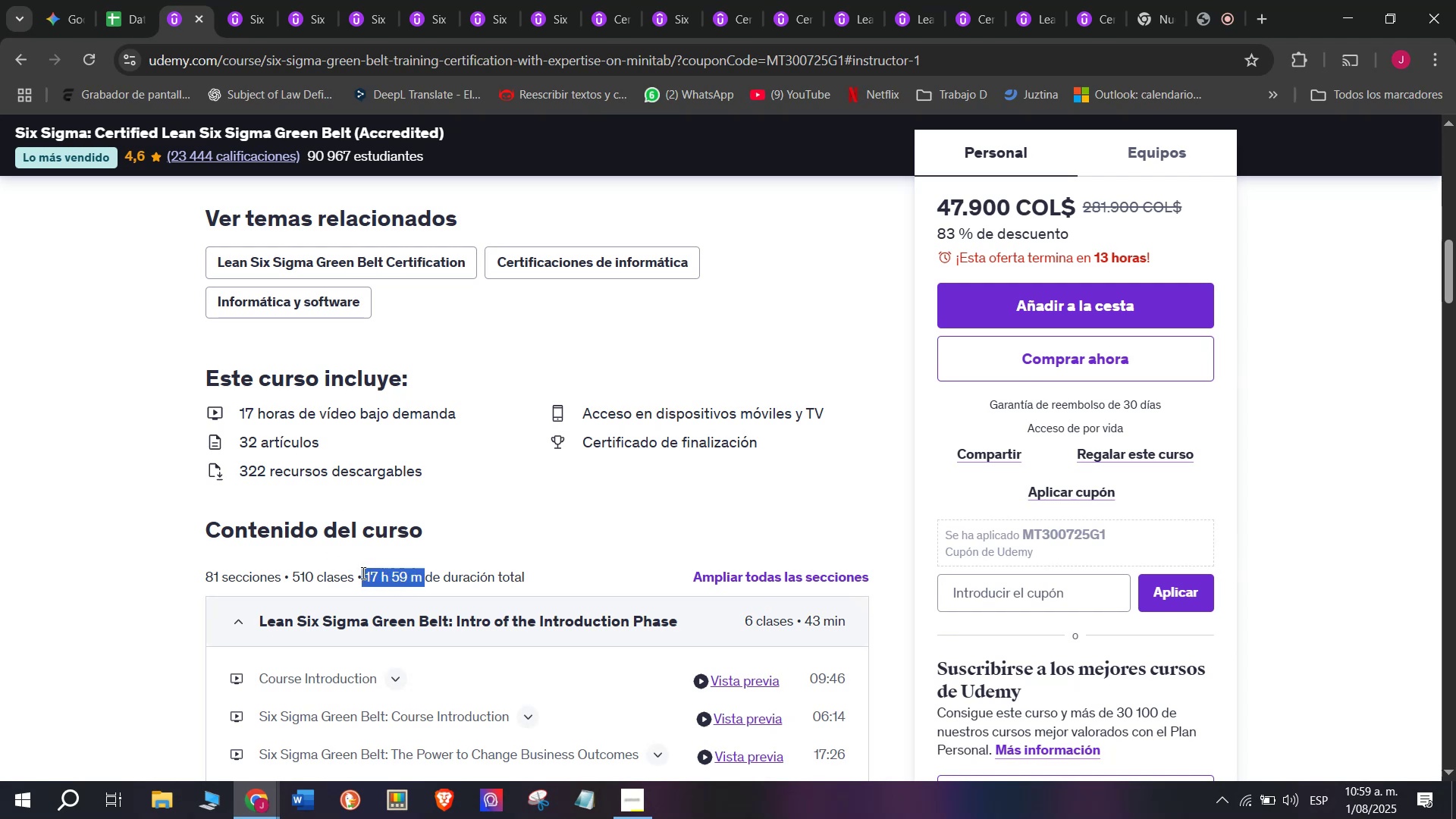 
key(Break)
 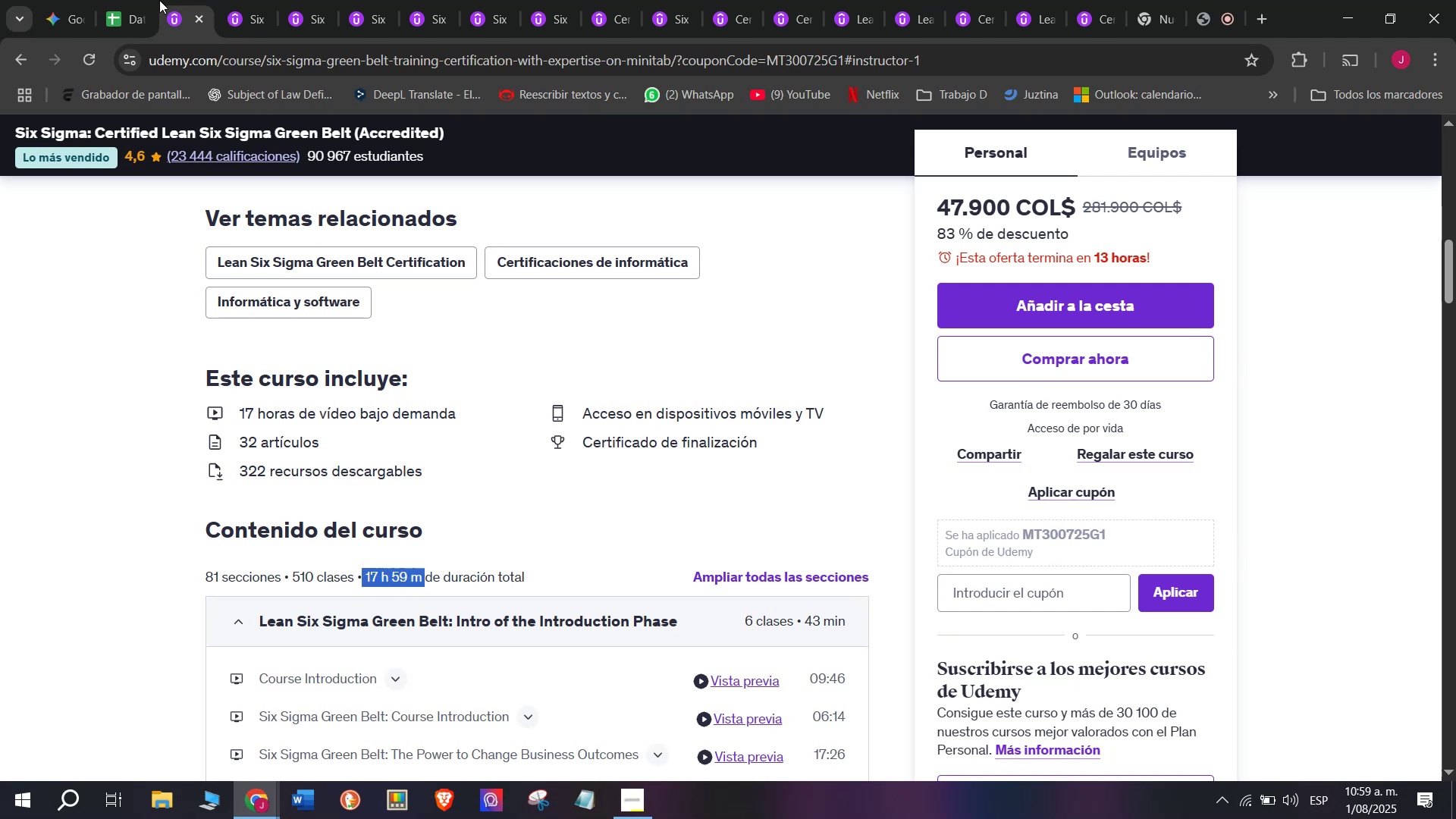 
key(Control+C)
 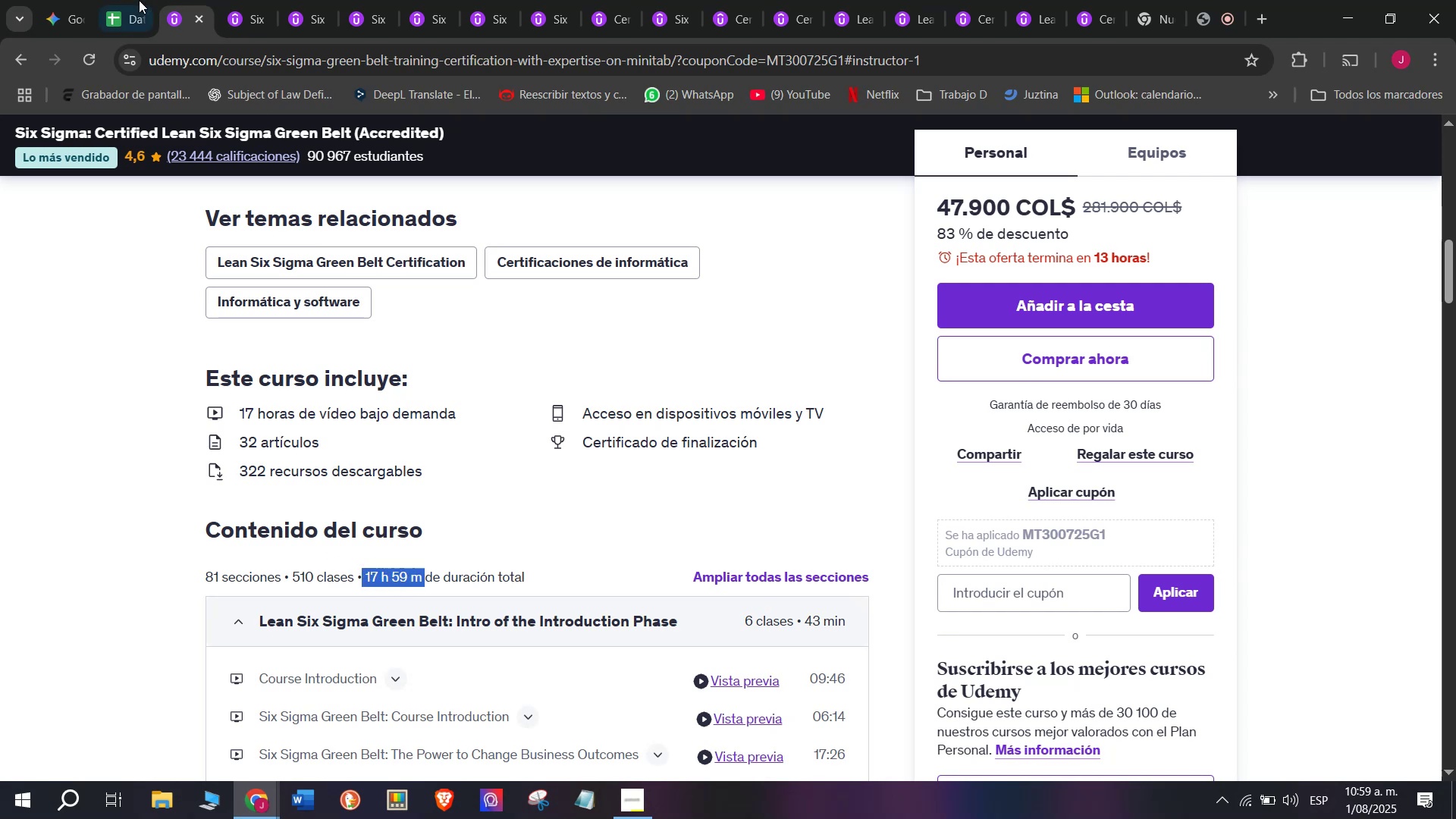 
left_click([136, 0])
 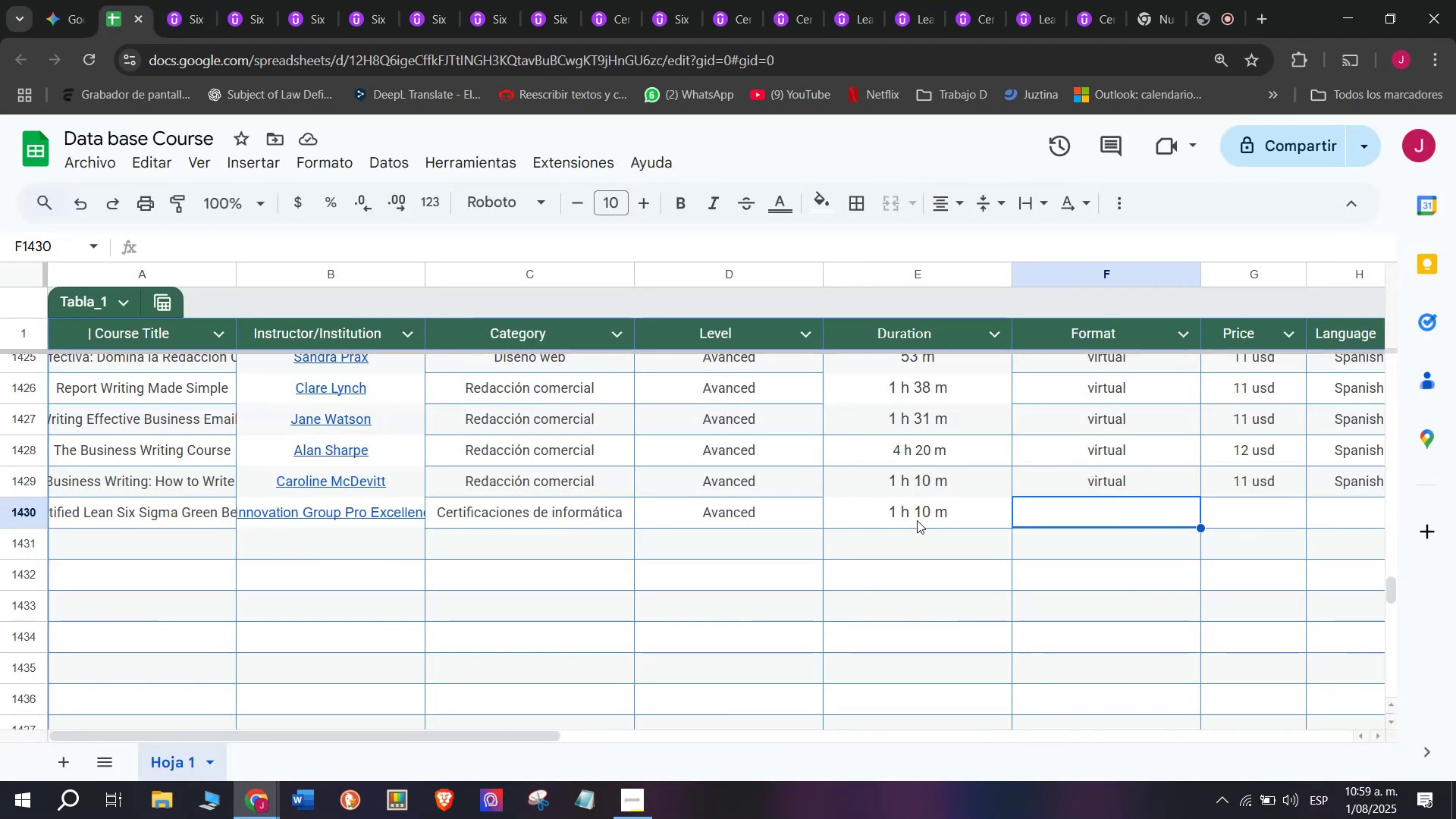 
double_click([920, 513])
 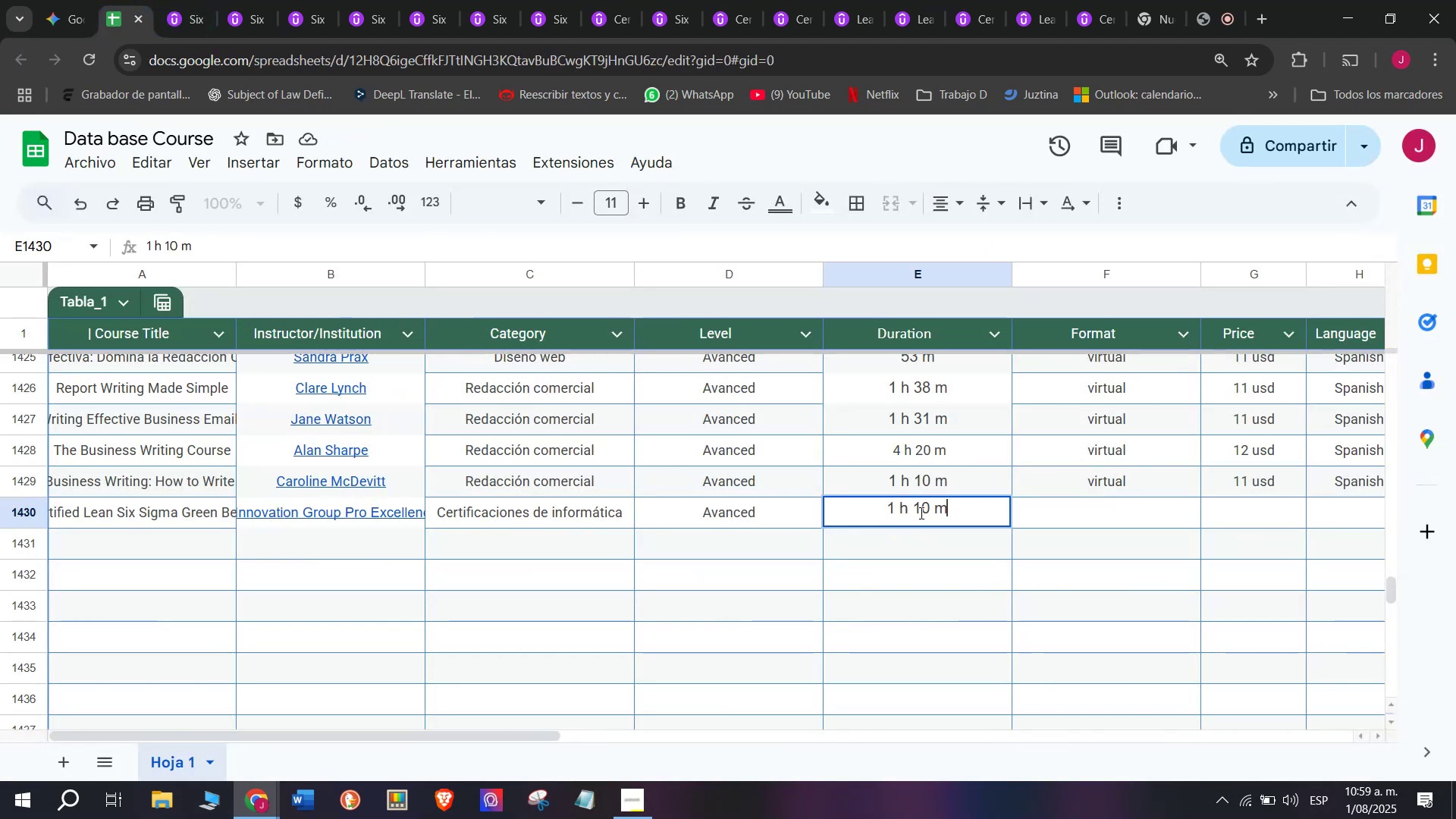 
triple_click([920, 513])
 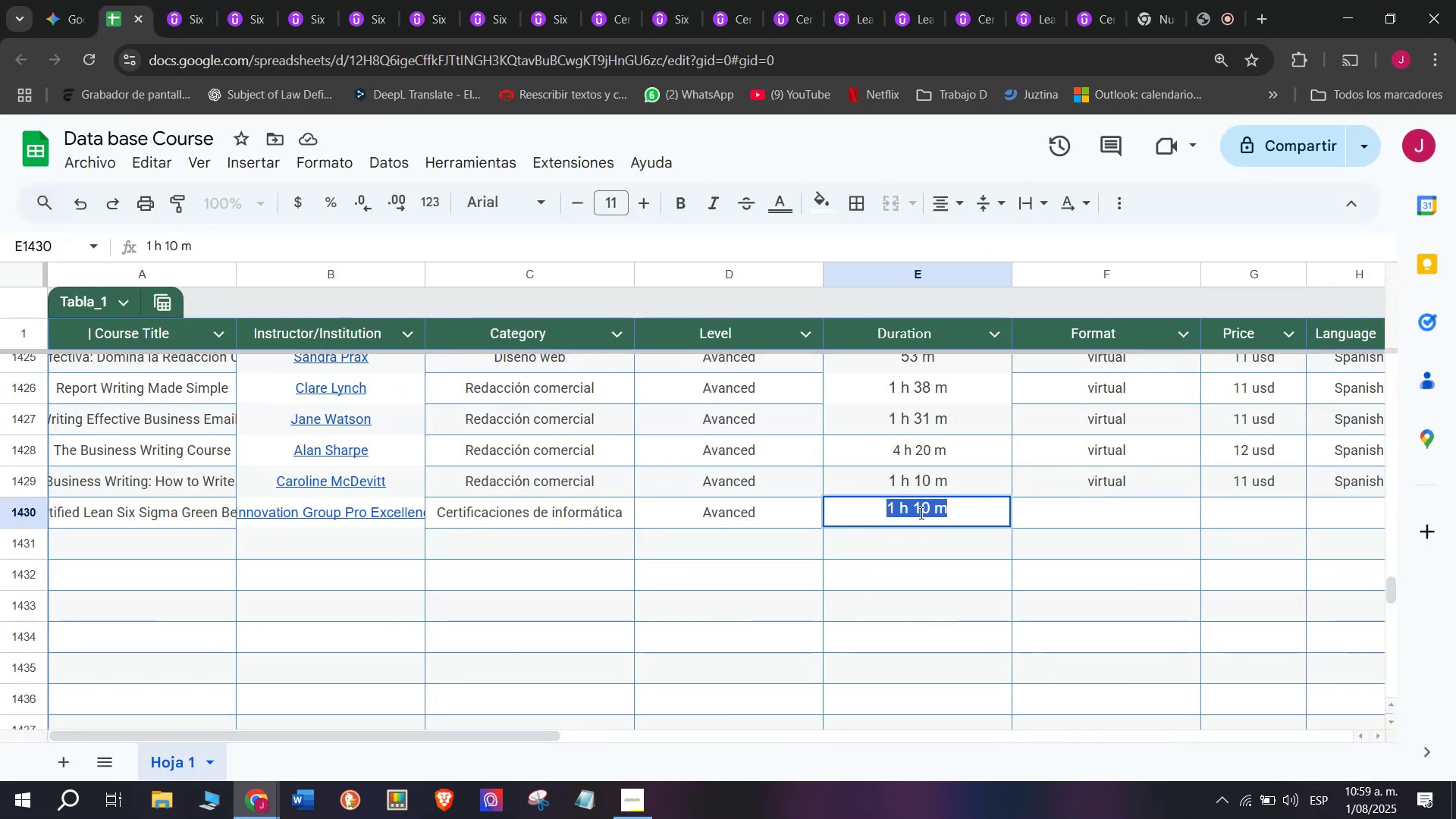 
key(Z)
 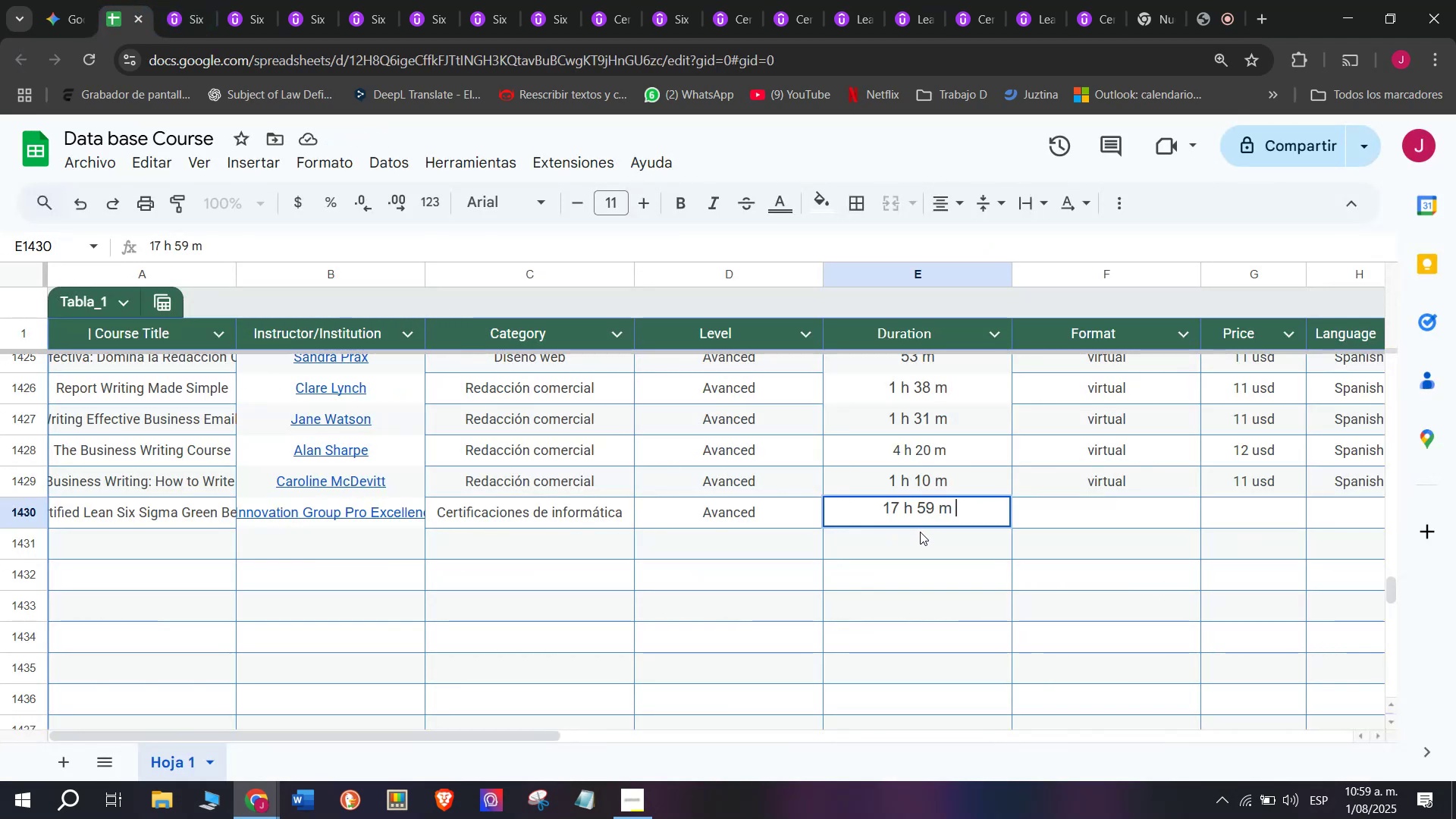 
key(Control+ControlLeft)
 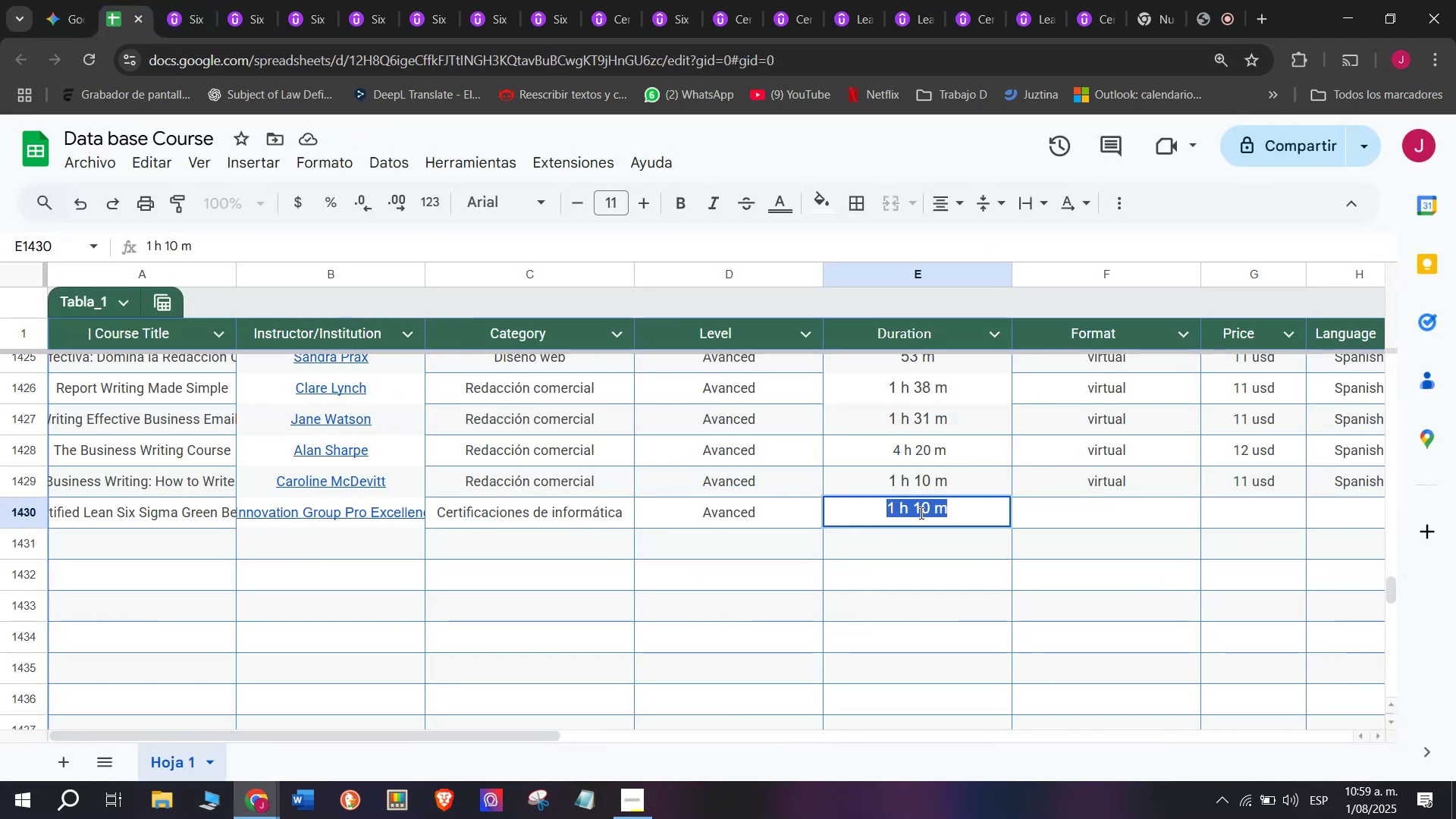 
key(Control+V)
 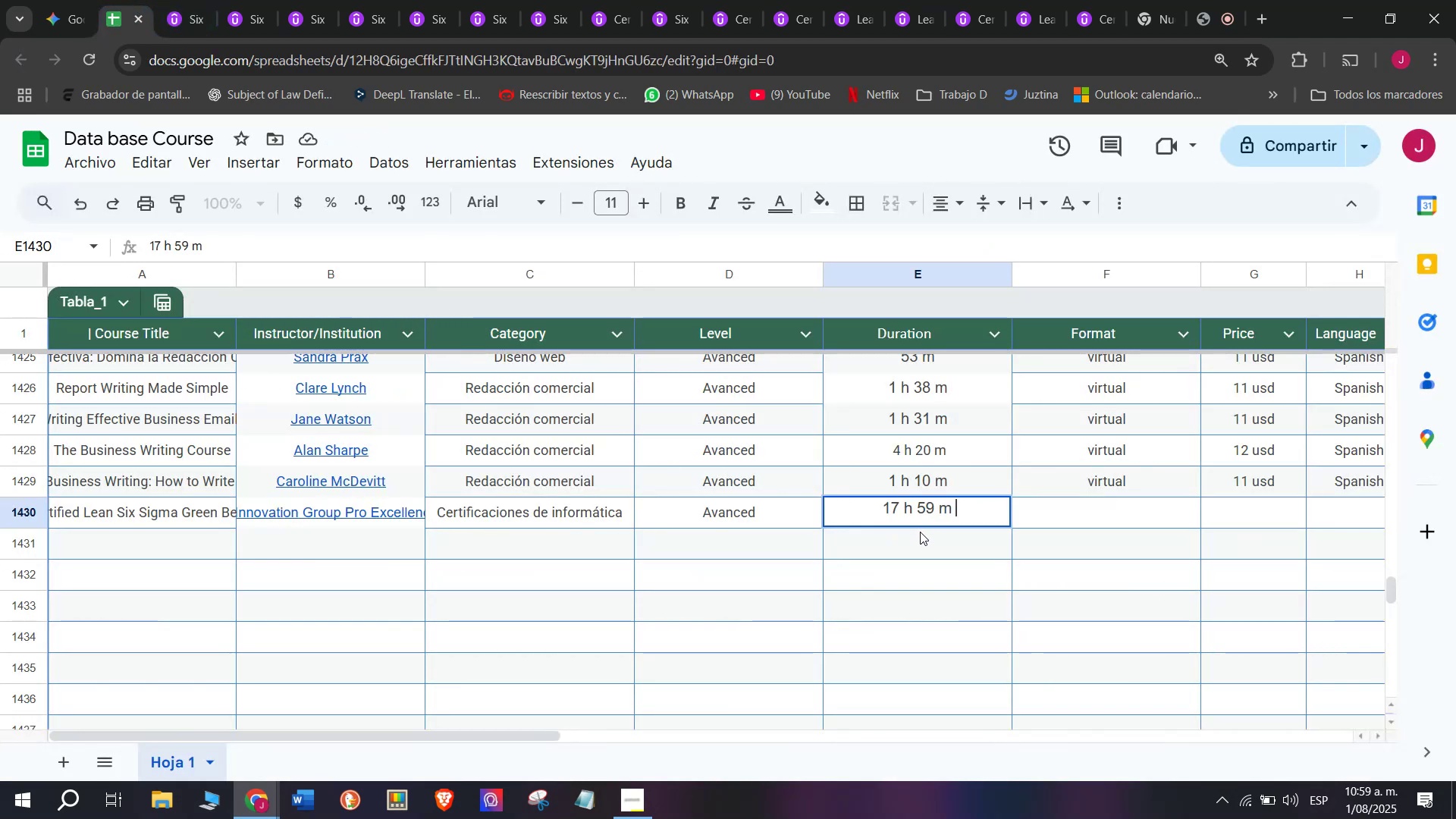 
left_click([920, 532])
 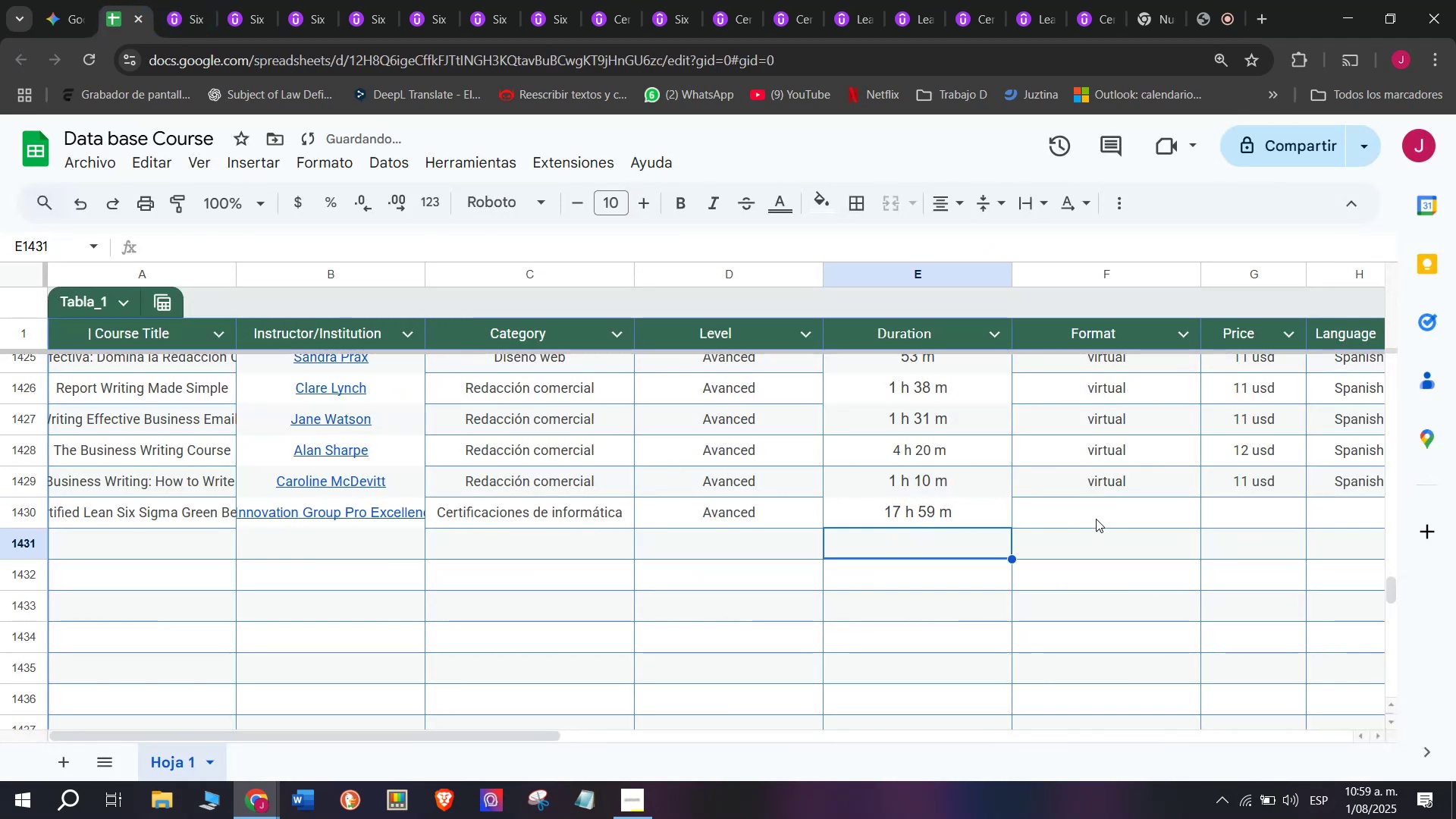 
double_click([1096, 519])
 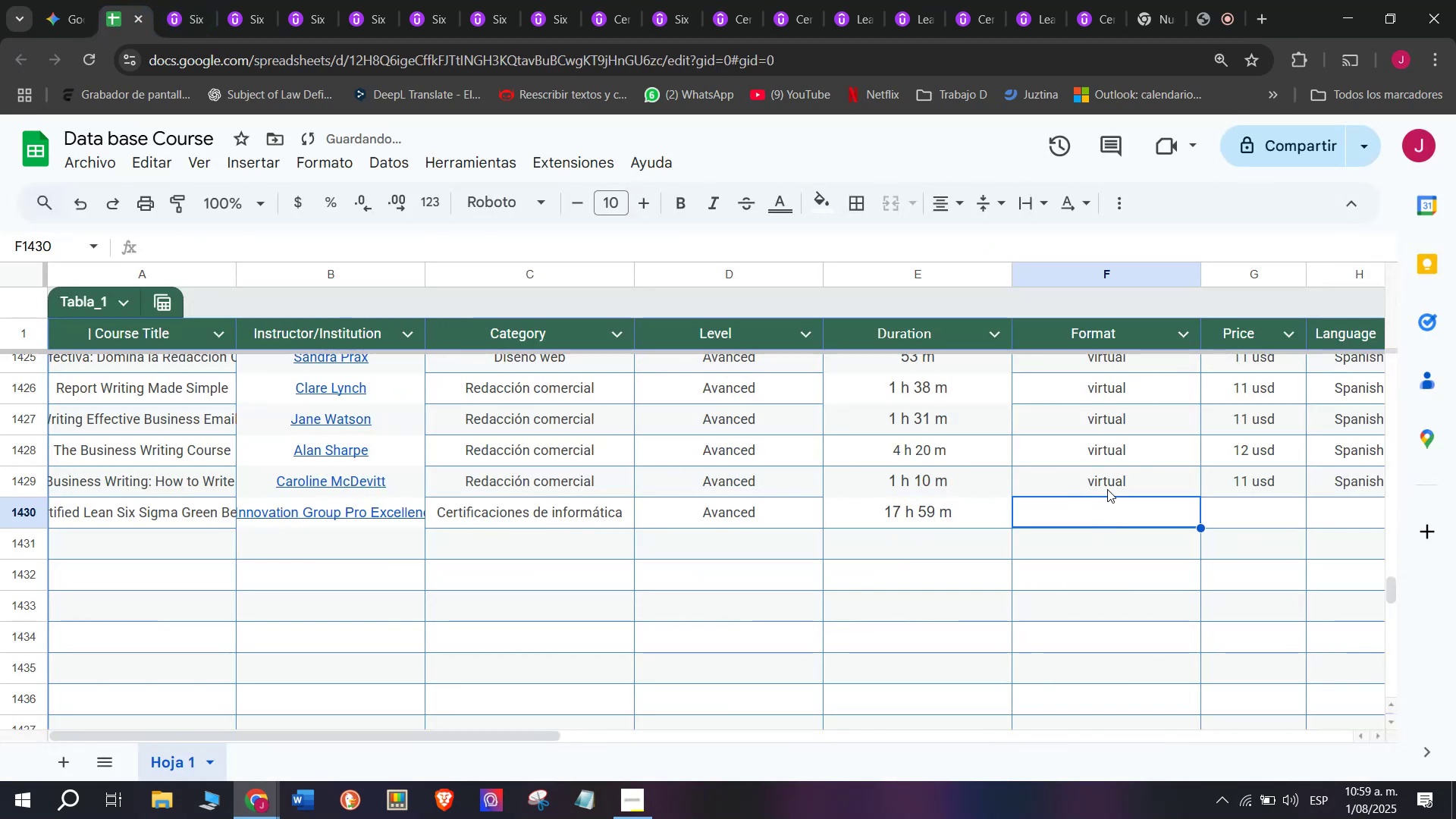 
left_click([1109, 486])
 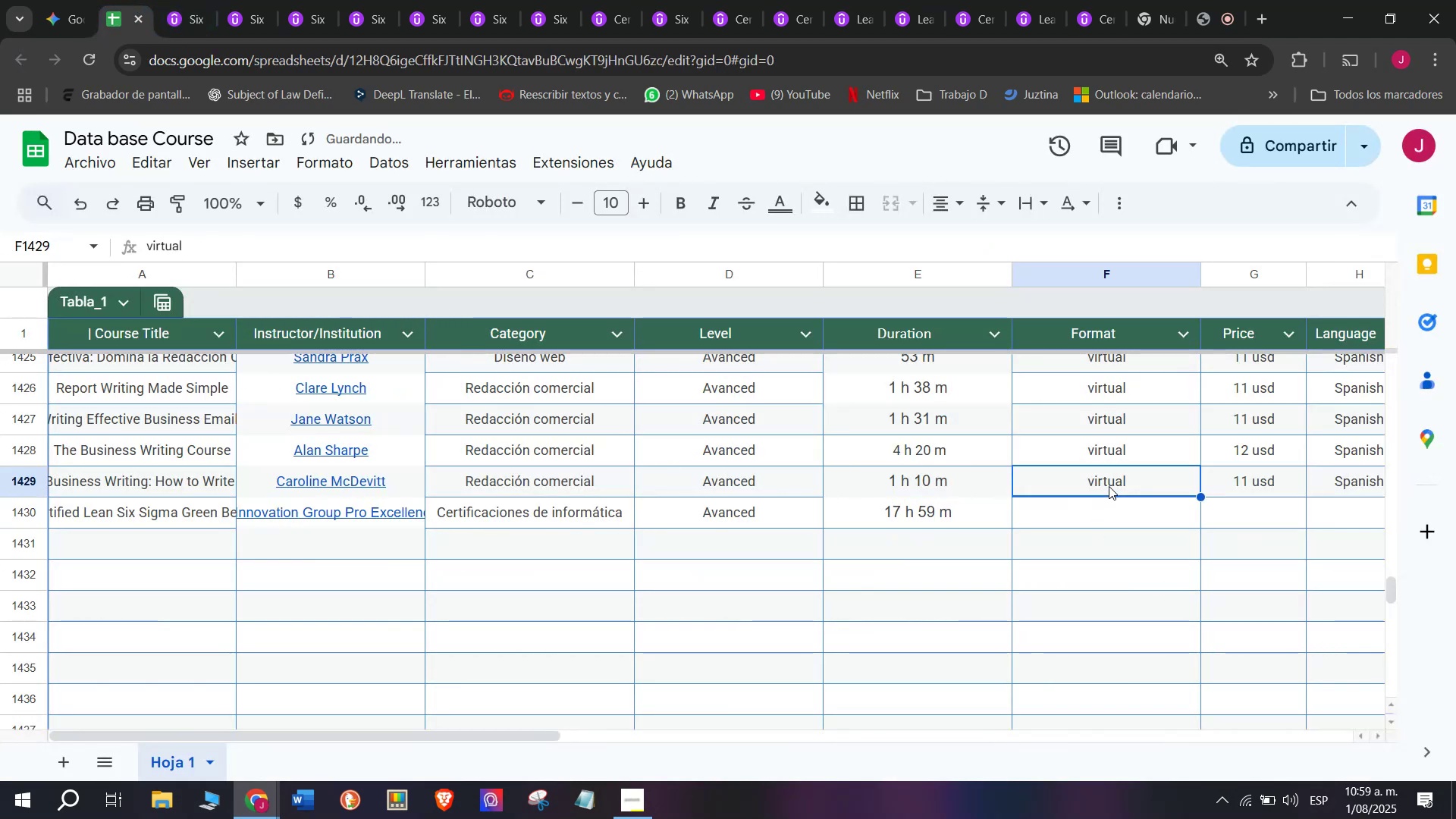 
key(Break)
 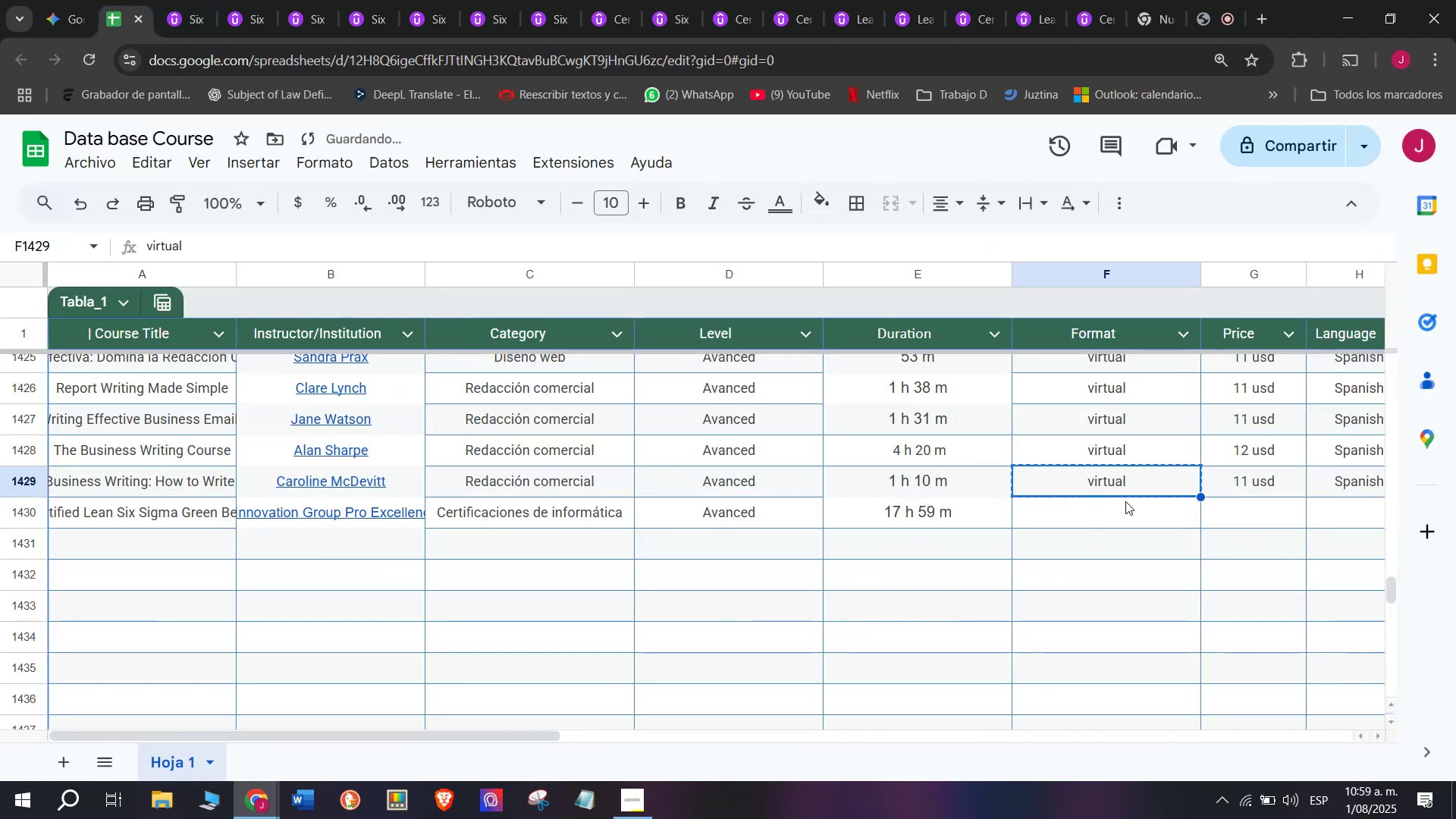 
key(Control+ControlLeft)
 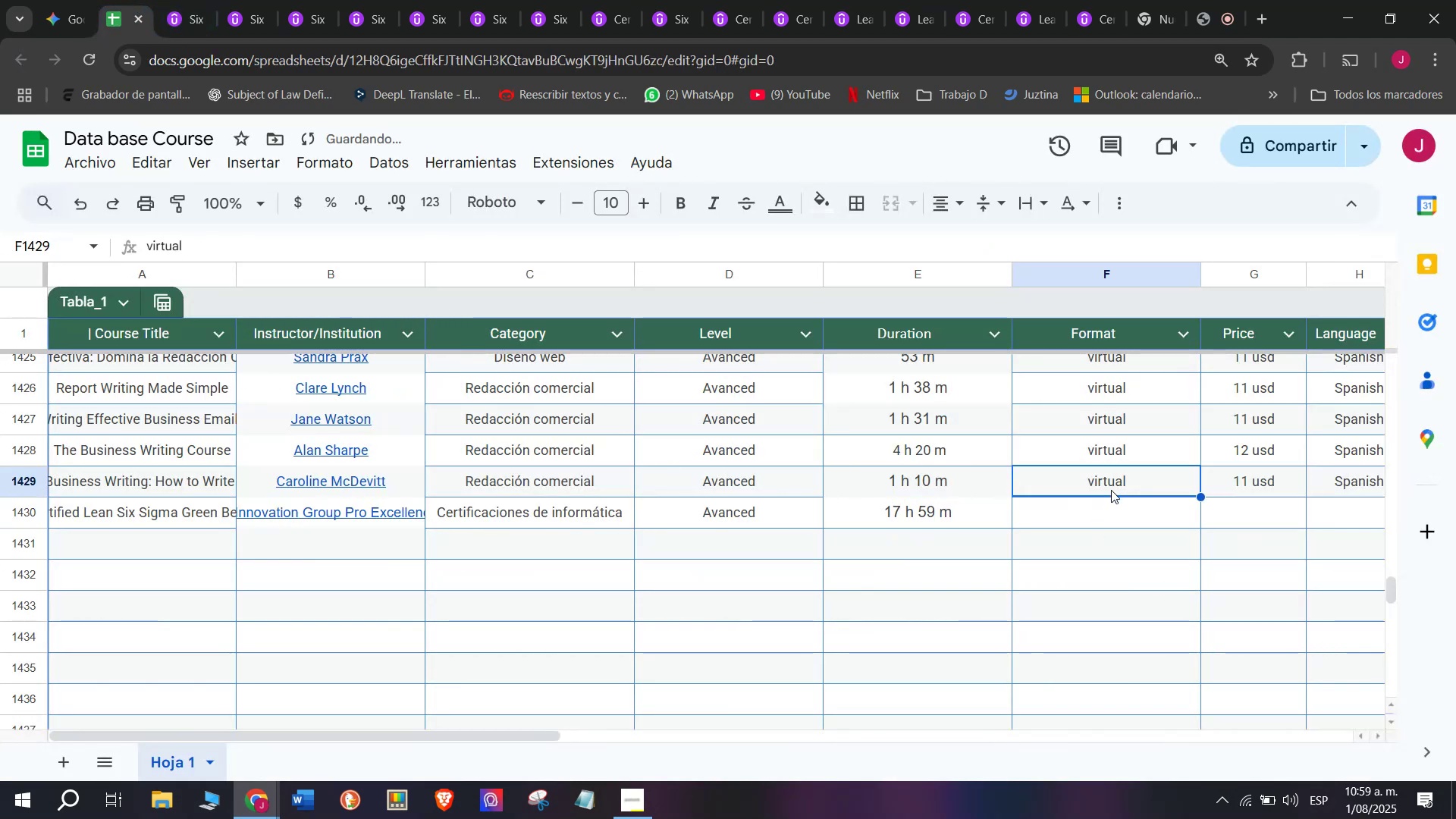 
key(Control+C)
 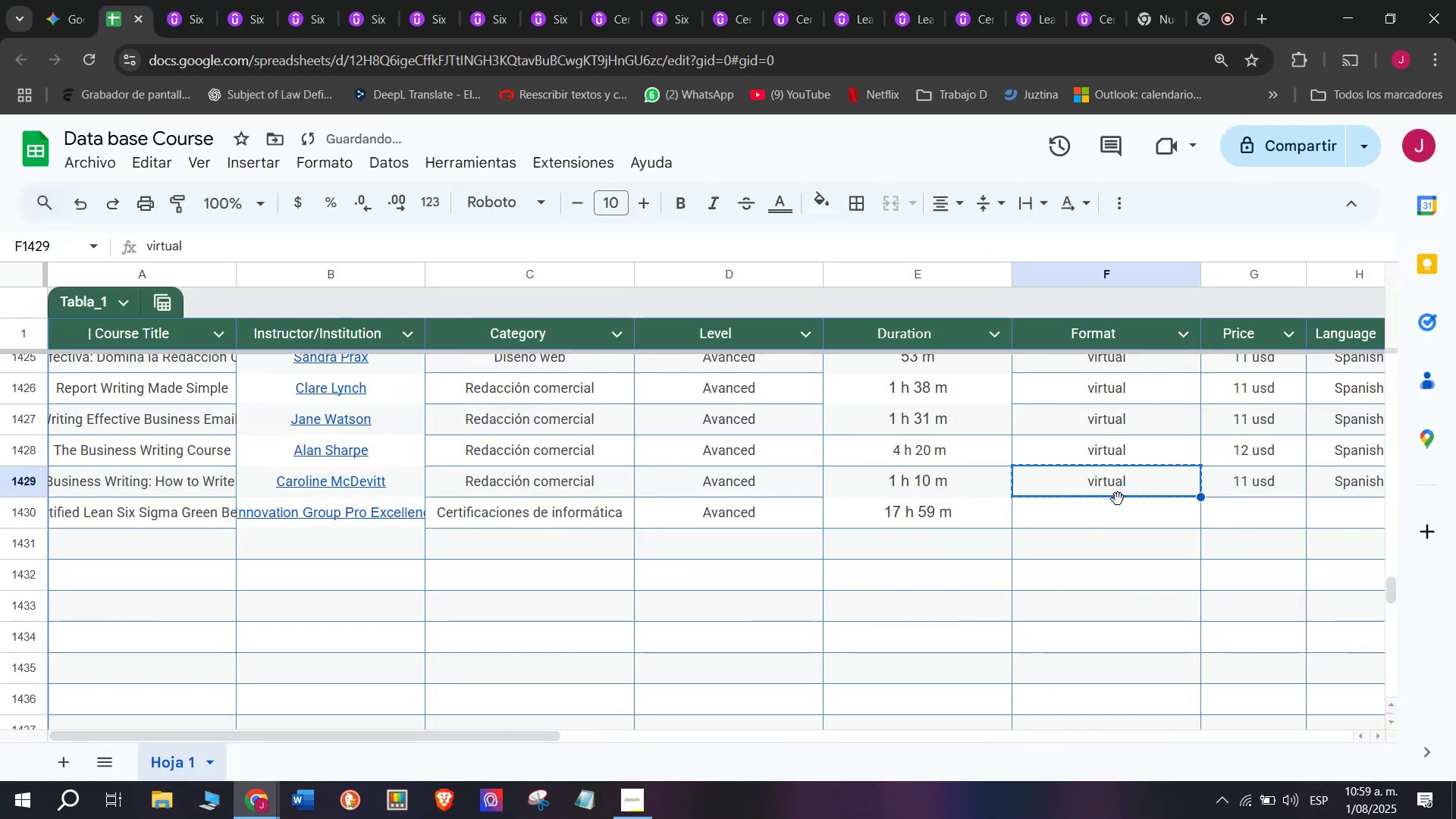 
double_click([1118, 499])
 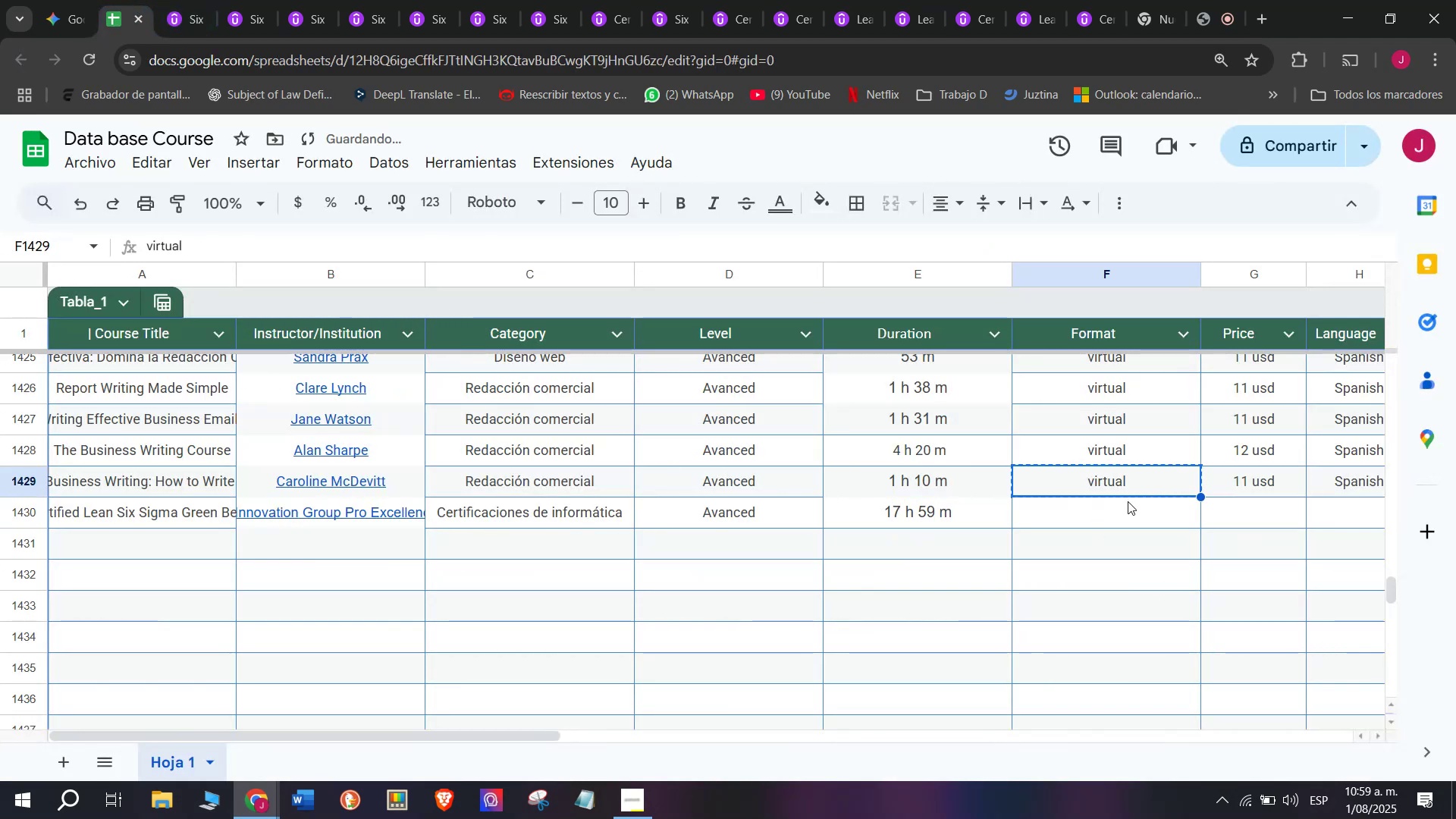 
triple_click([1128, 501])
 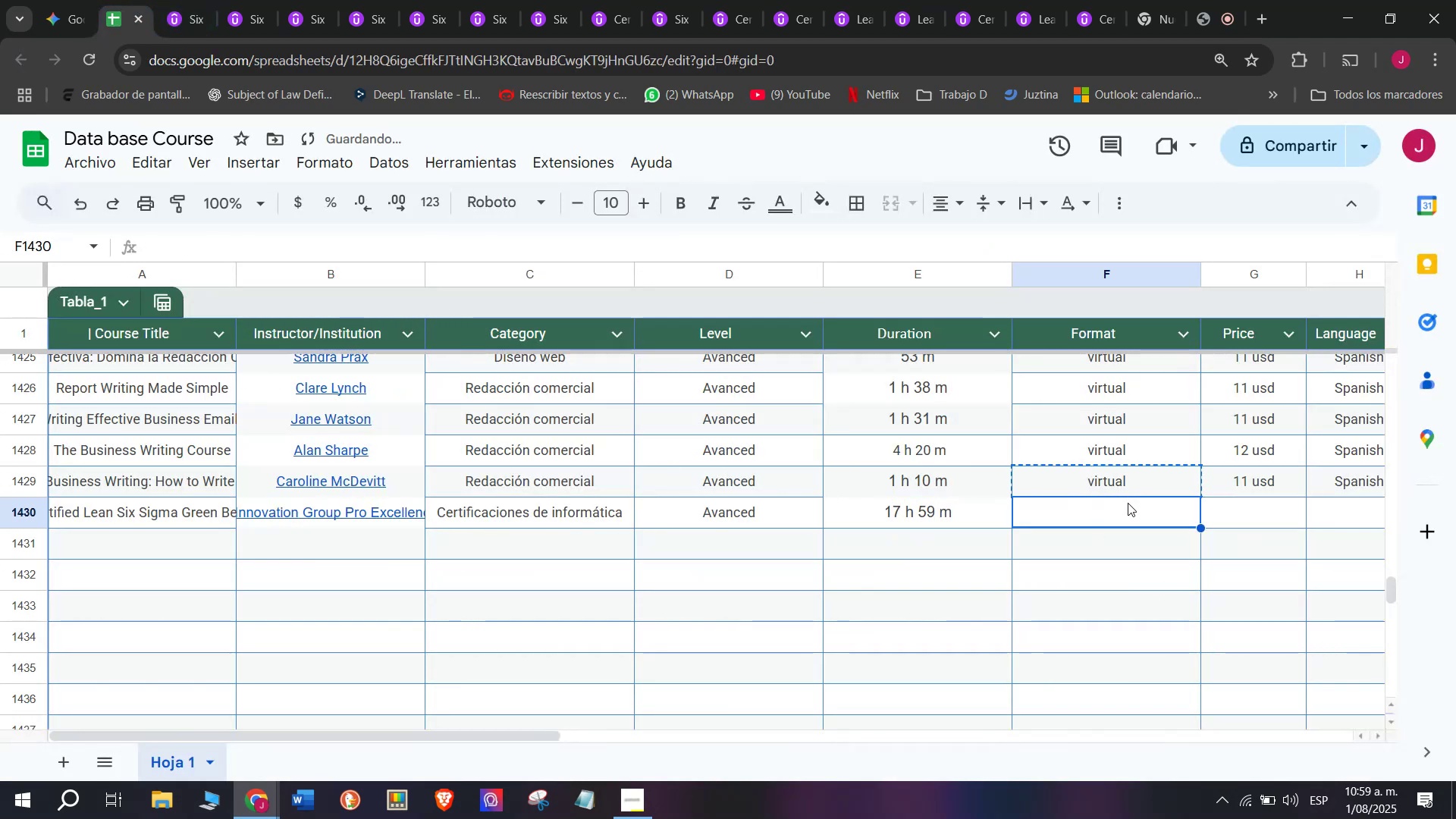 
key(Z)
 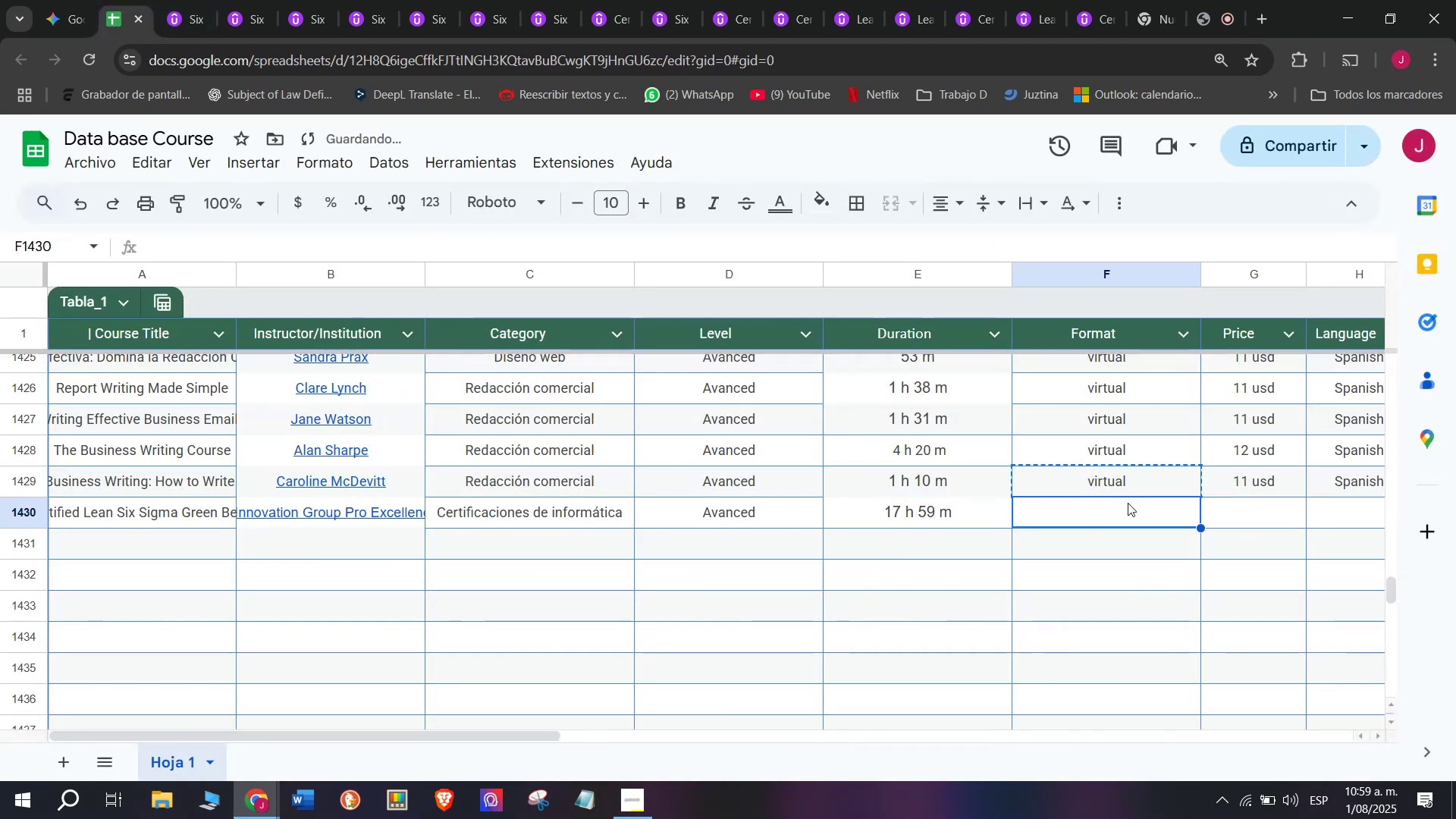 
key(Control+ControlLeft)
 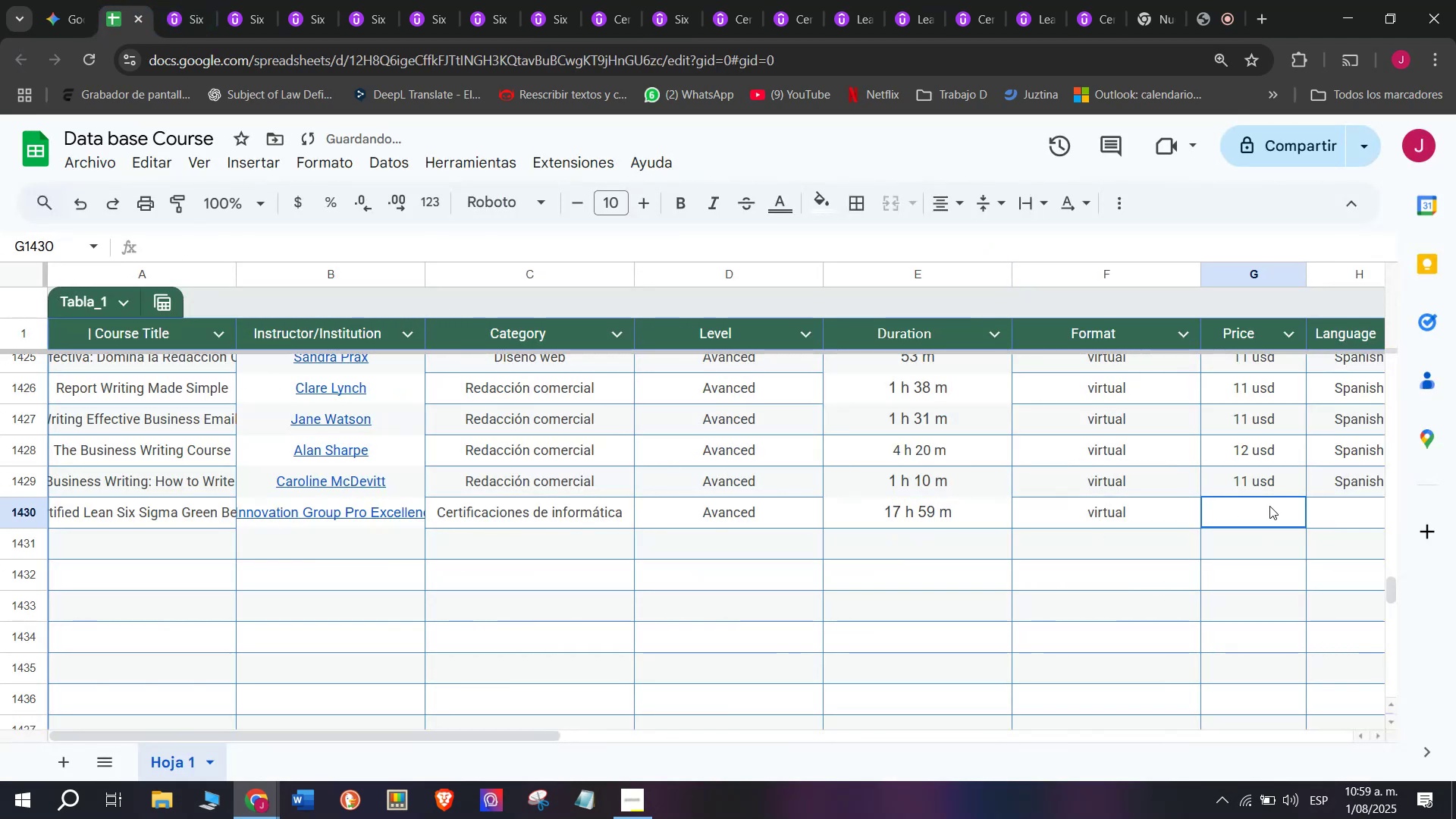 
key(Control+V)
 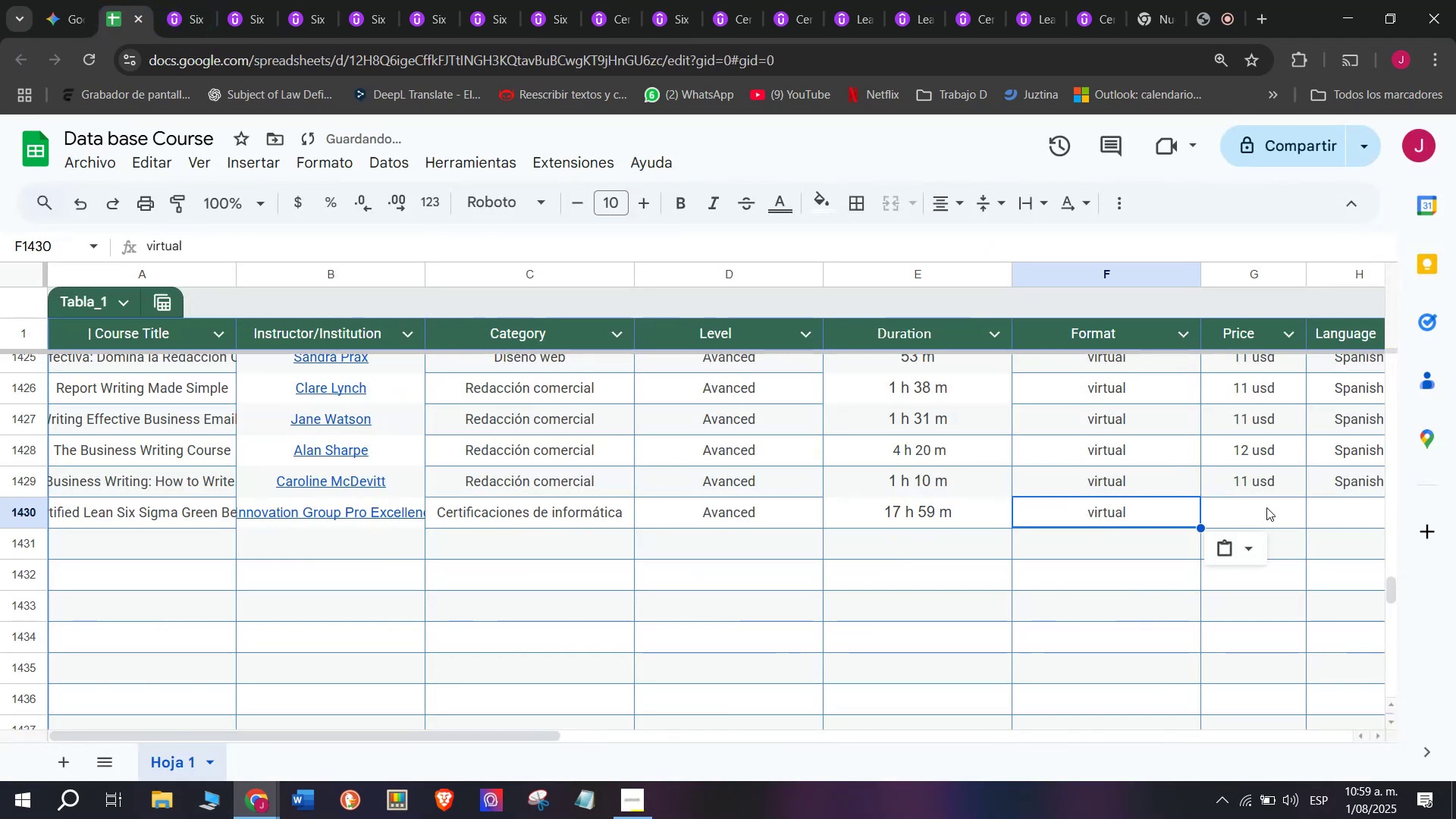 
left_click([1269, 506])
 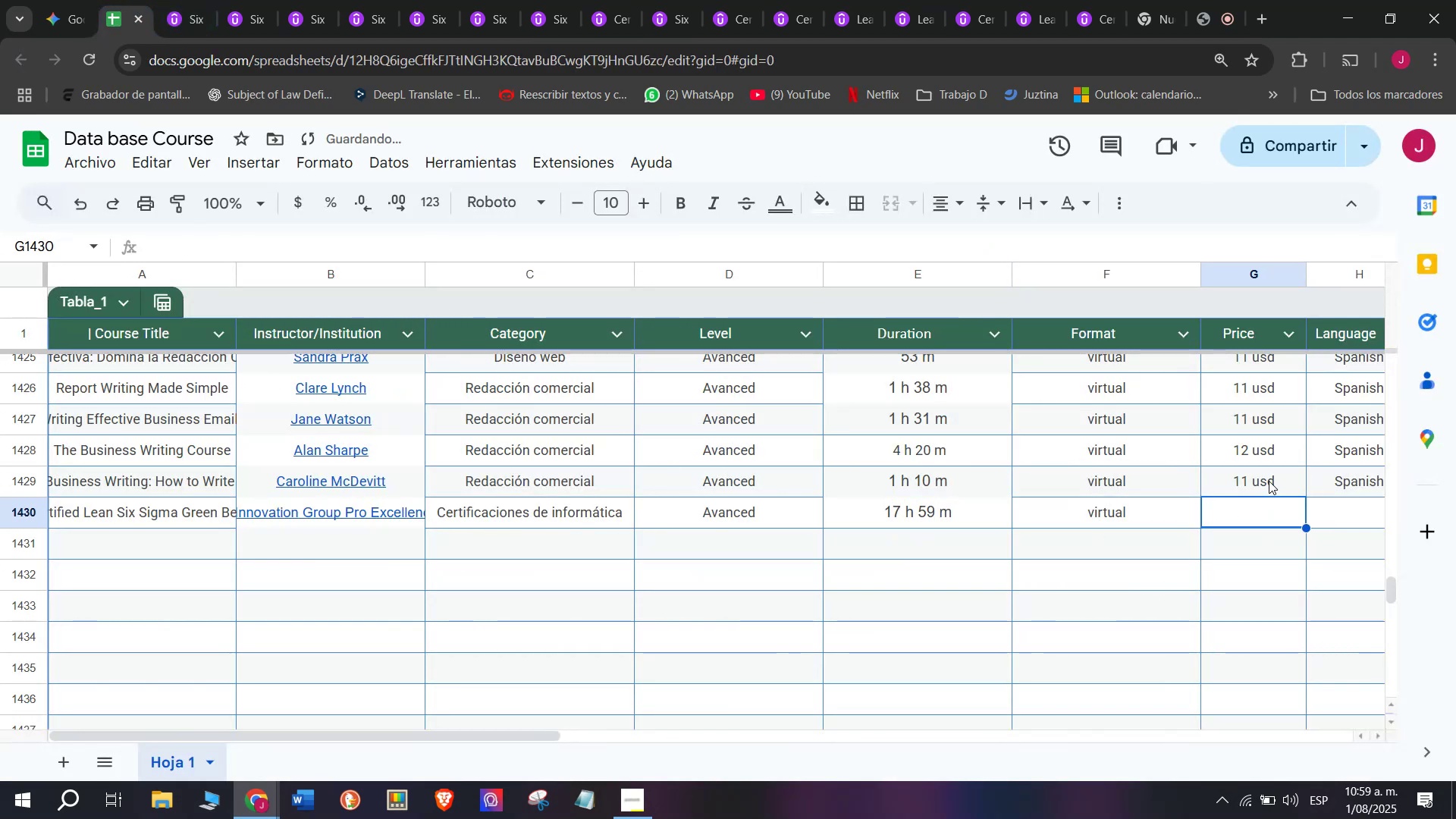 
left_click([1269, 480])
 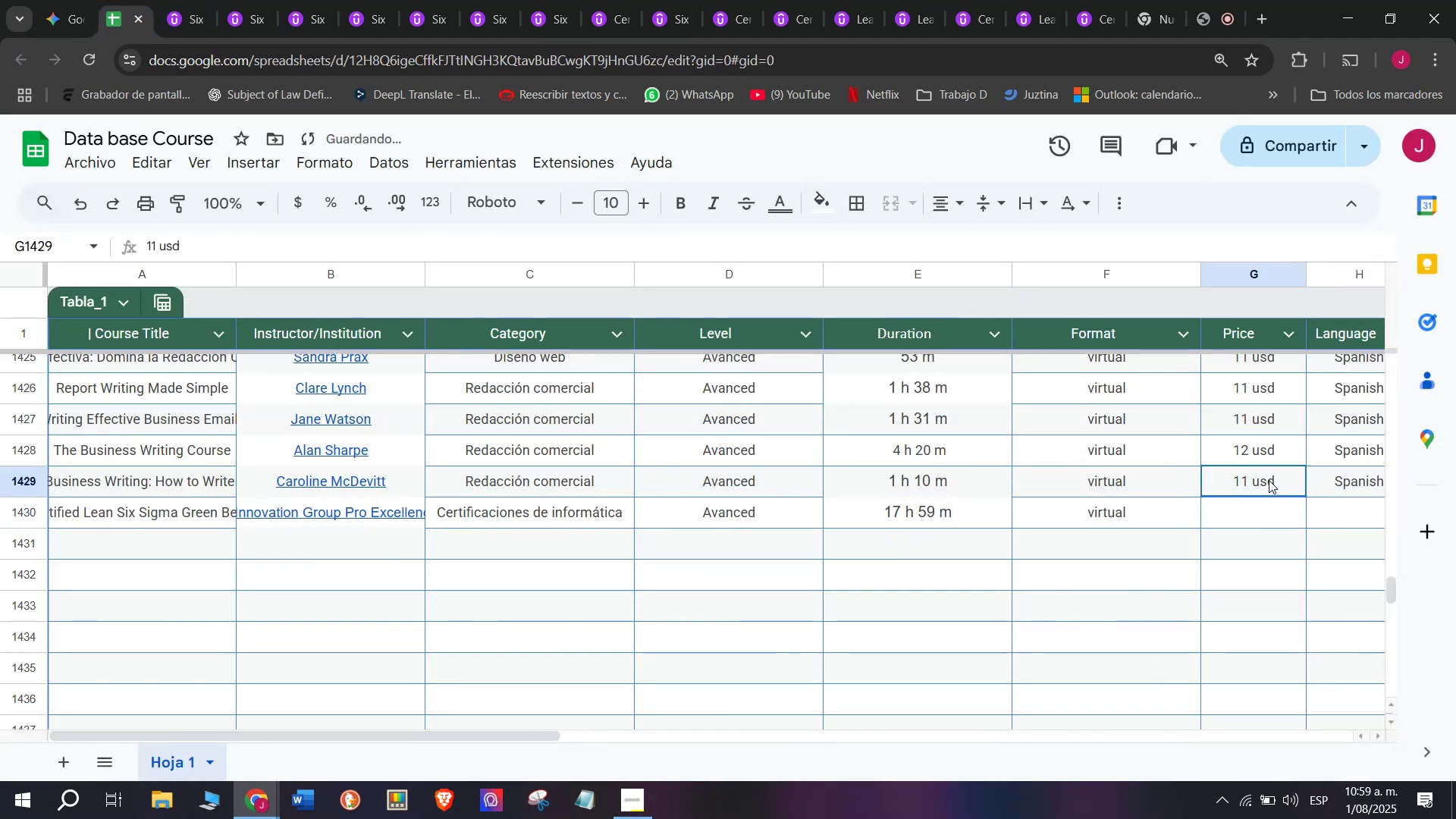 
key(Control+ControlLeft)
 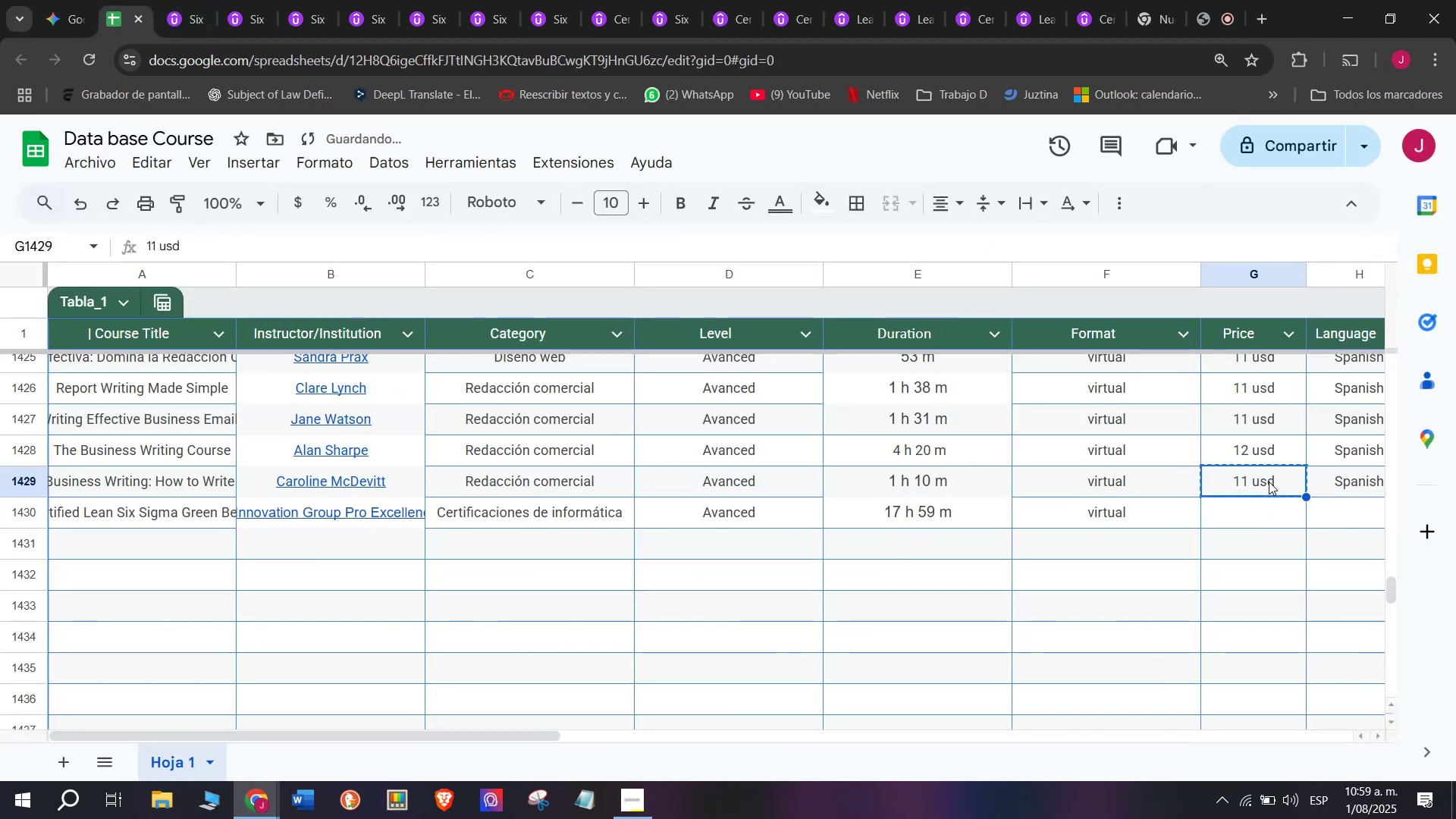 
key(Break)
 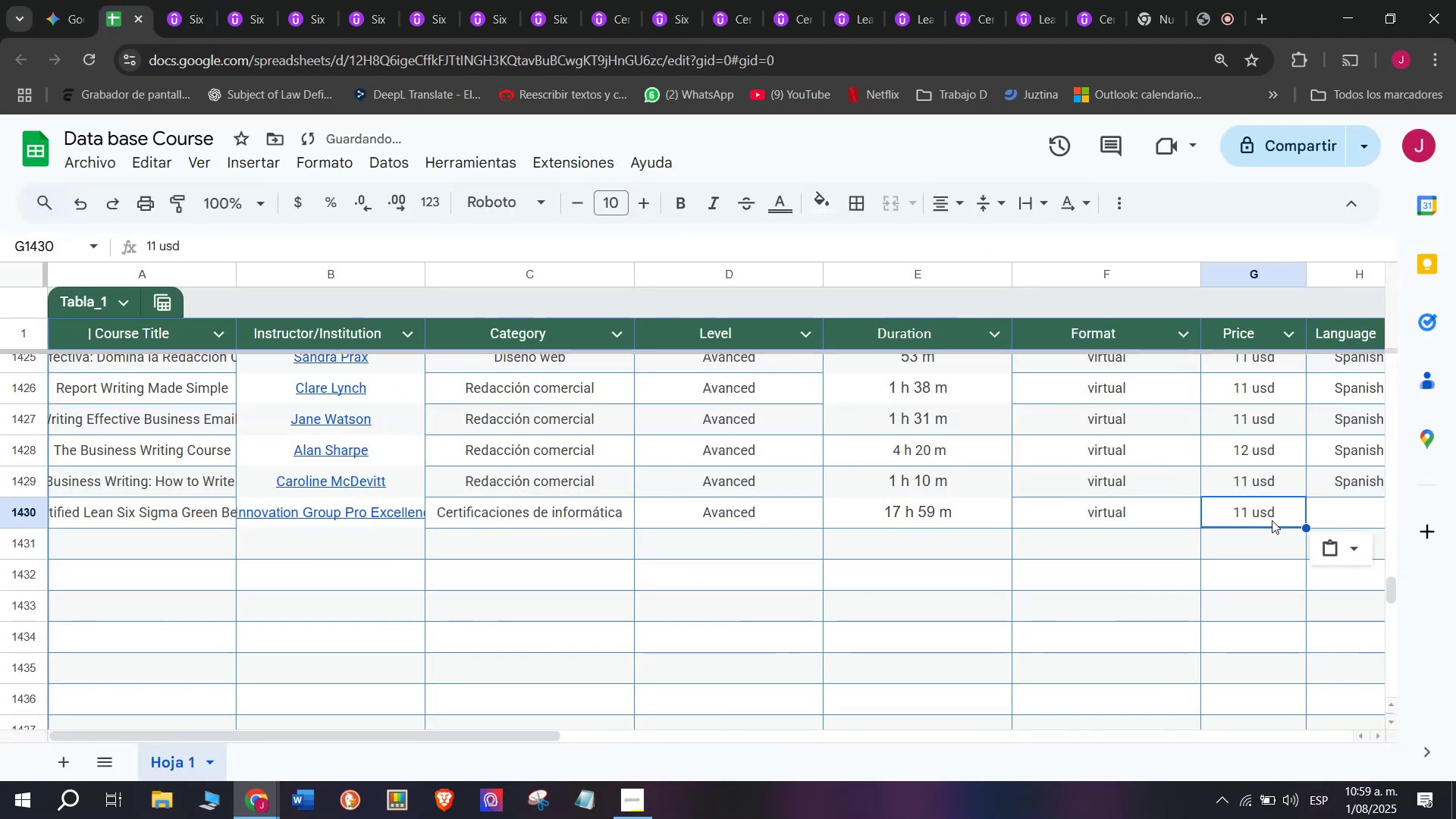 
key(Control+C)
 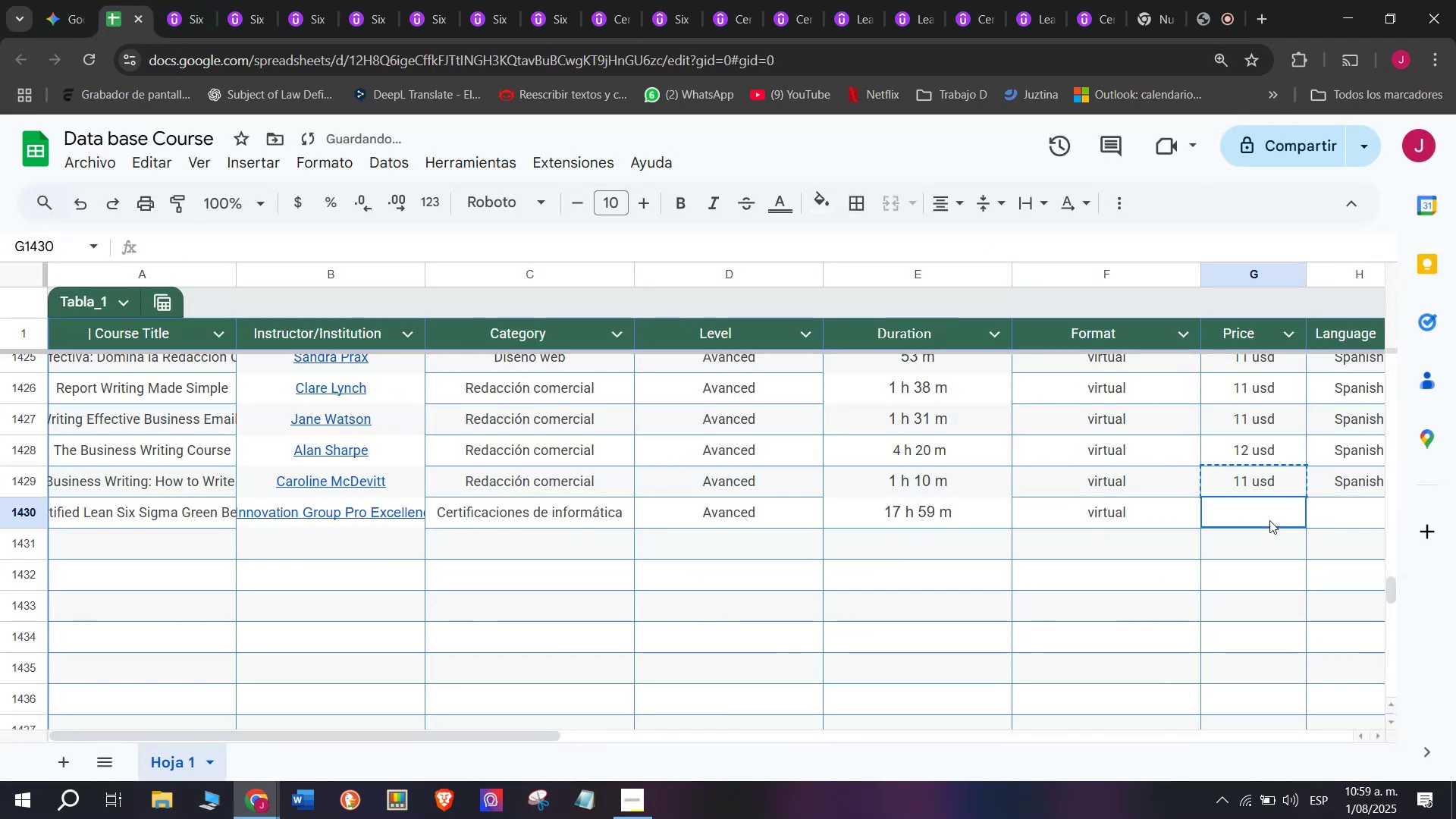 
double_click([1269, 520])
 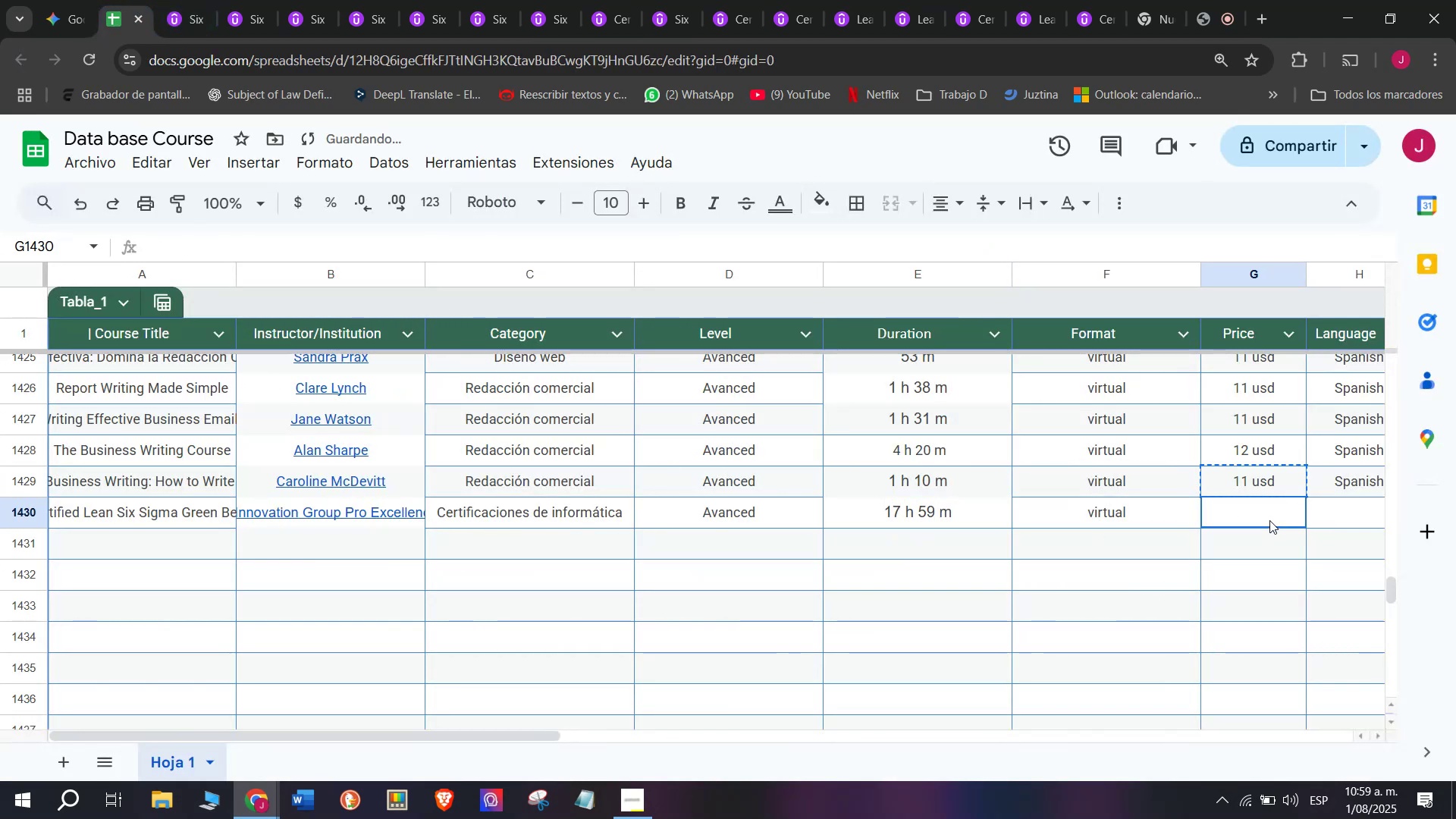 
key(Control+ControlLeft)
 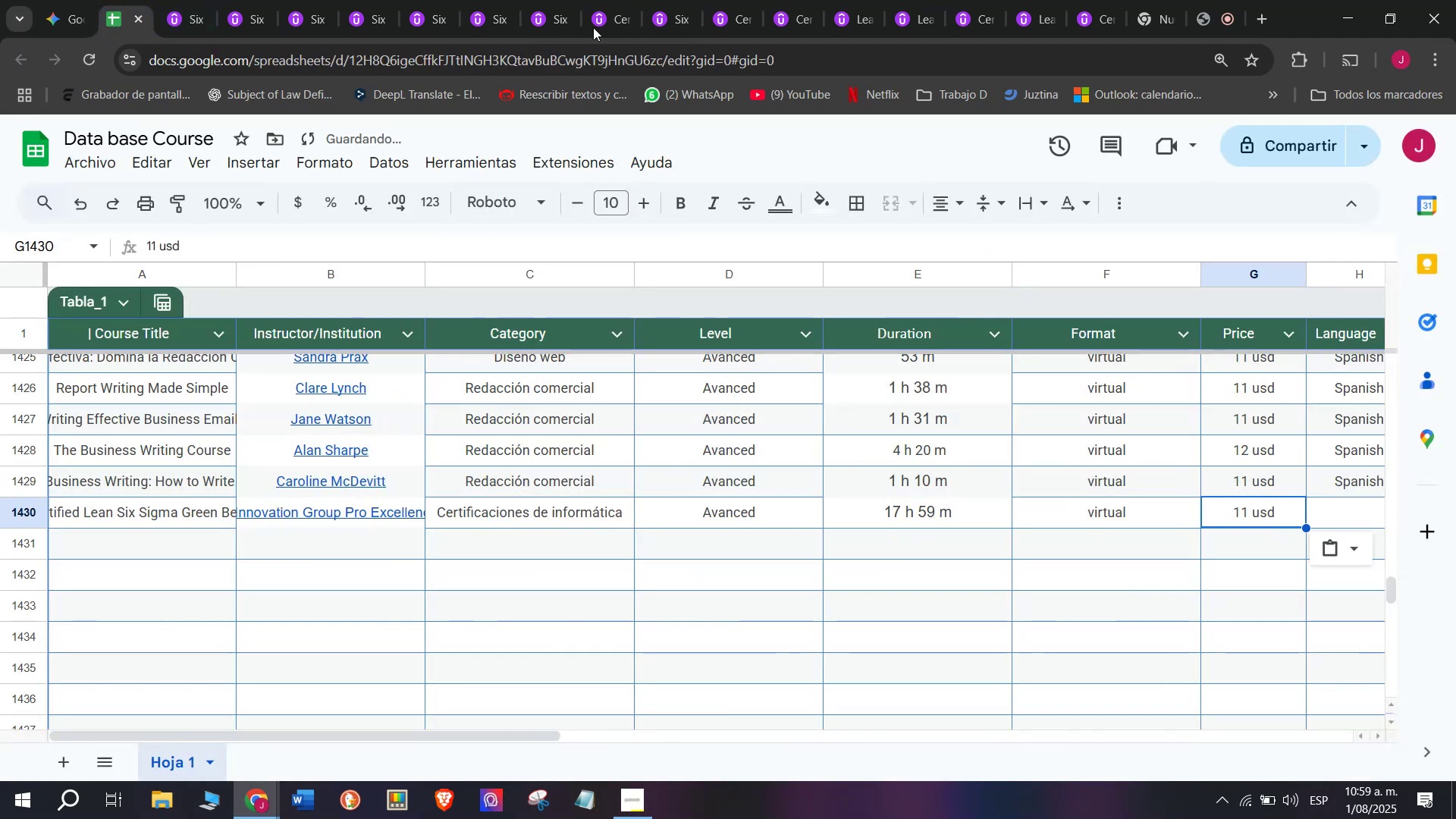 
key(Z)
 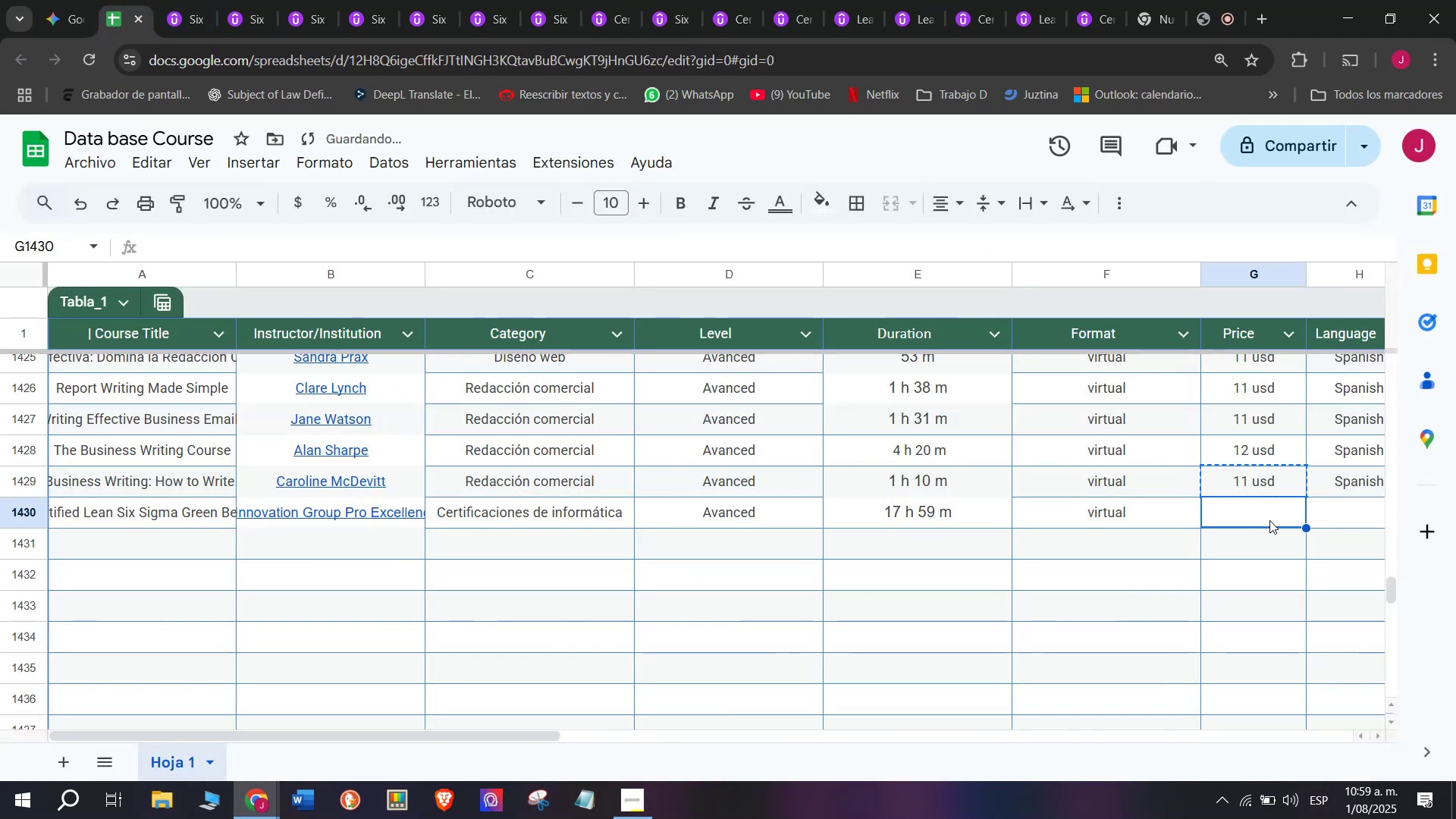 
key(Control+V)
 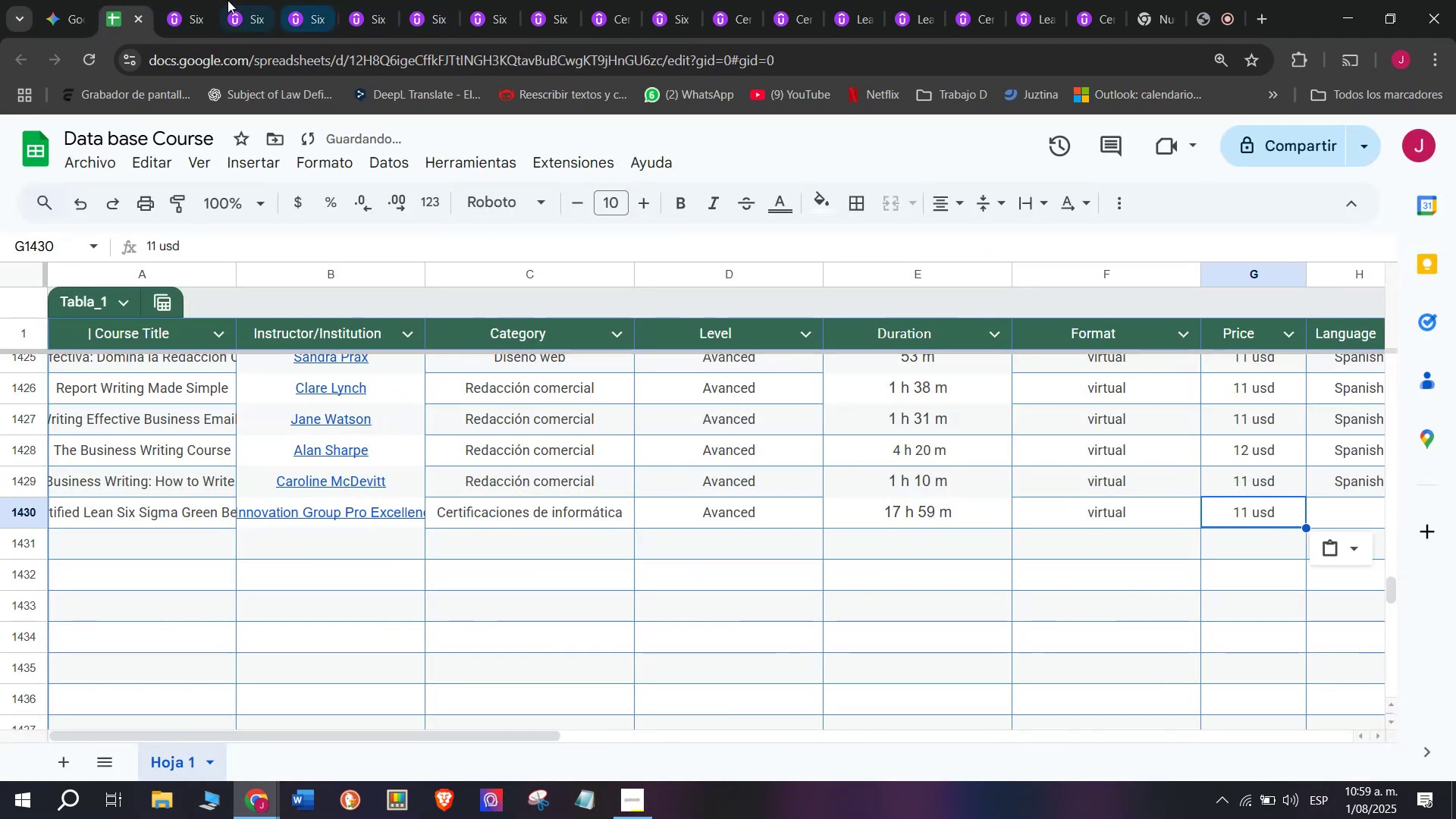 
left_click([170, 0])
 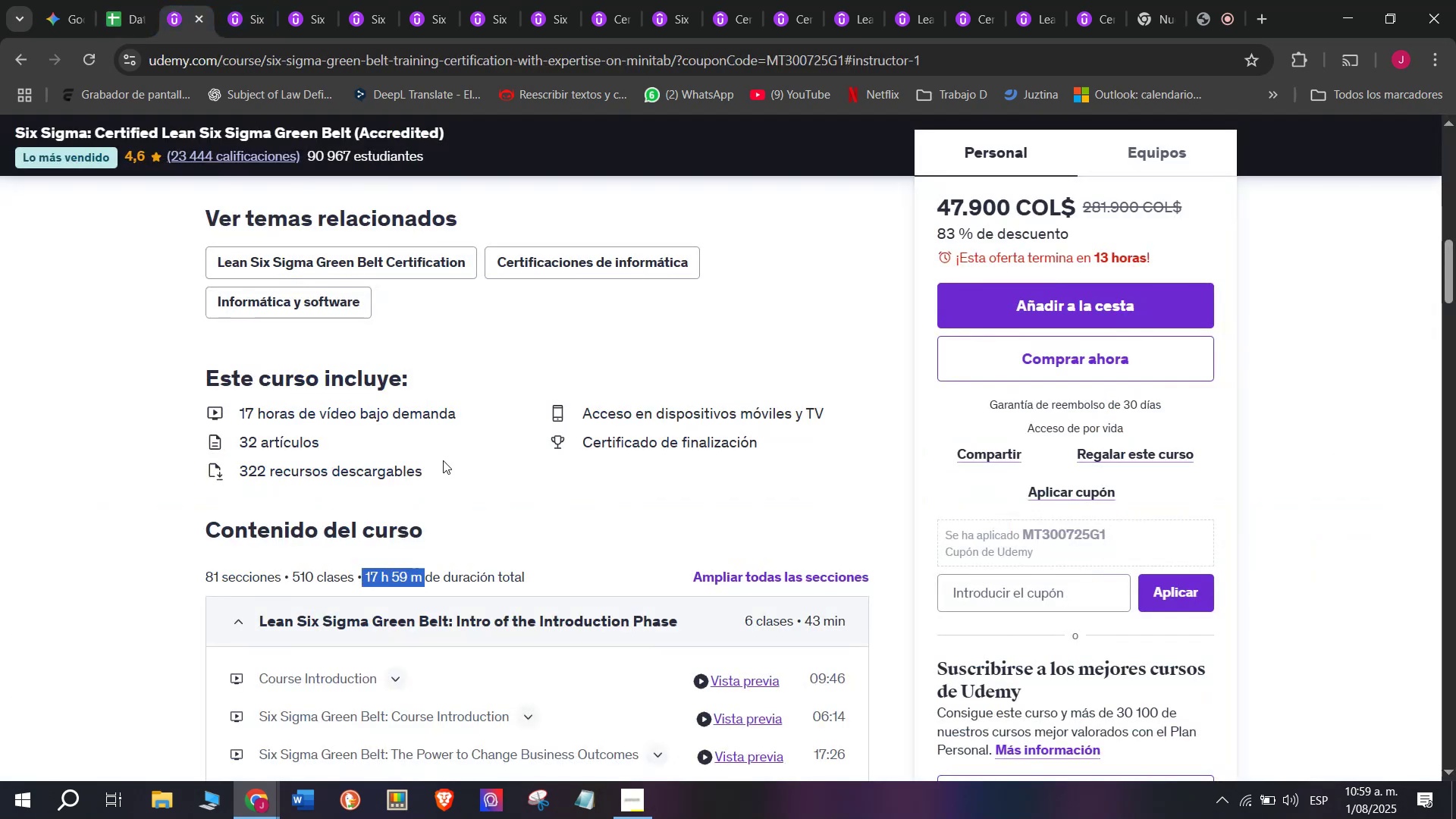 
scroll: coordinate [423, 391], scroll_direction: up, amount: 7.0
 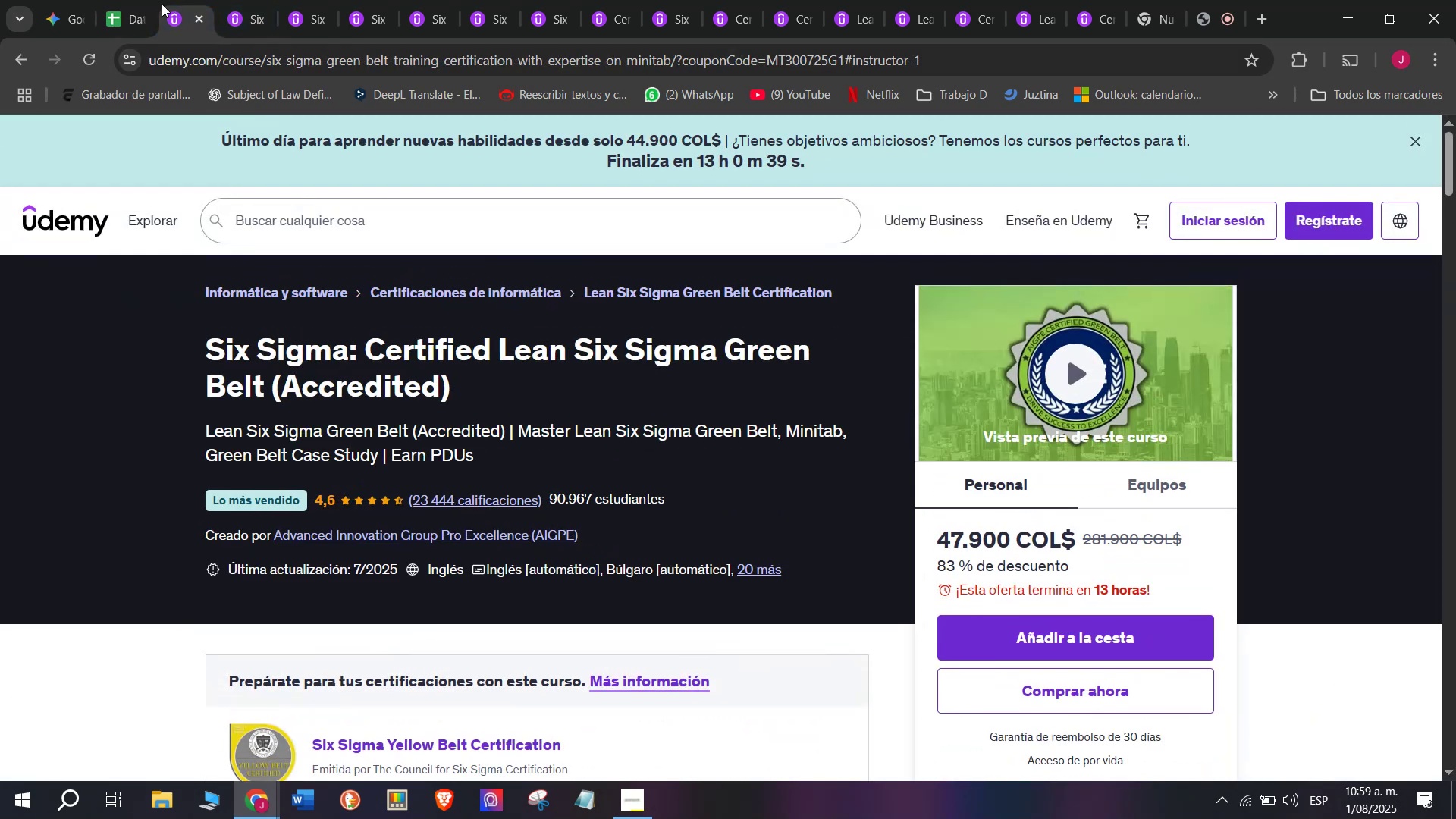 
left_click([114, 0])
 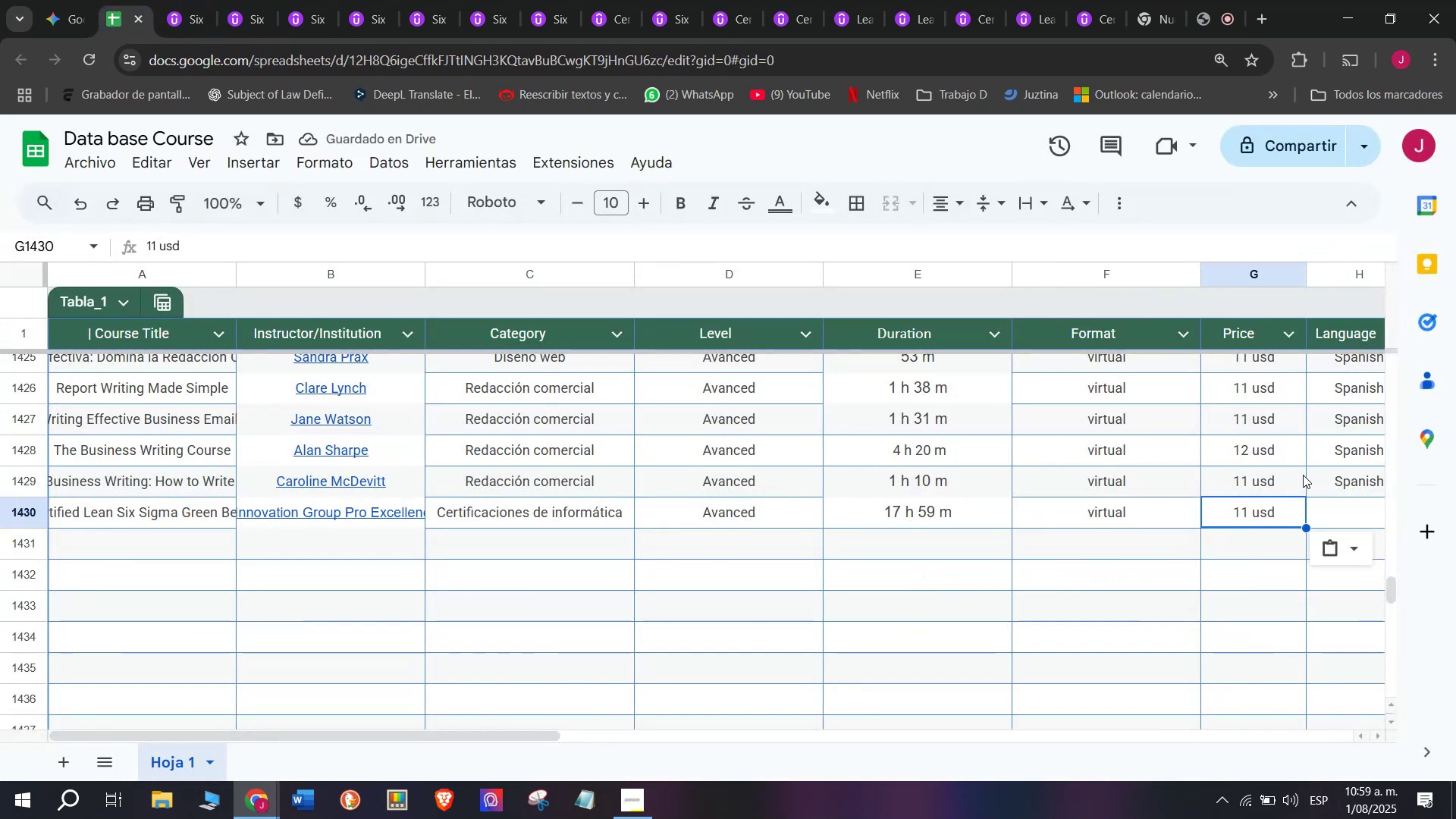 
left_click([1321, 483])
 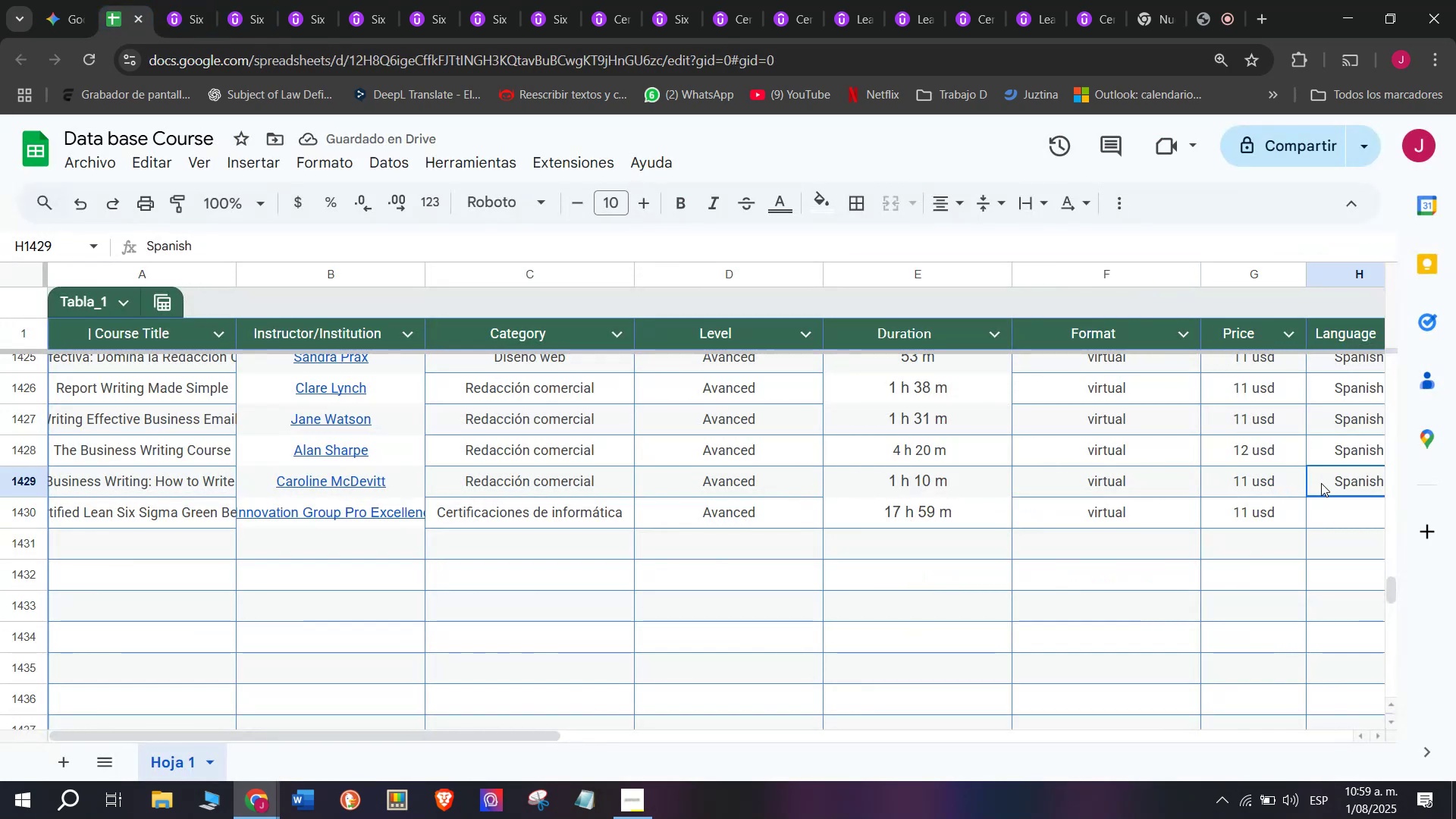 
key(Control+ControlLeft)
 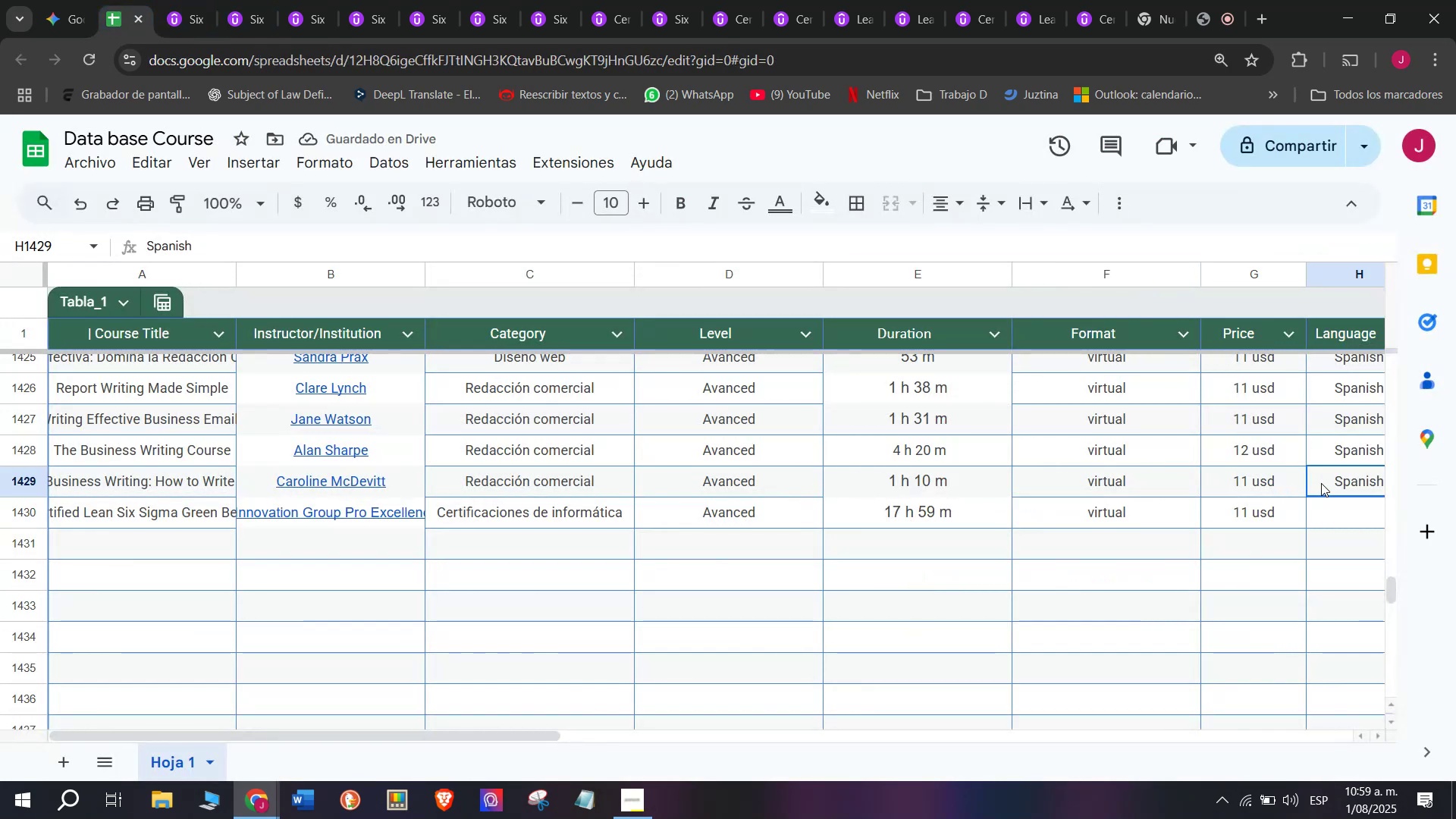 
key(Break)
 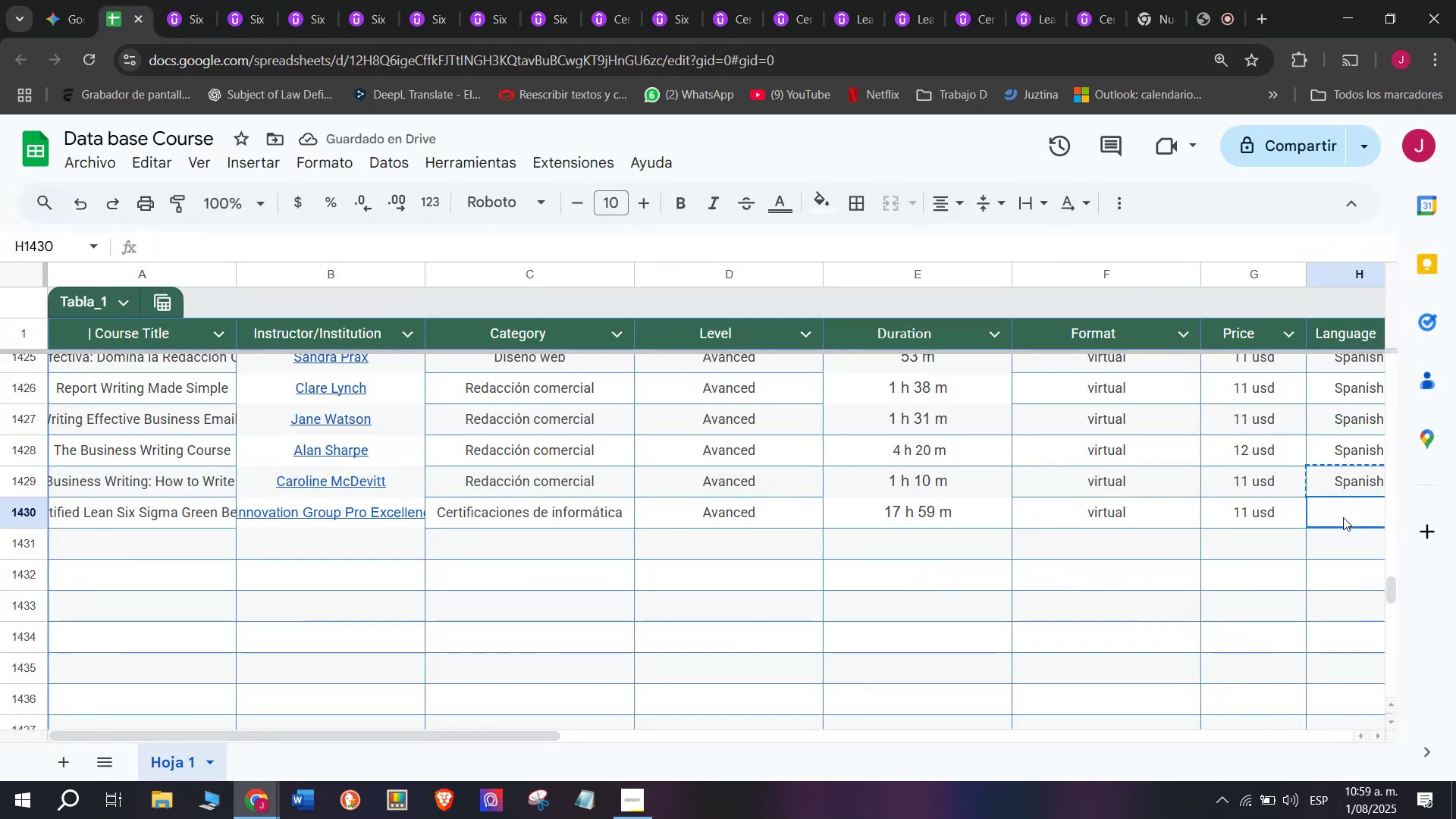 
key(Control+C)
 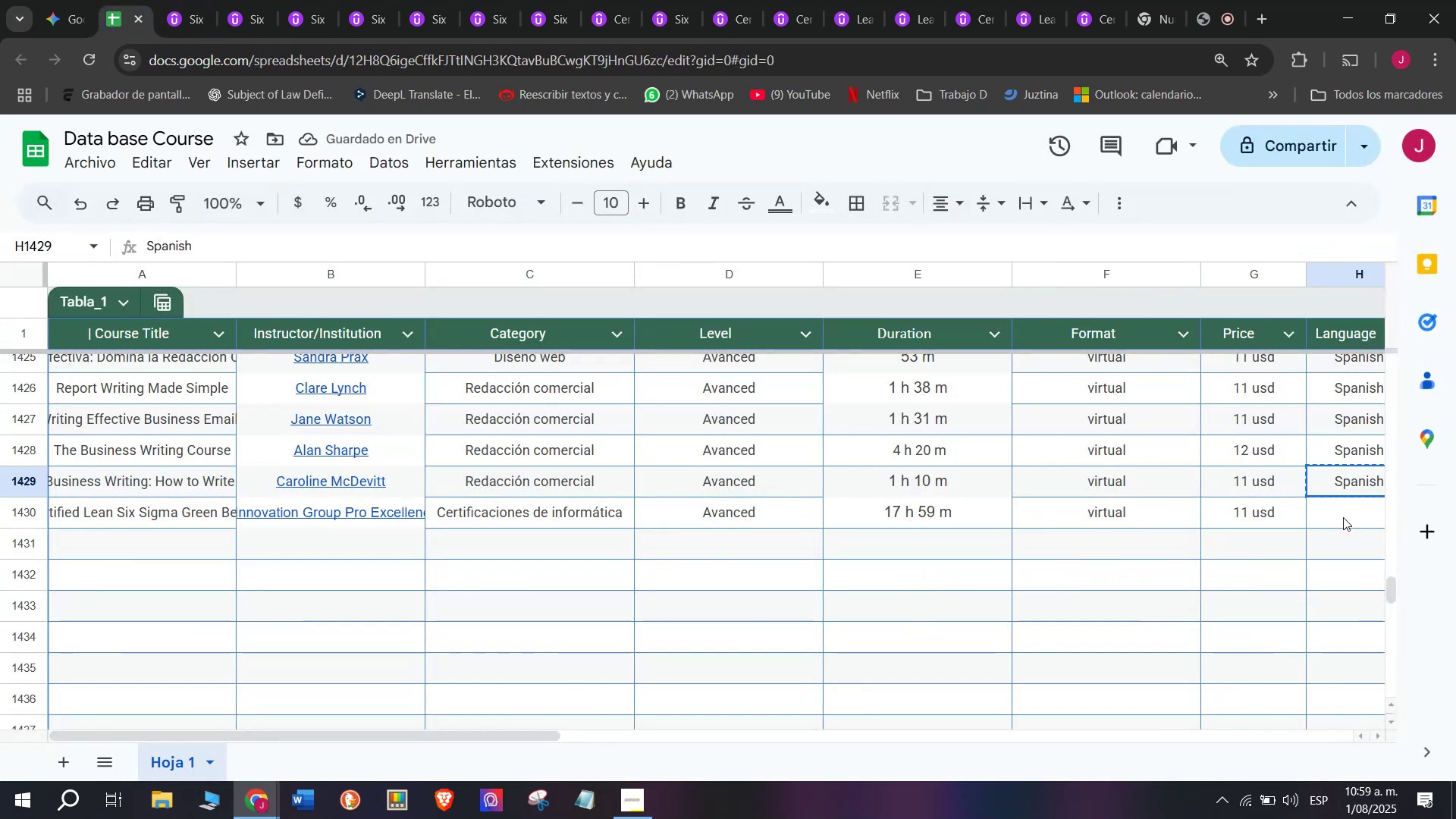 
left_click([1343, 517])
 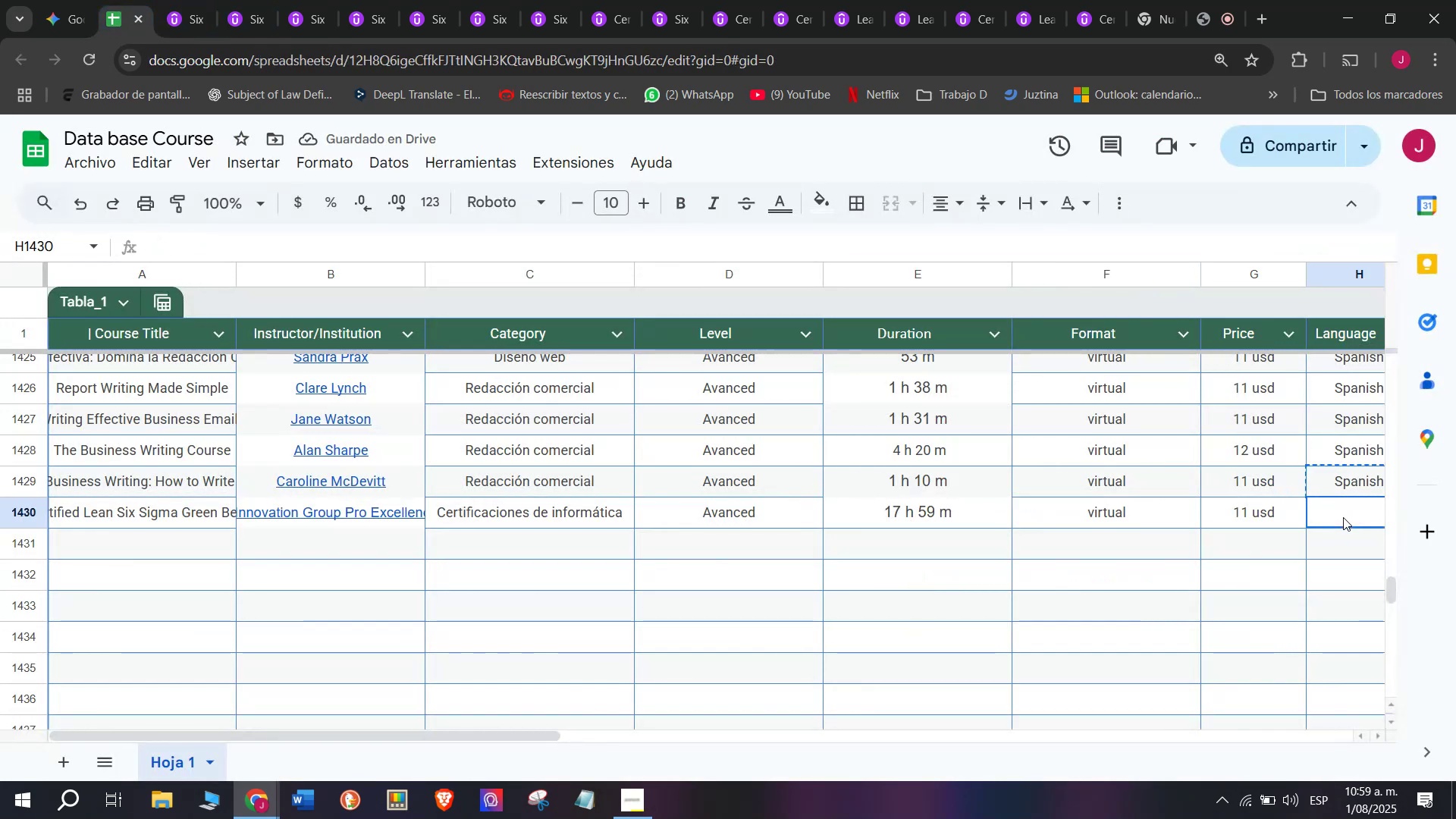 
key(Control+ControlLeft)
 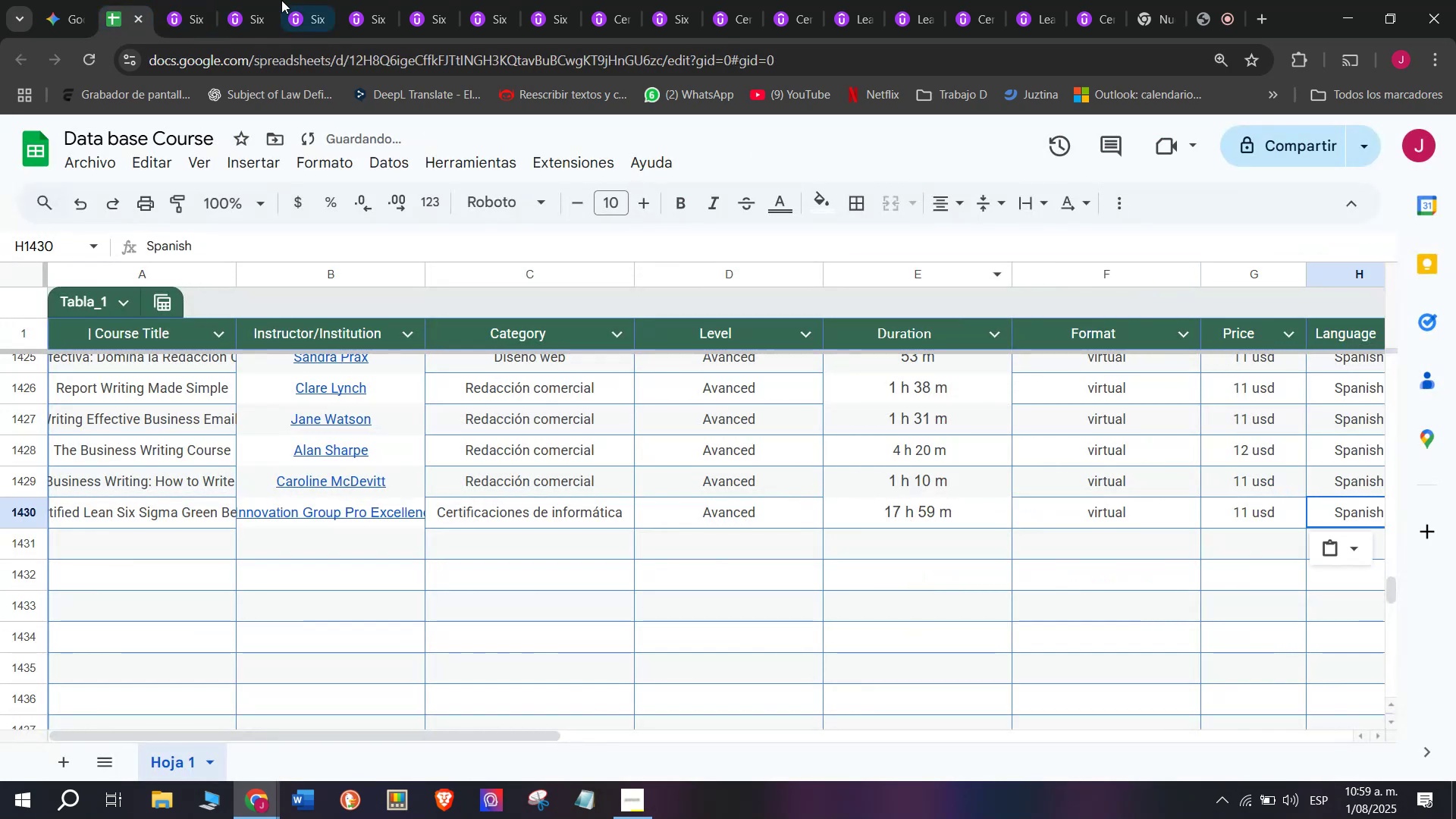 
key(Z)
 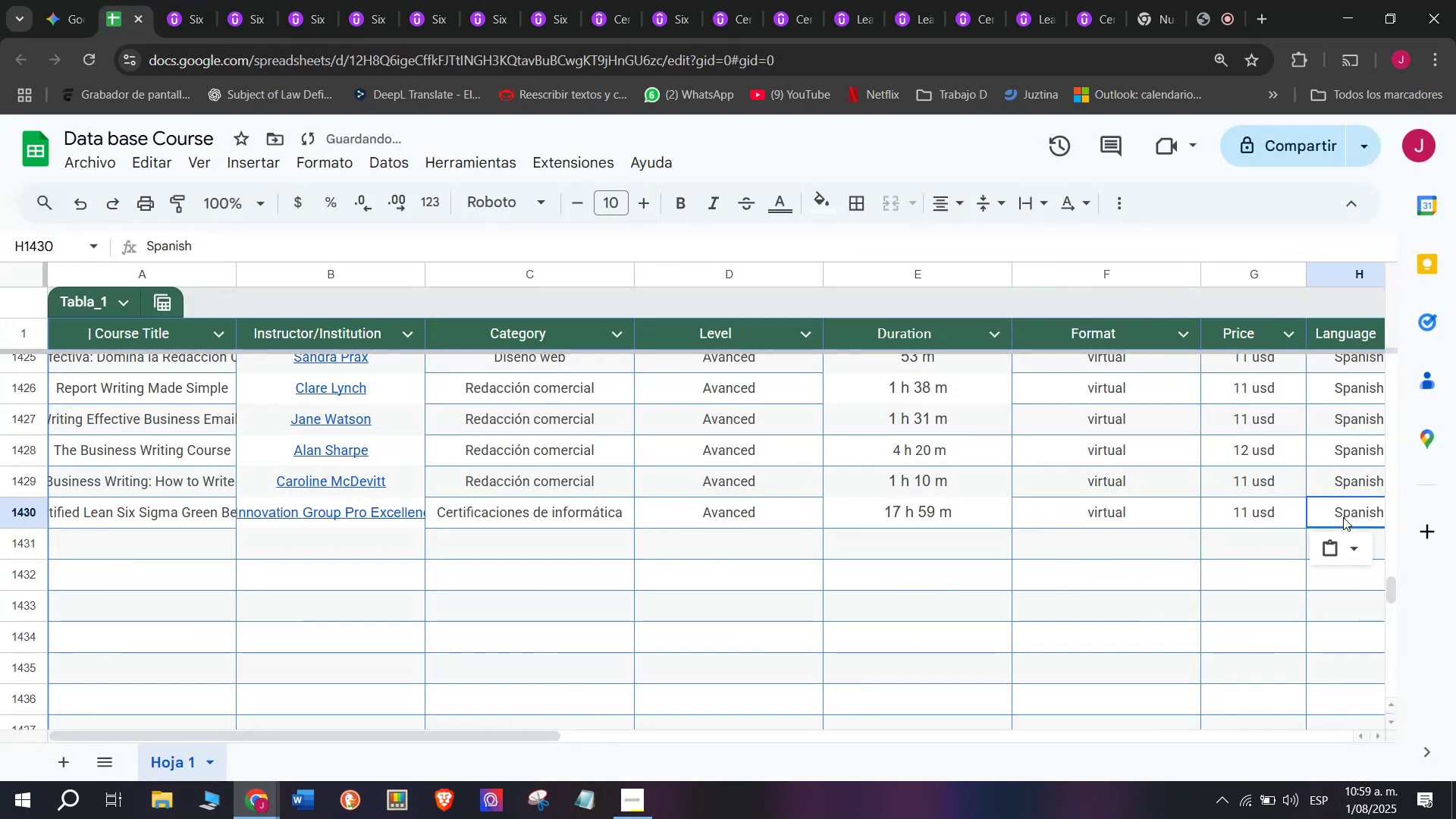 
key(Control+V)
 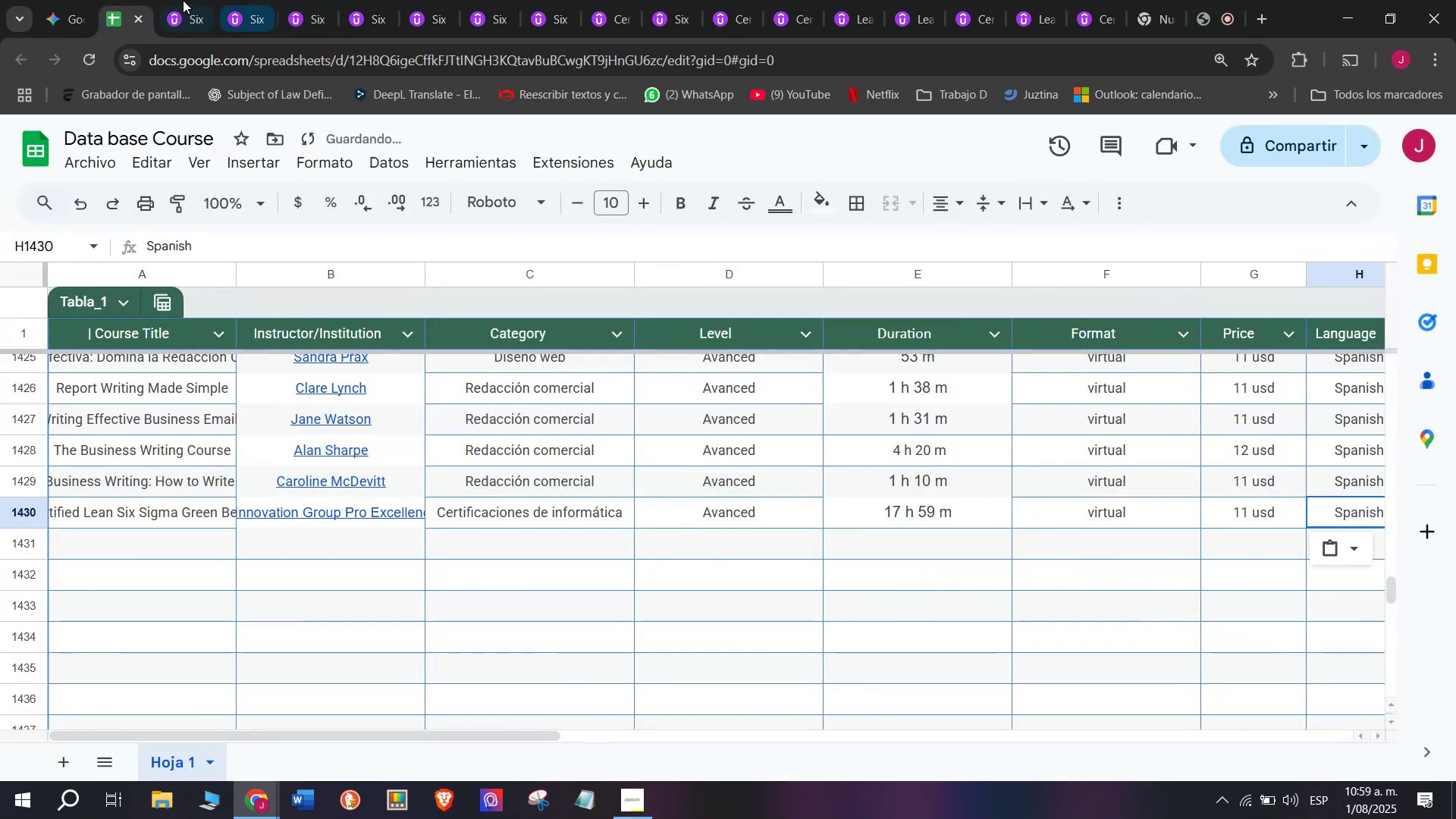 
left_click([155, 0])
 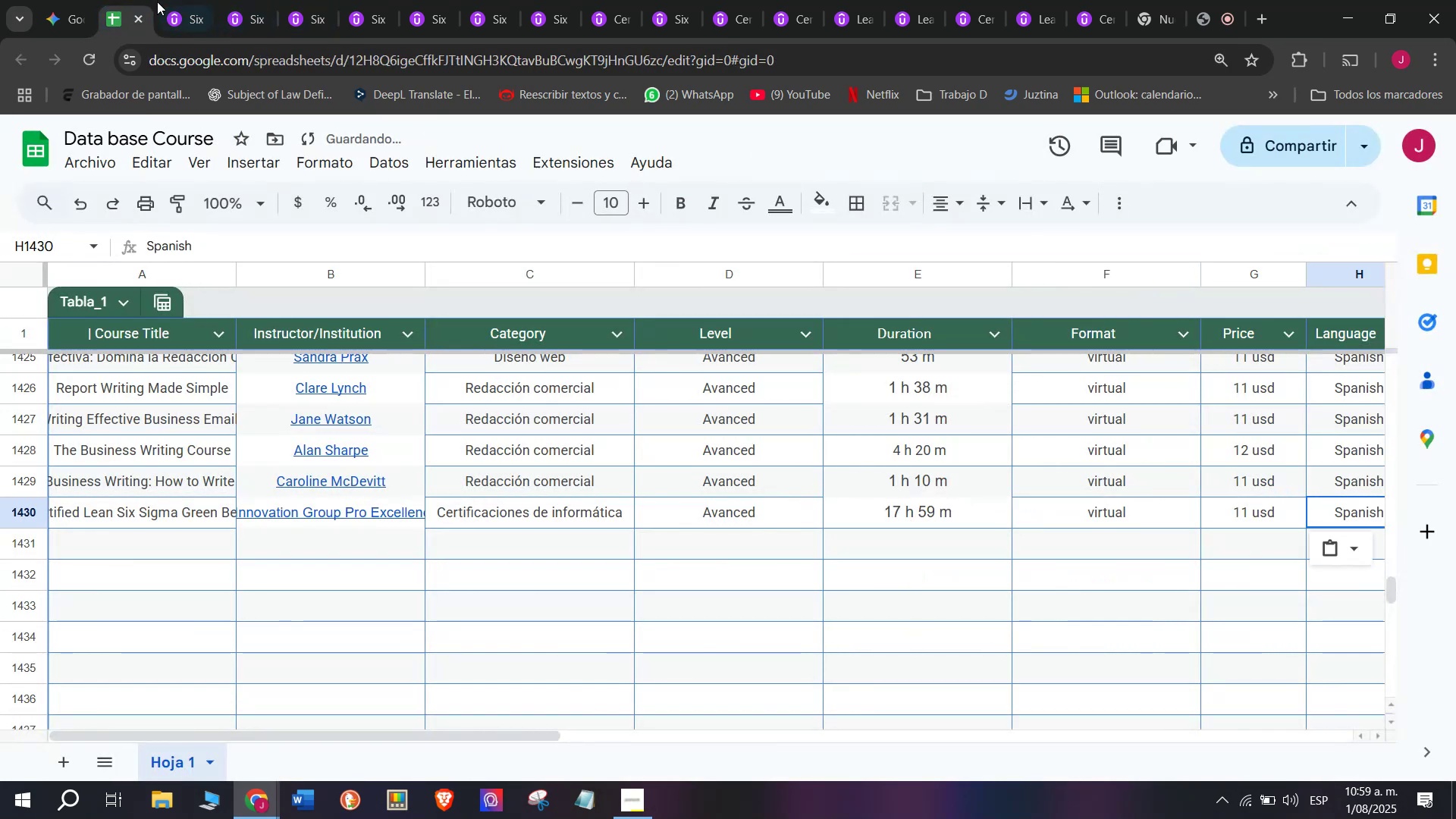 
left_click([159, 0])
 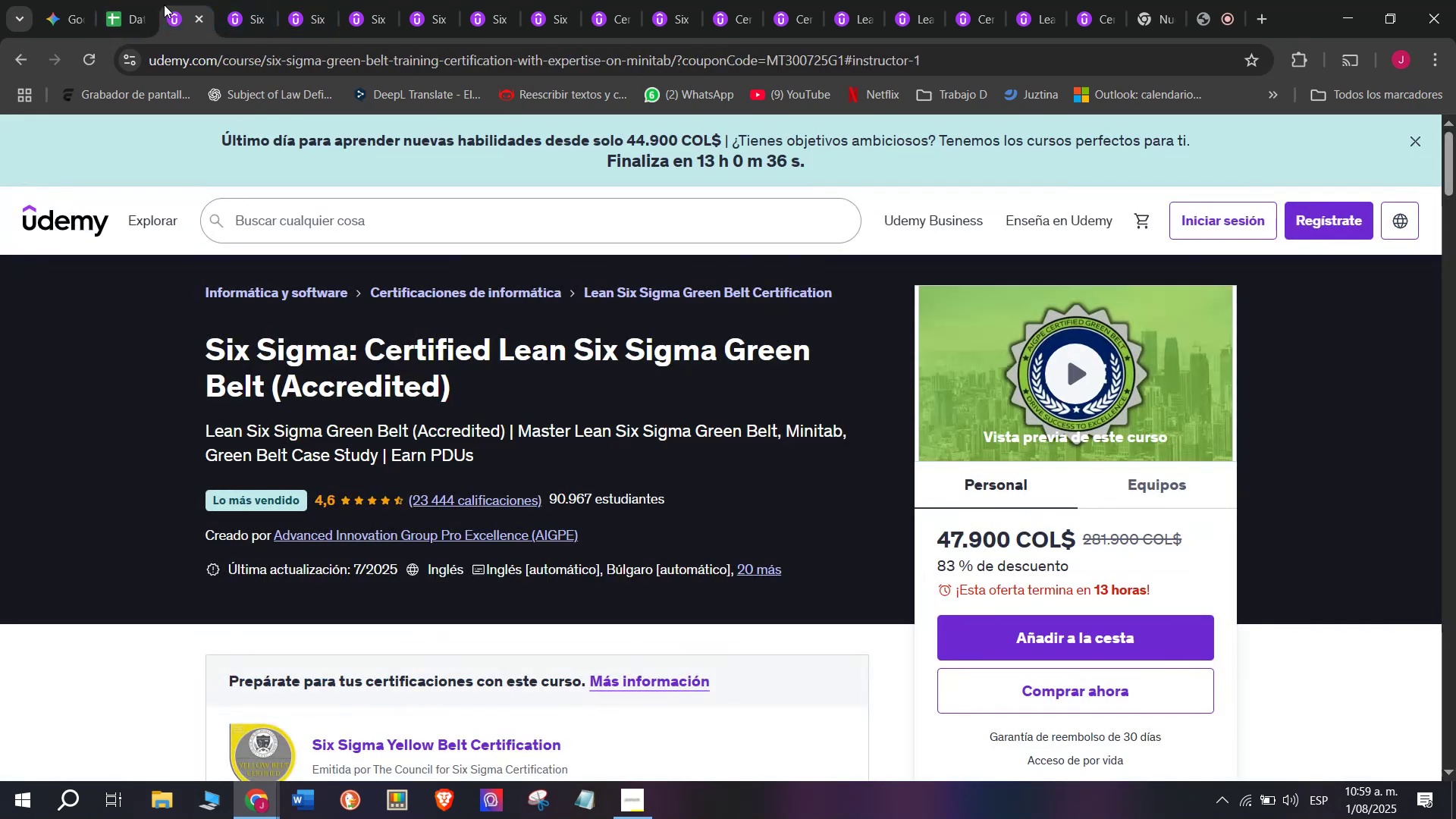 
left_click([149, 0])
 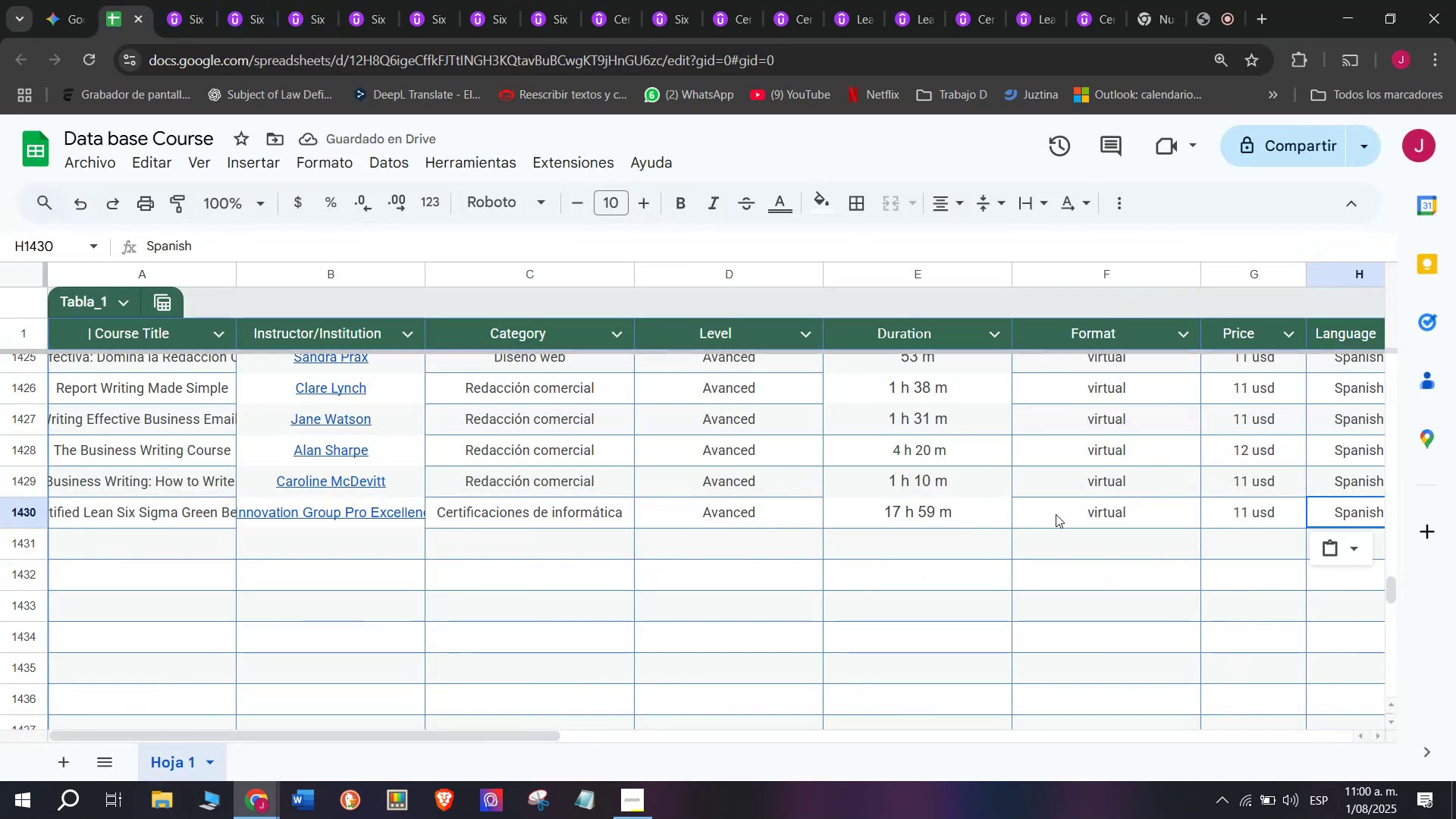 
scroll: coordinate [362, 492], scroll_direction: down, amount: 3.0
 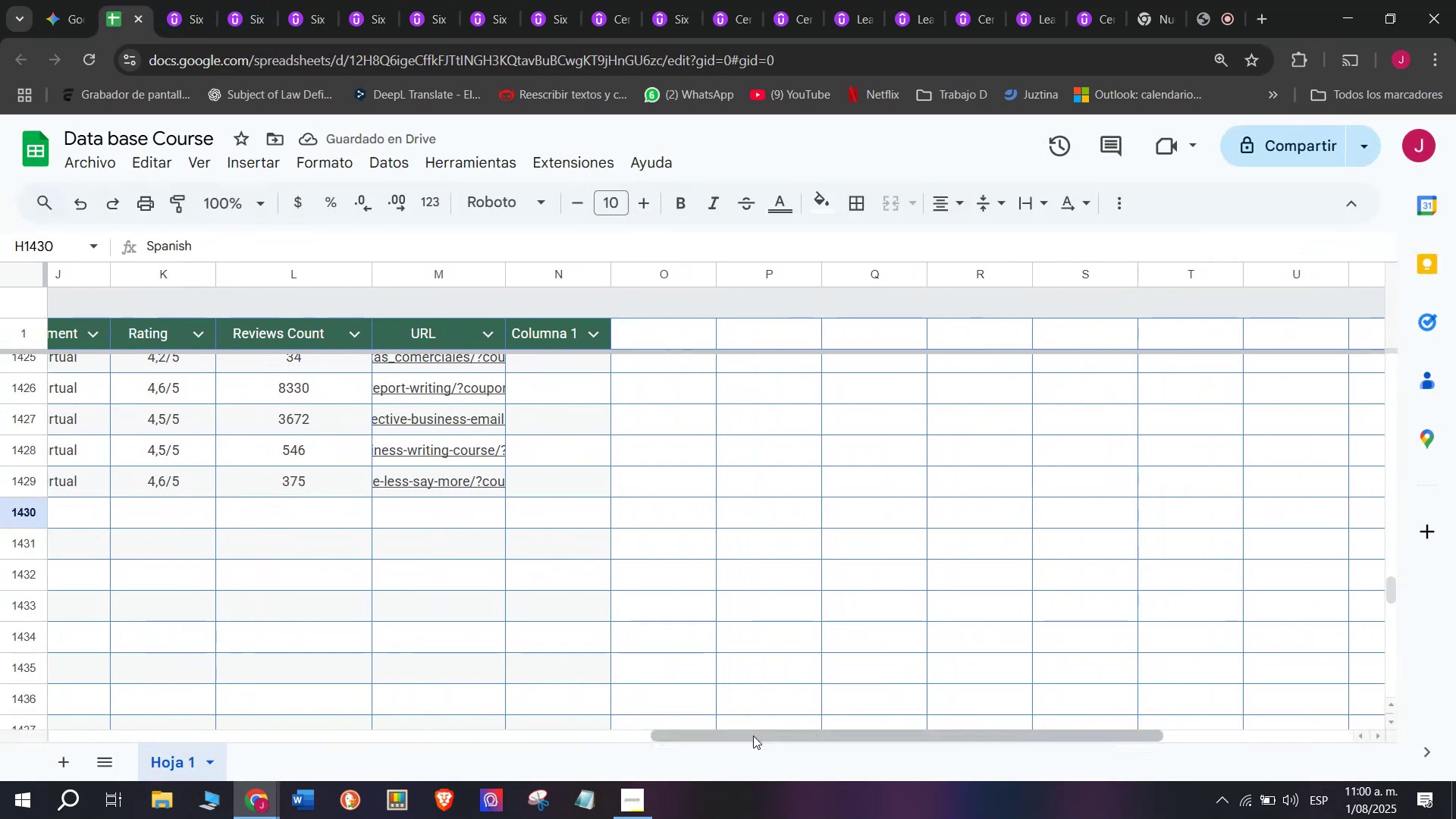 
left_click_drag(start_coordinate=[760, 735], to_coordinate=[568, 757])
 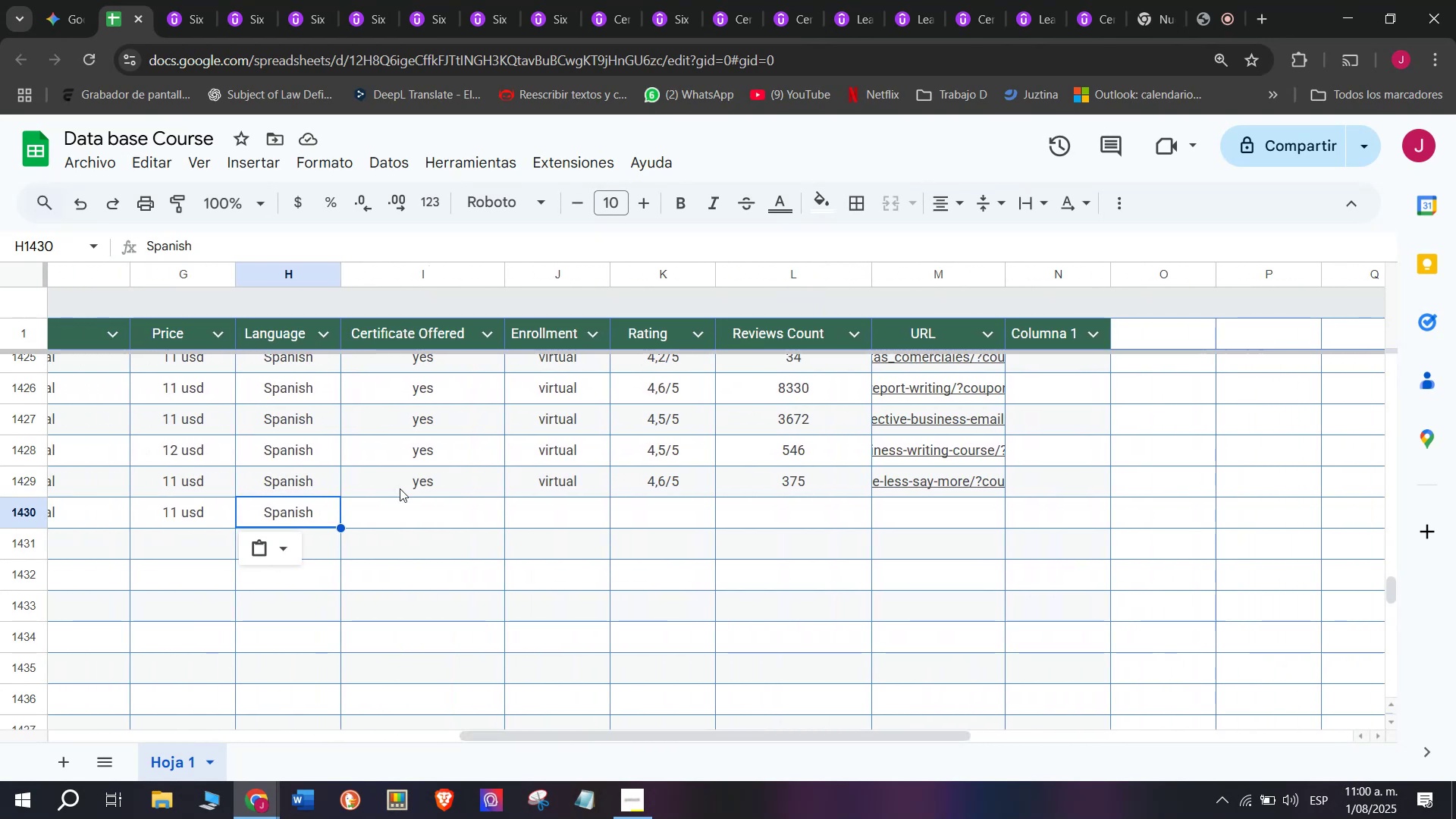 
left_click([407, 480])
 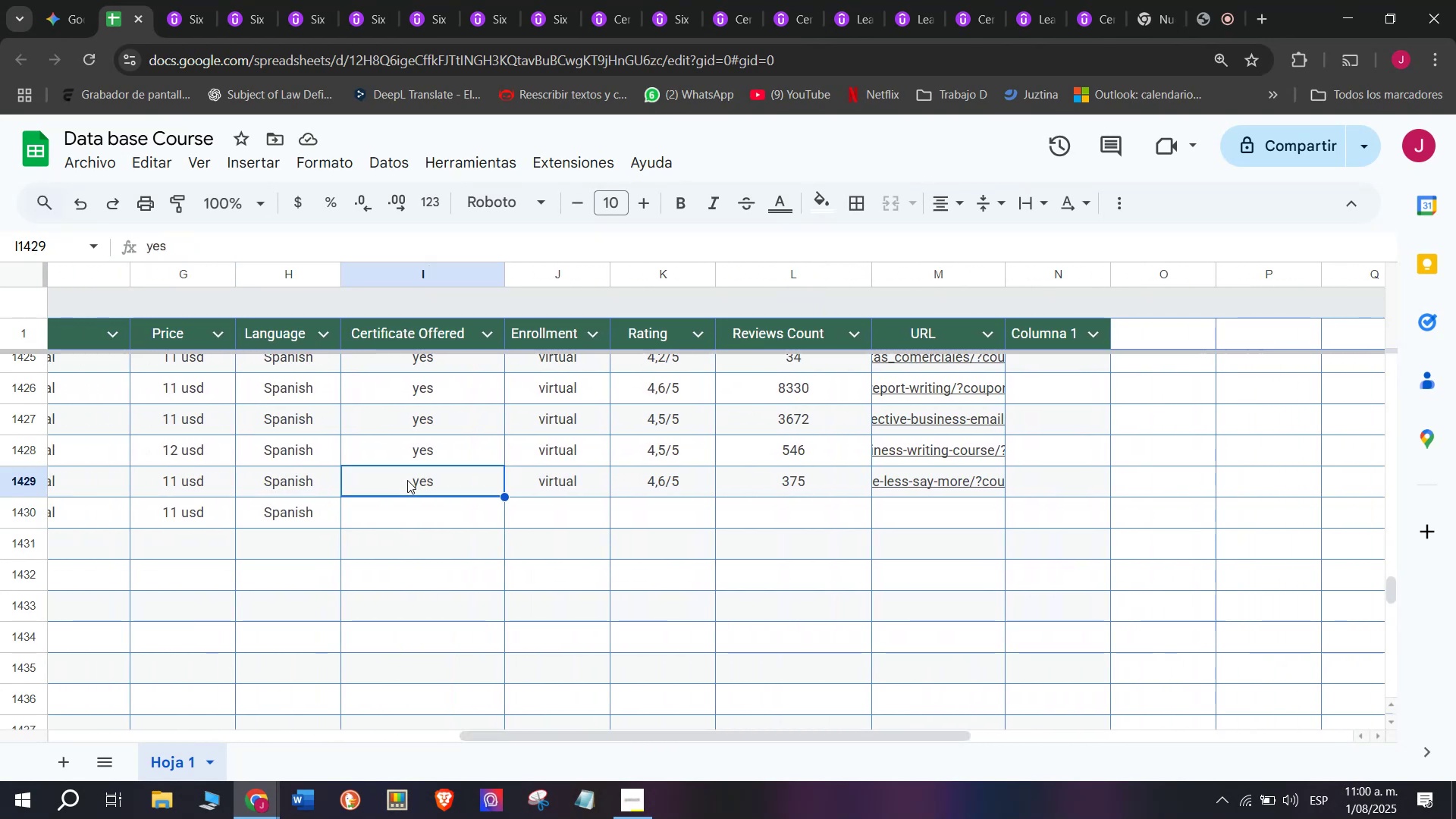 
key(Break)
 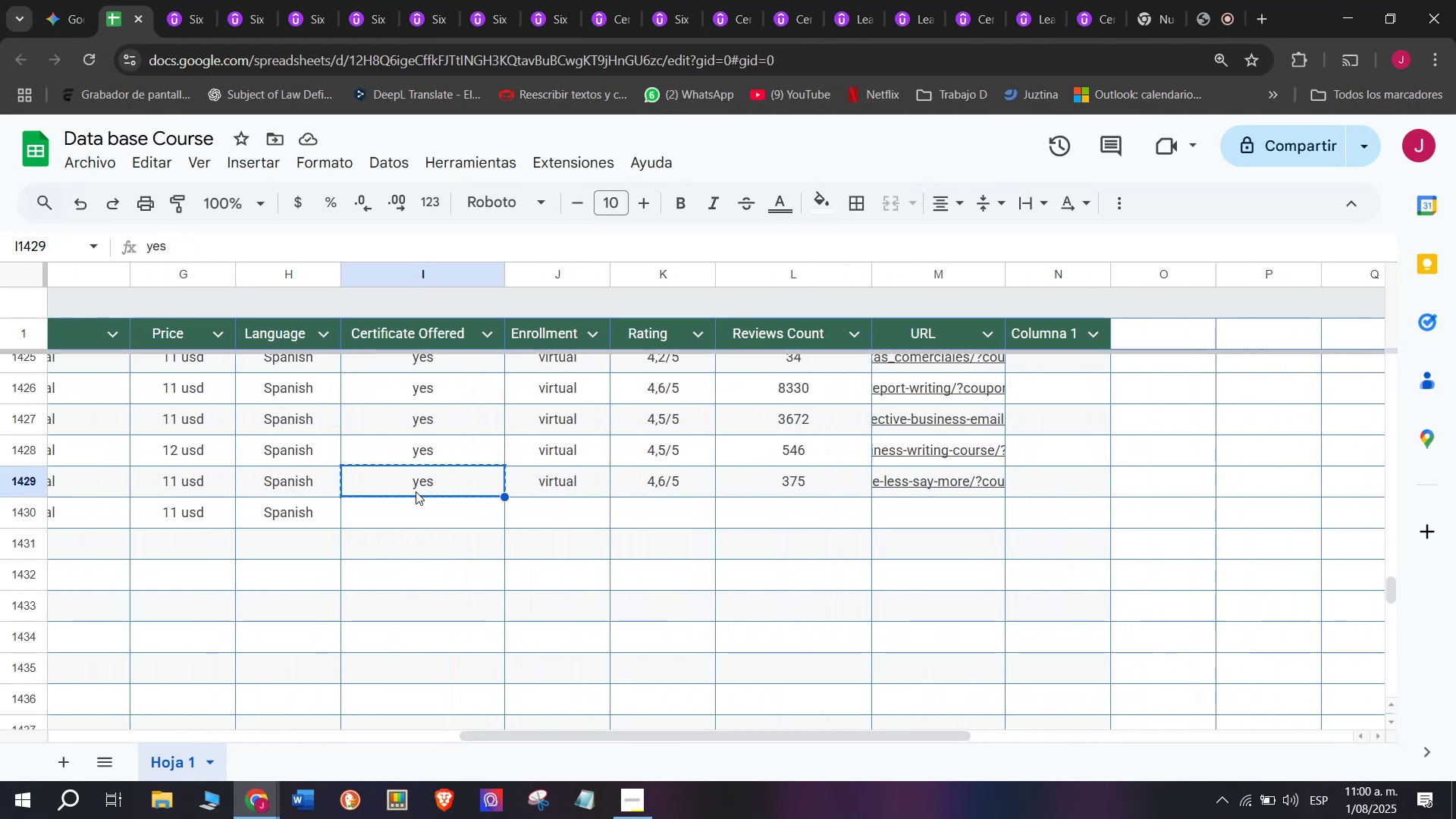 
key(Control+ControlLeft)
 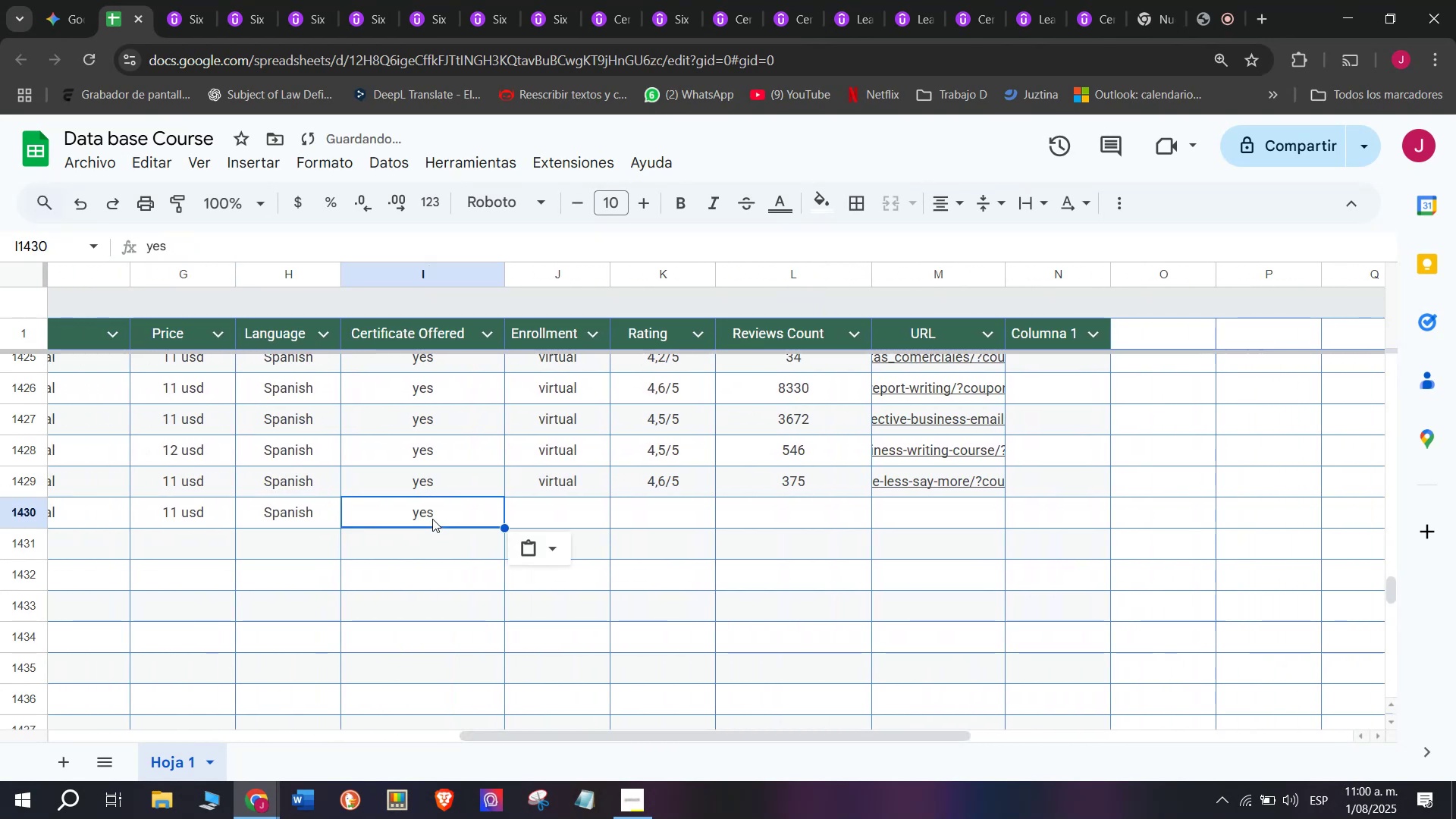 
key(Control+C)
 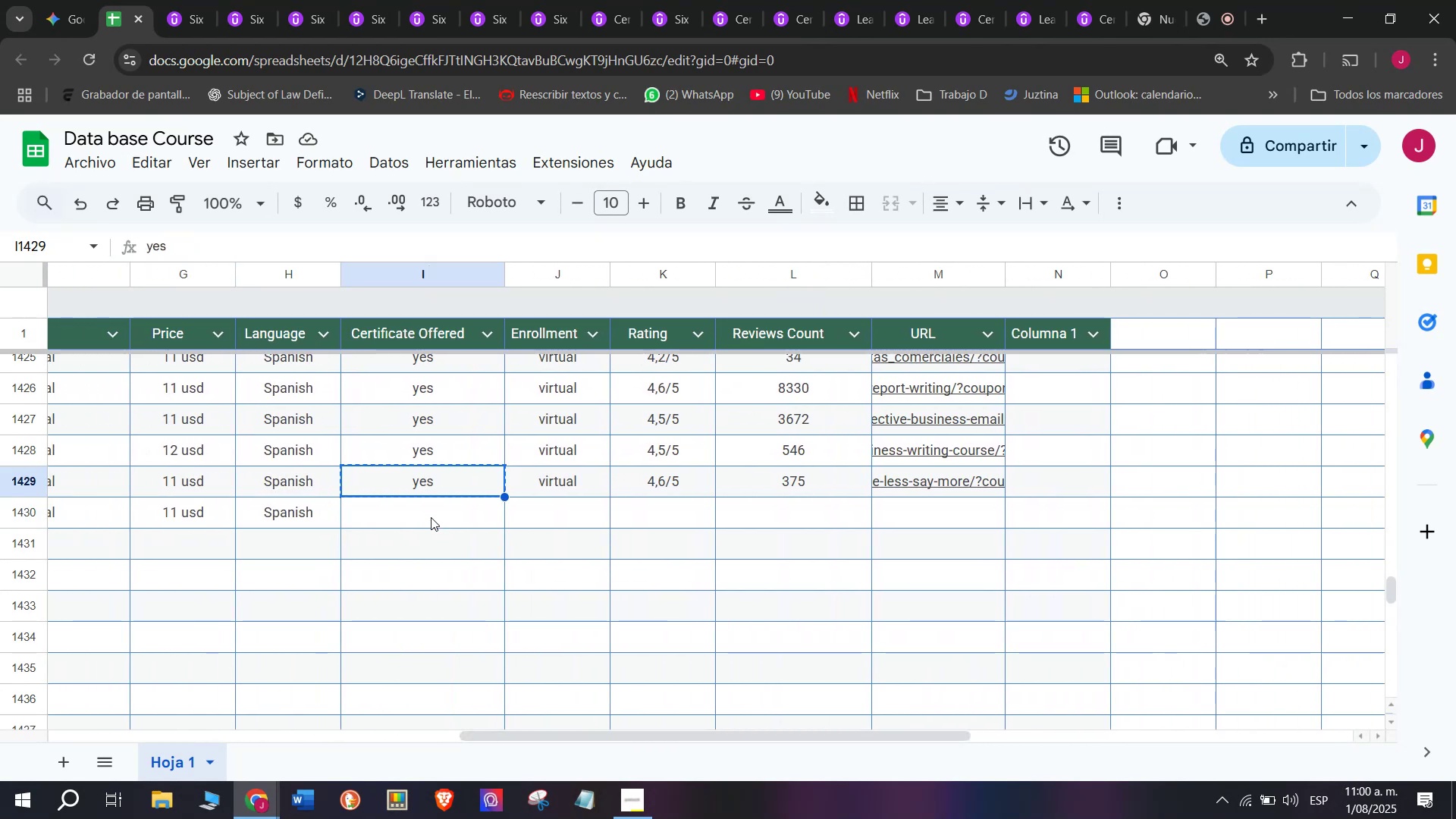 
key(Control+ControlLeft)
 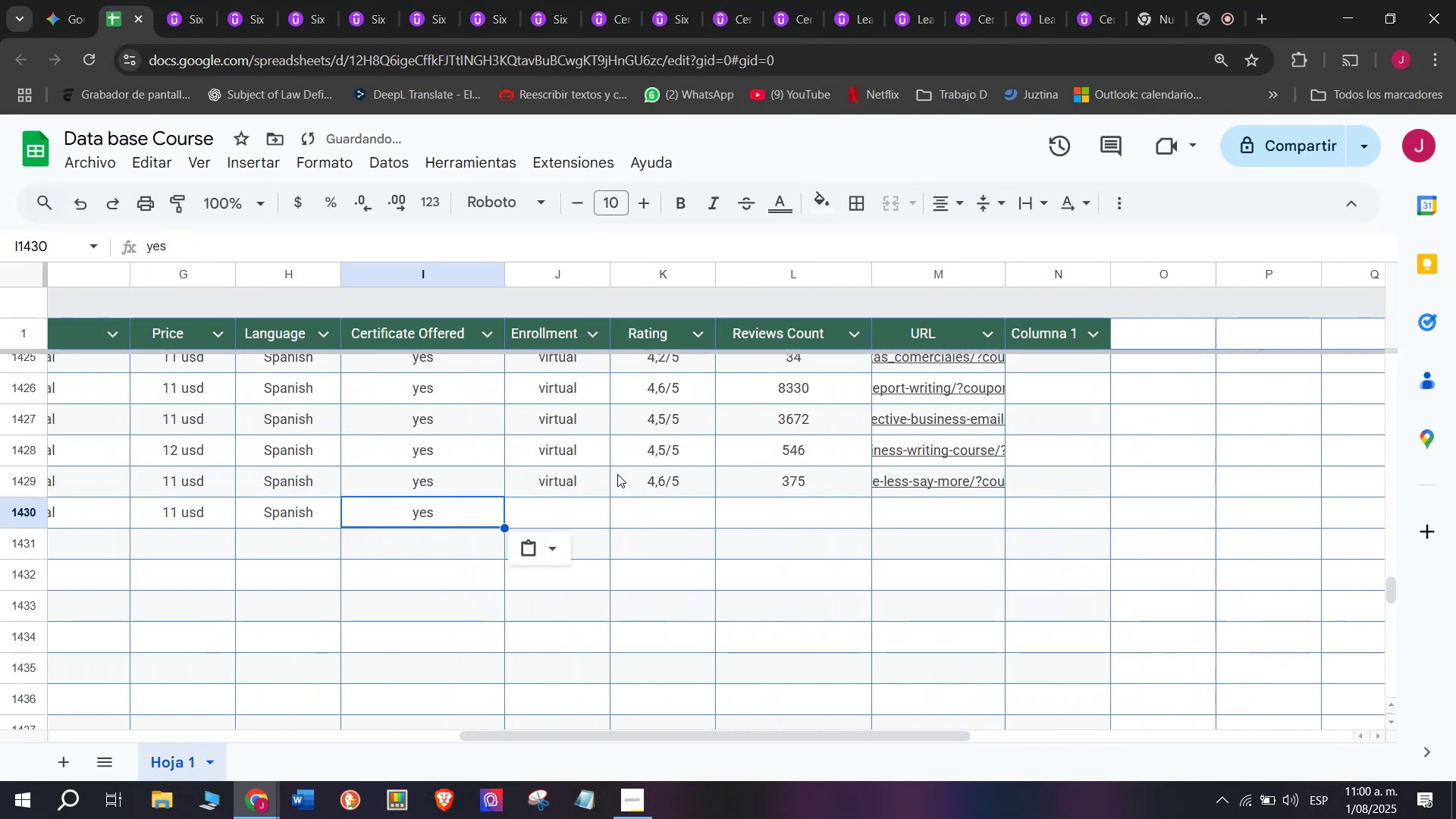 
key(Z)
 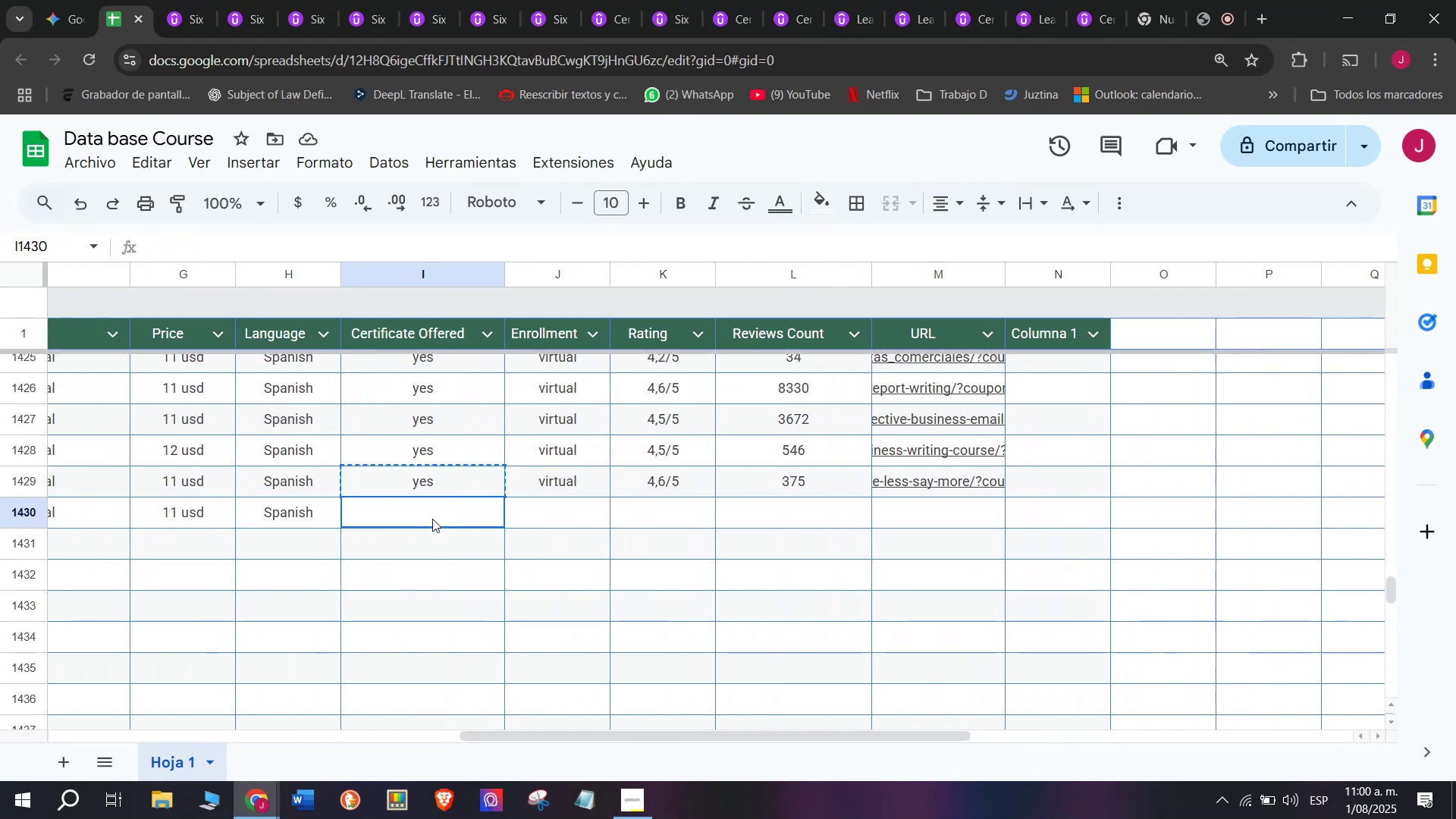 
key(Control+V)
 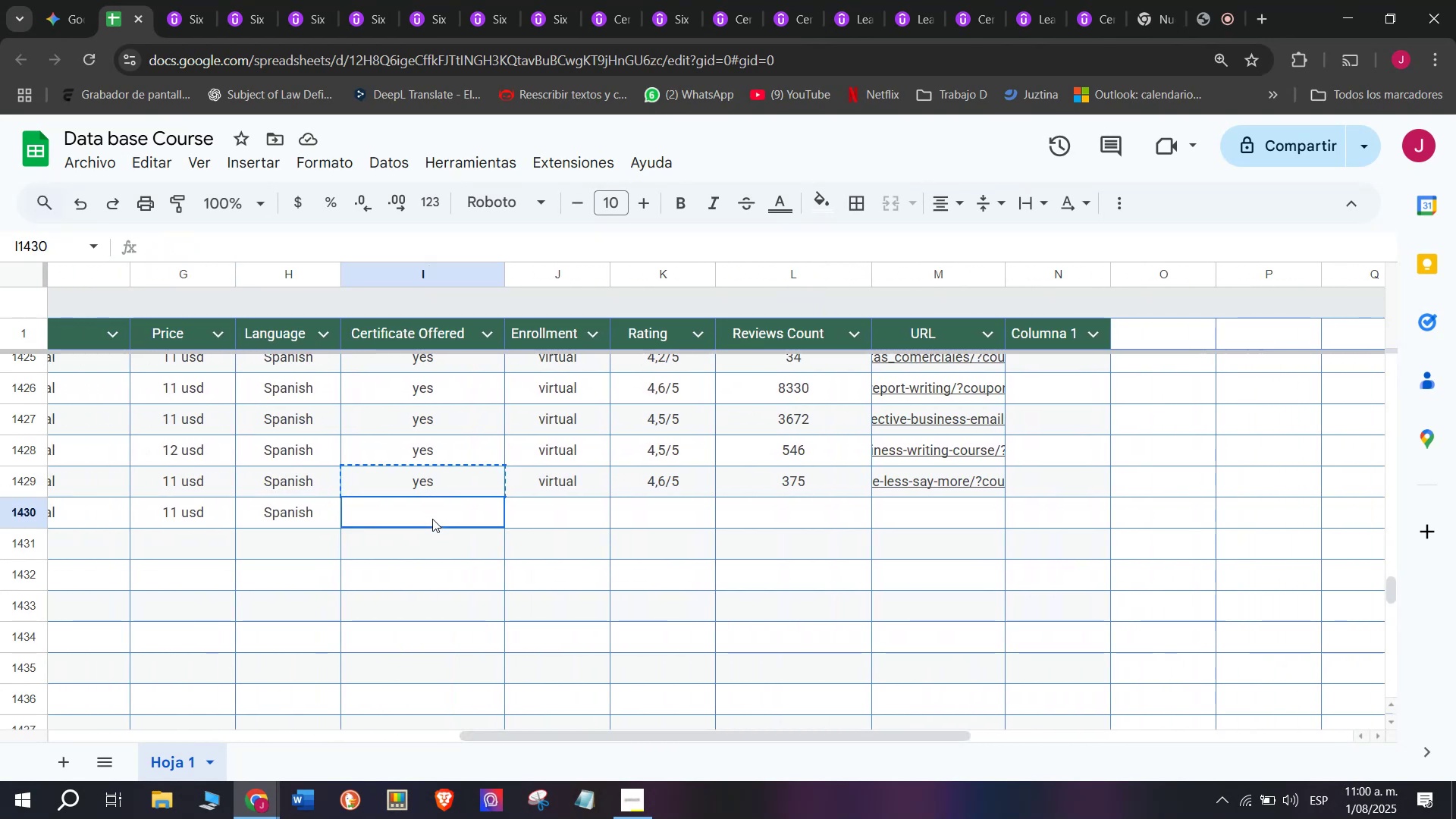 
double_click([432, 519])
 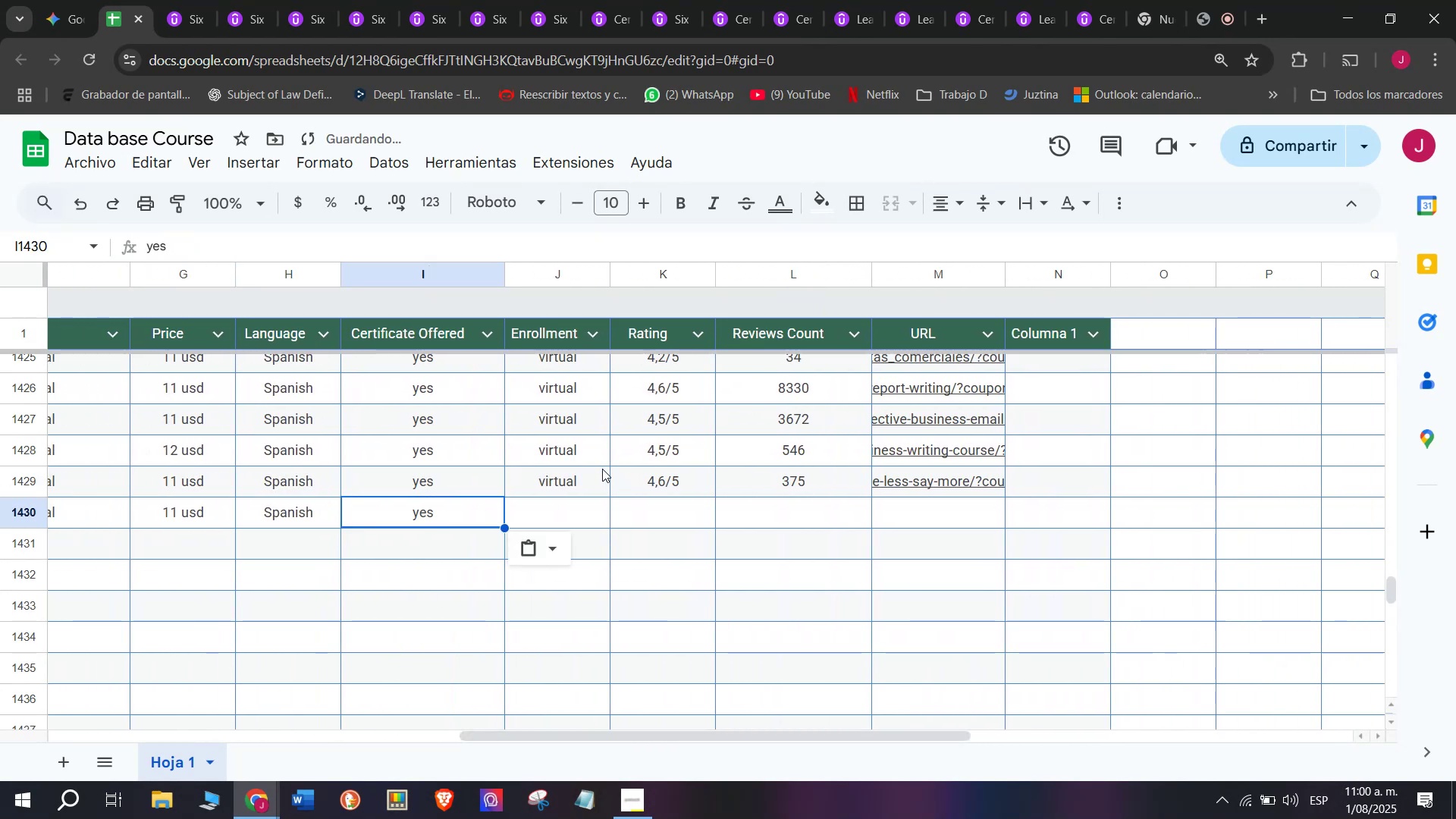 
left_click([579, 482])
 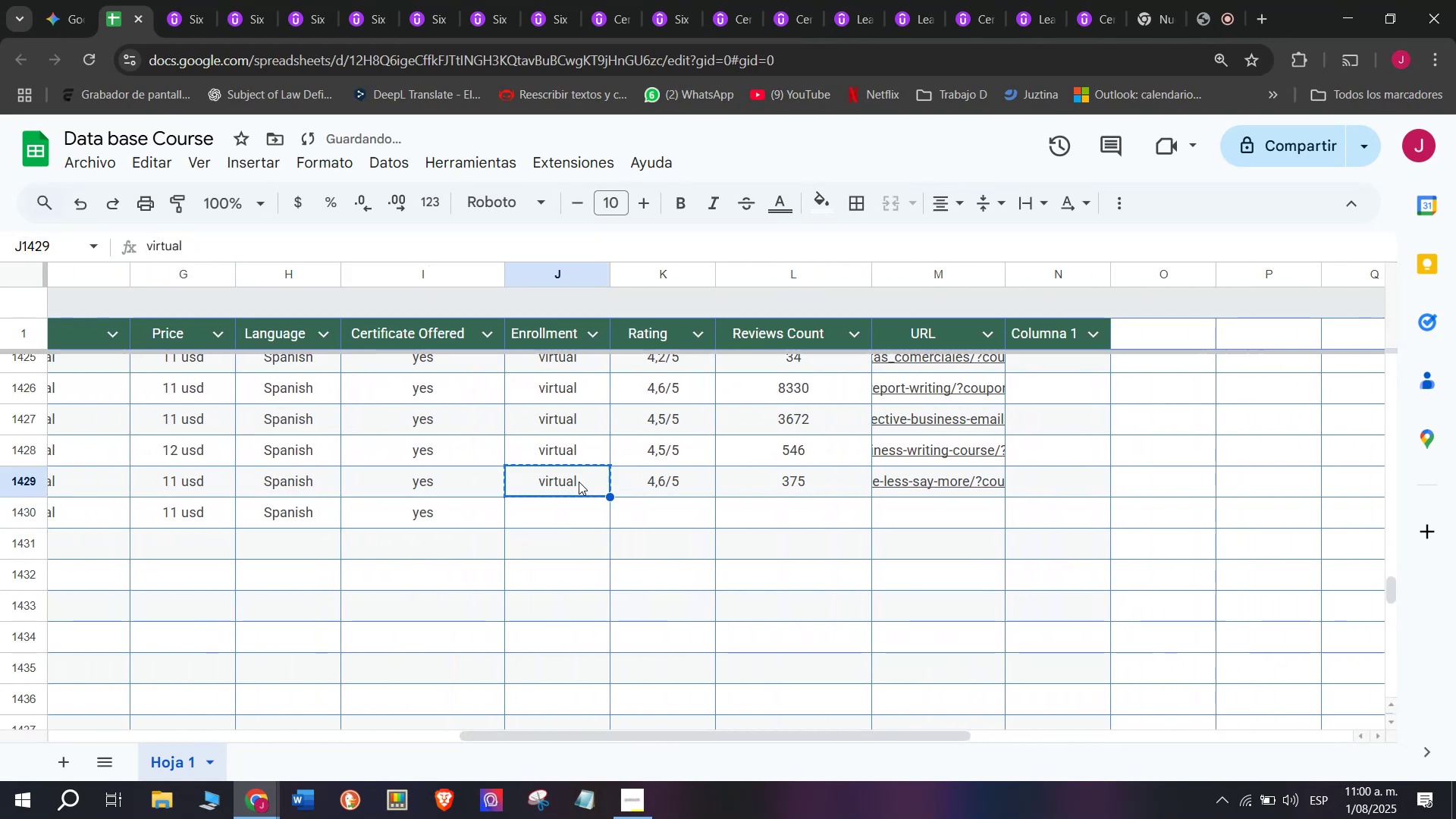 
key(Break)
 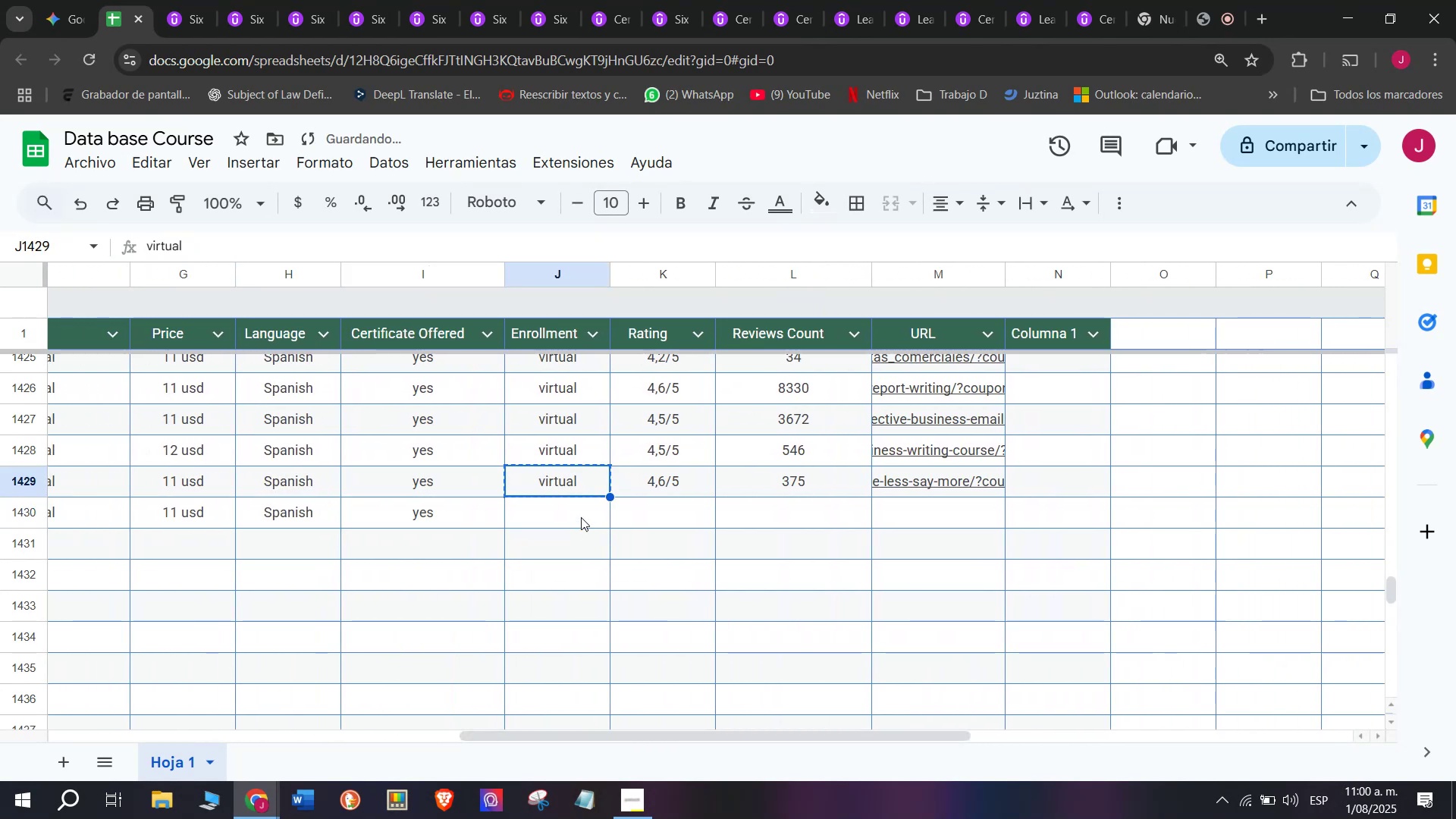 
key(Control+ControlLeft)
 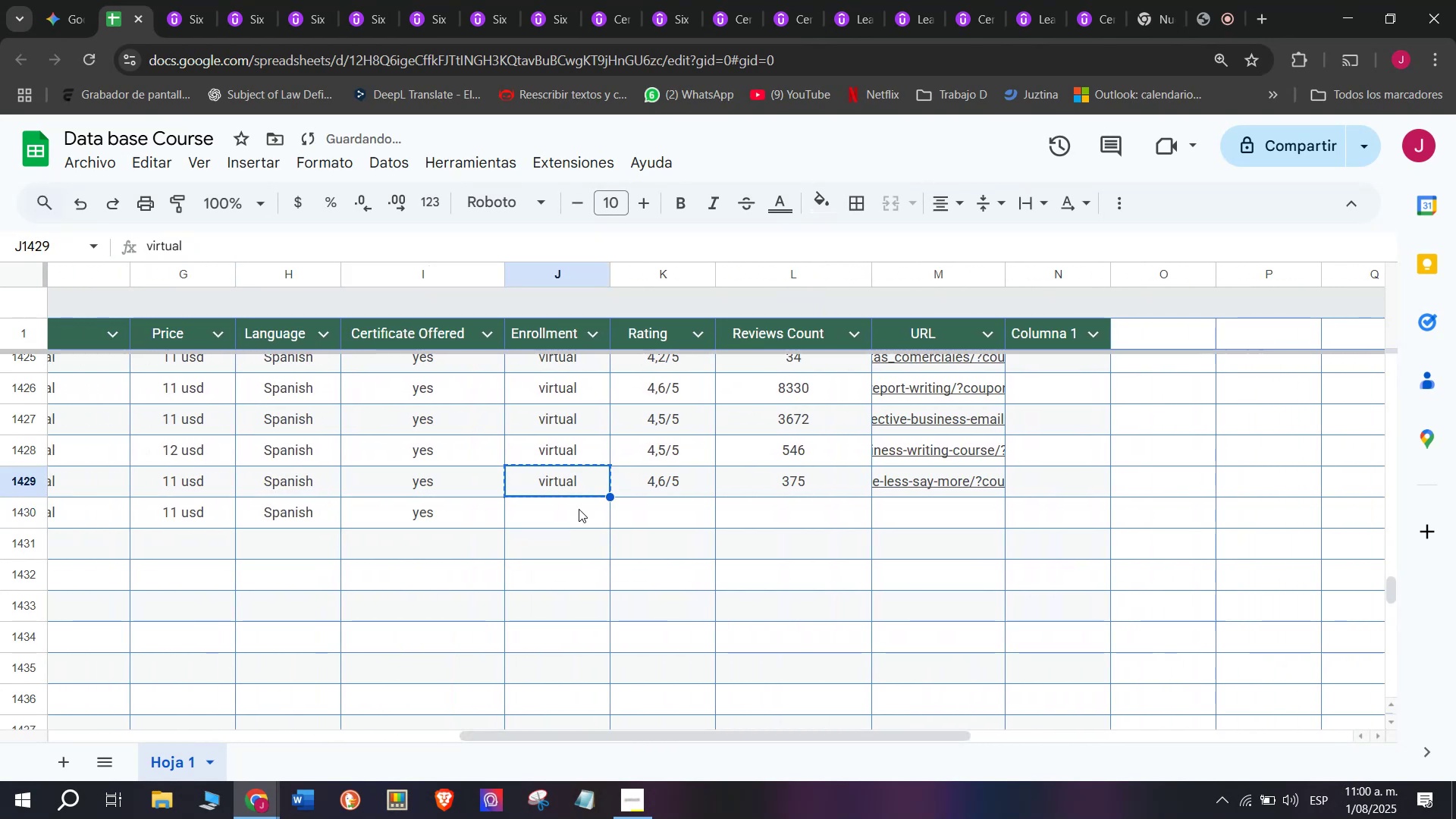 
key(Control+C)
 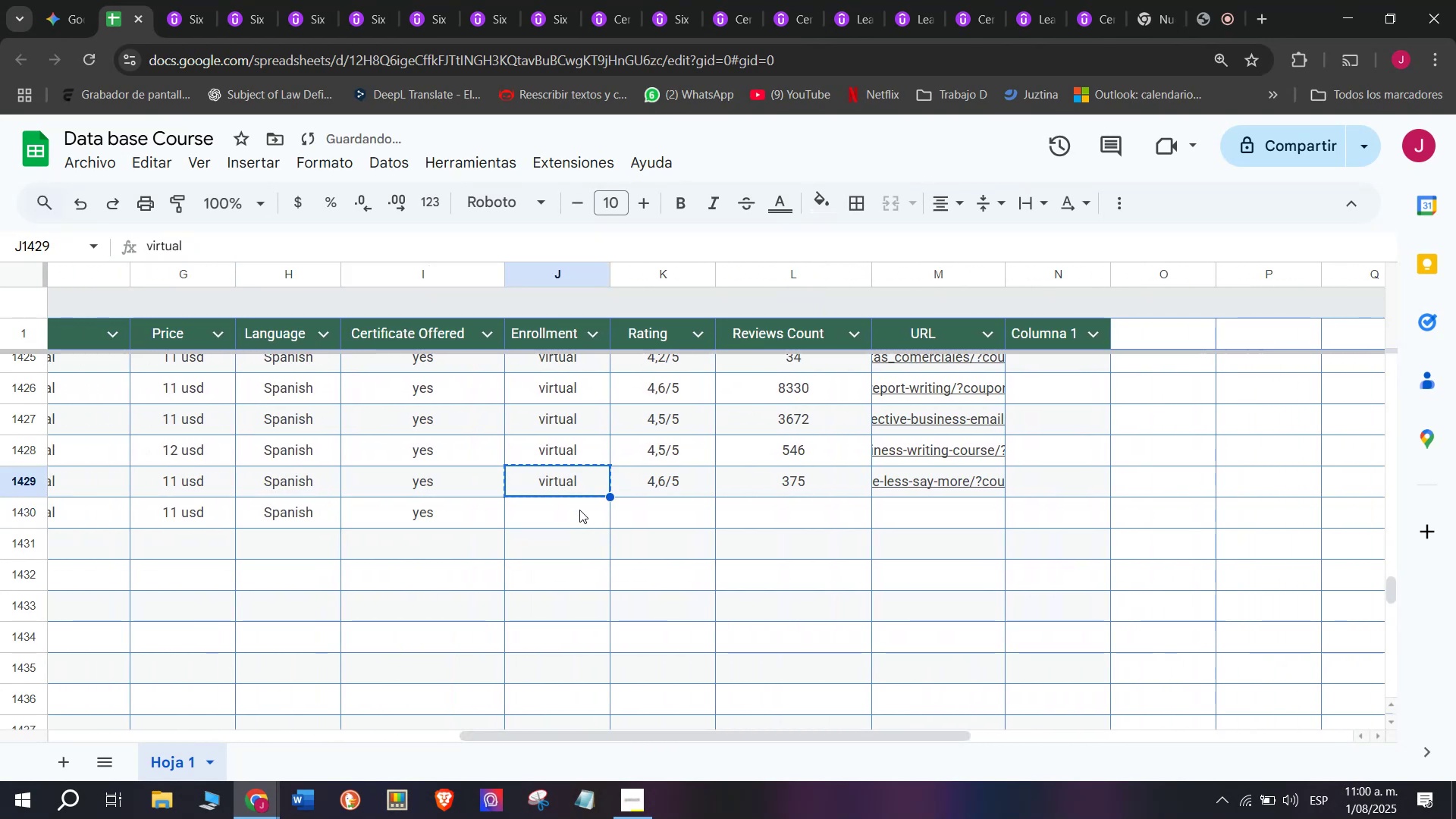 
left_click([577, 501])
 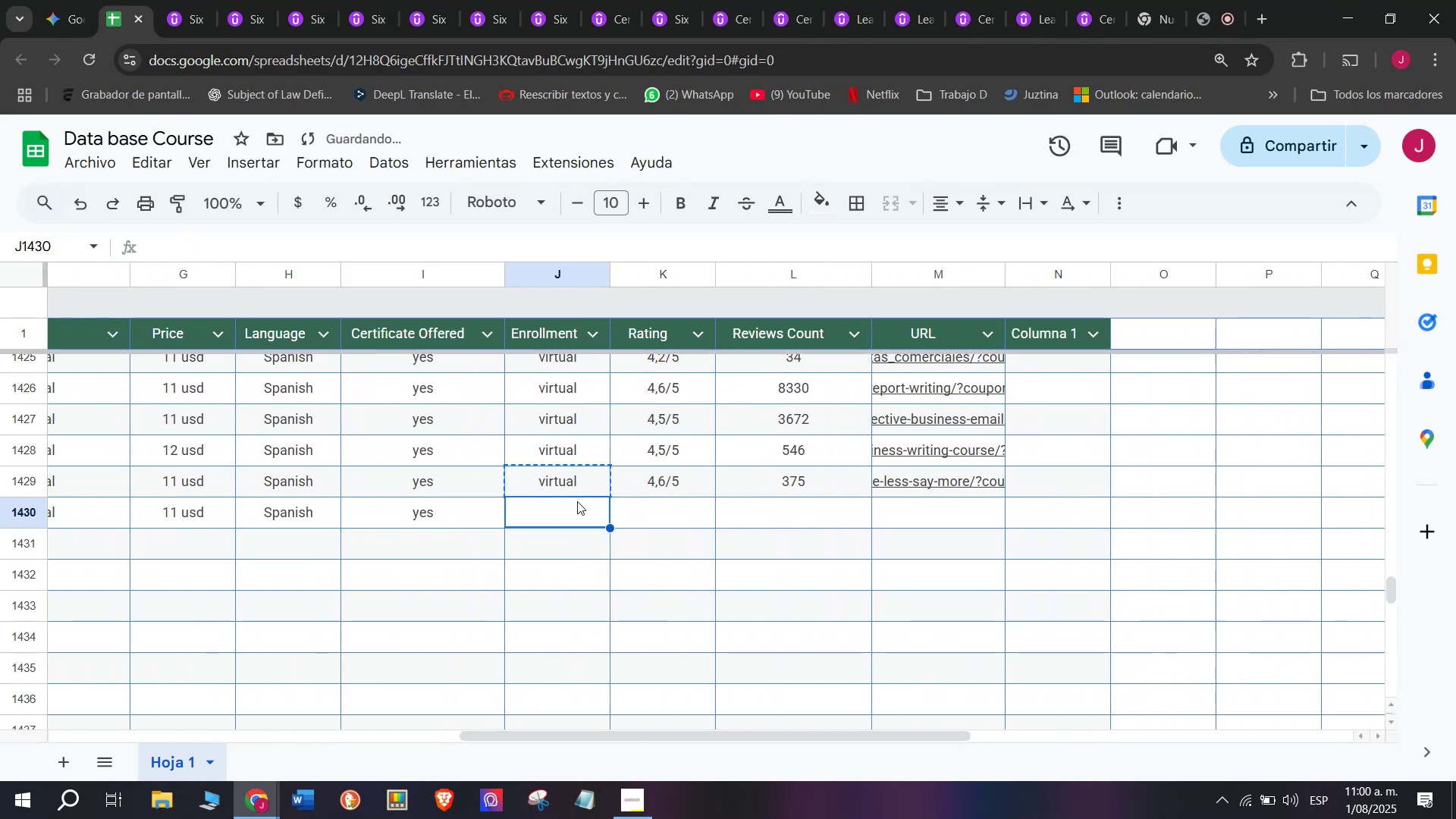 
key(Z)
 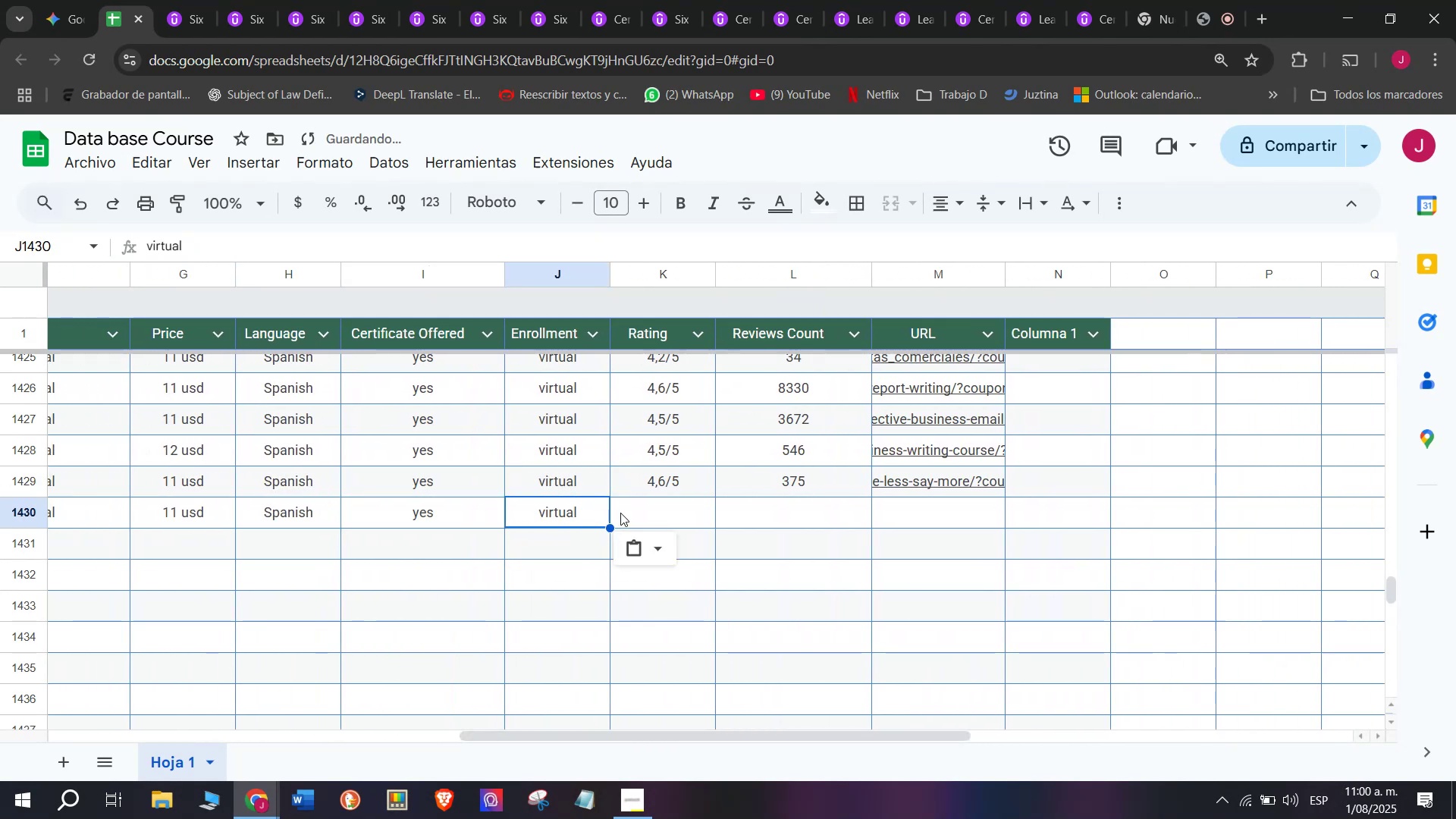 
key(Control+ControlLeft)
 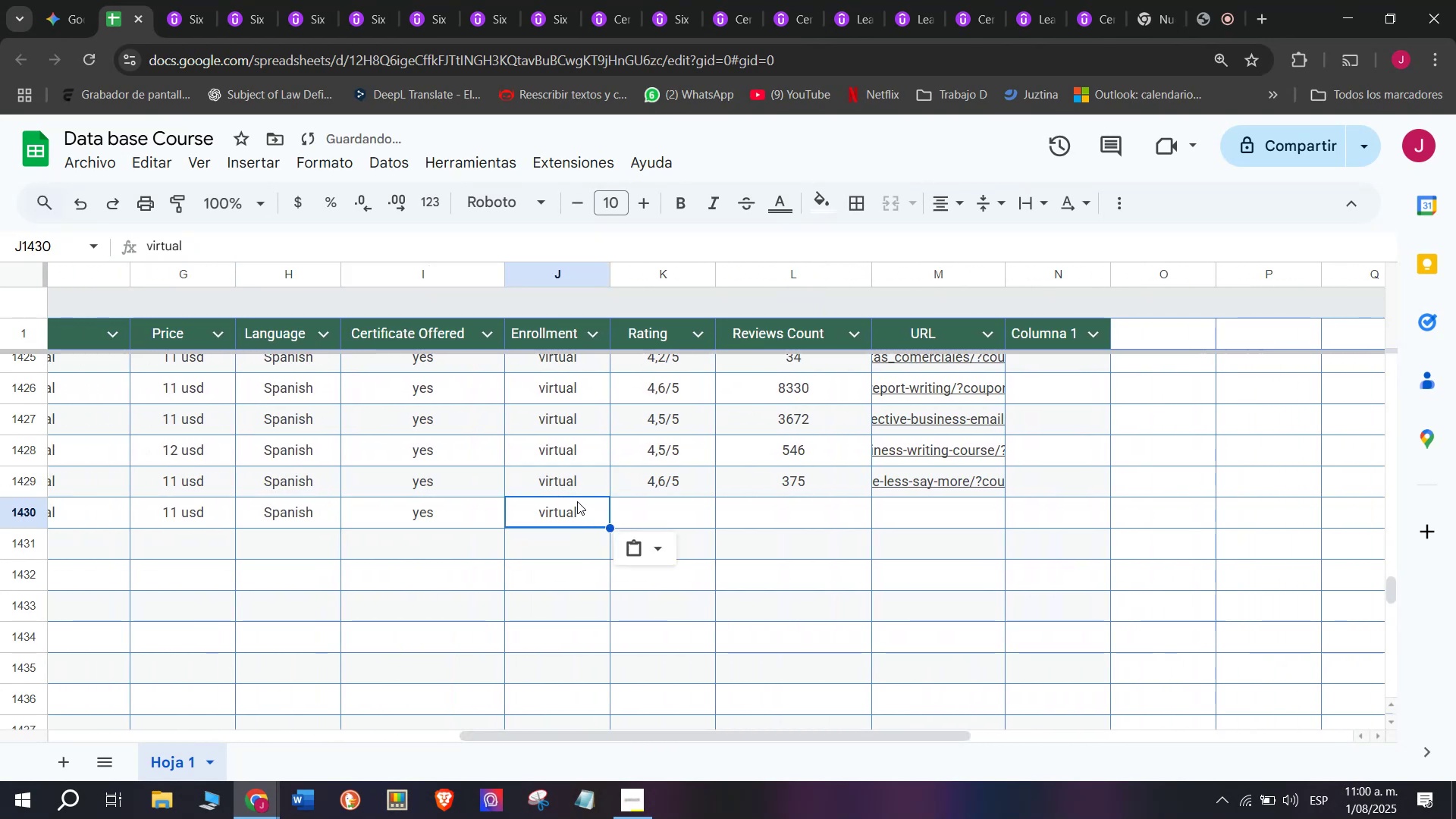 
key(Control+V)
 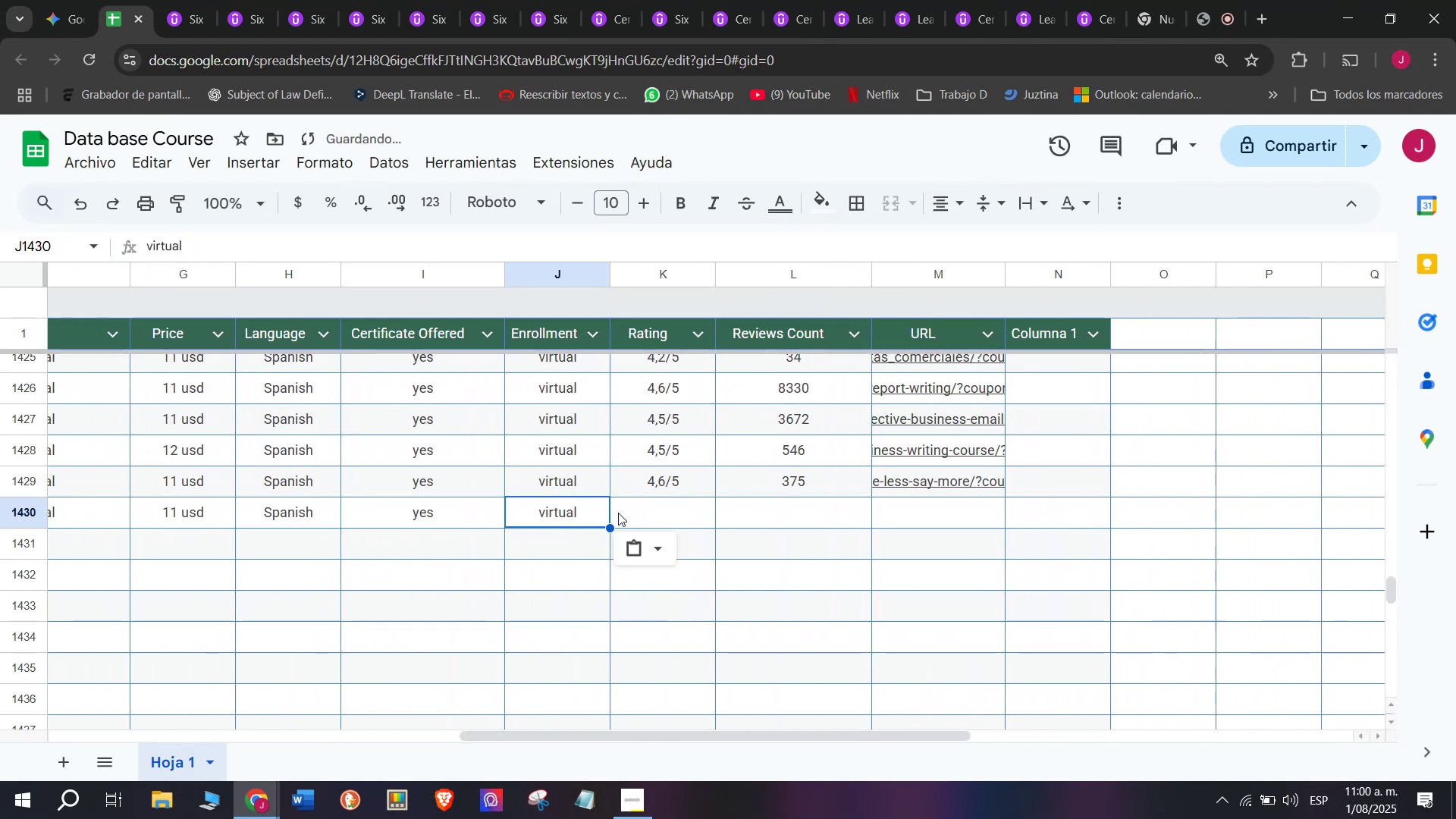 
left_click([620, 513])
 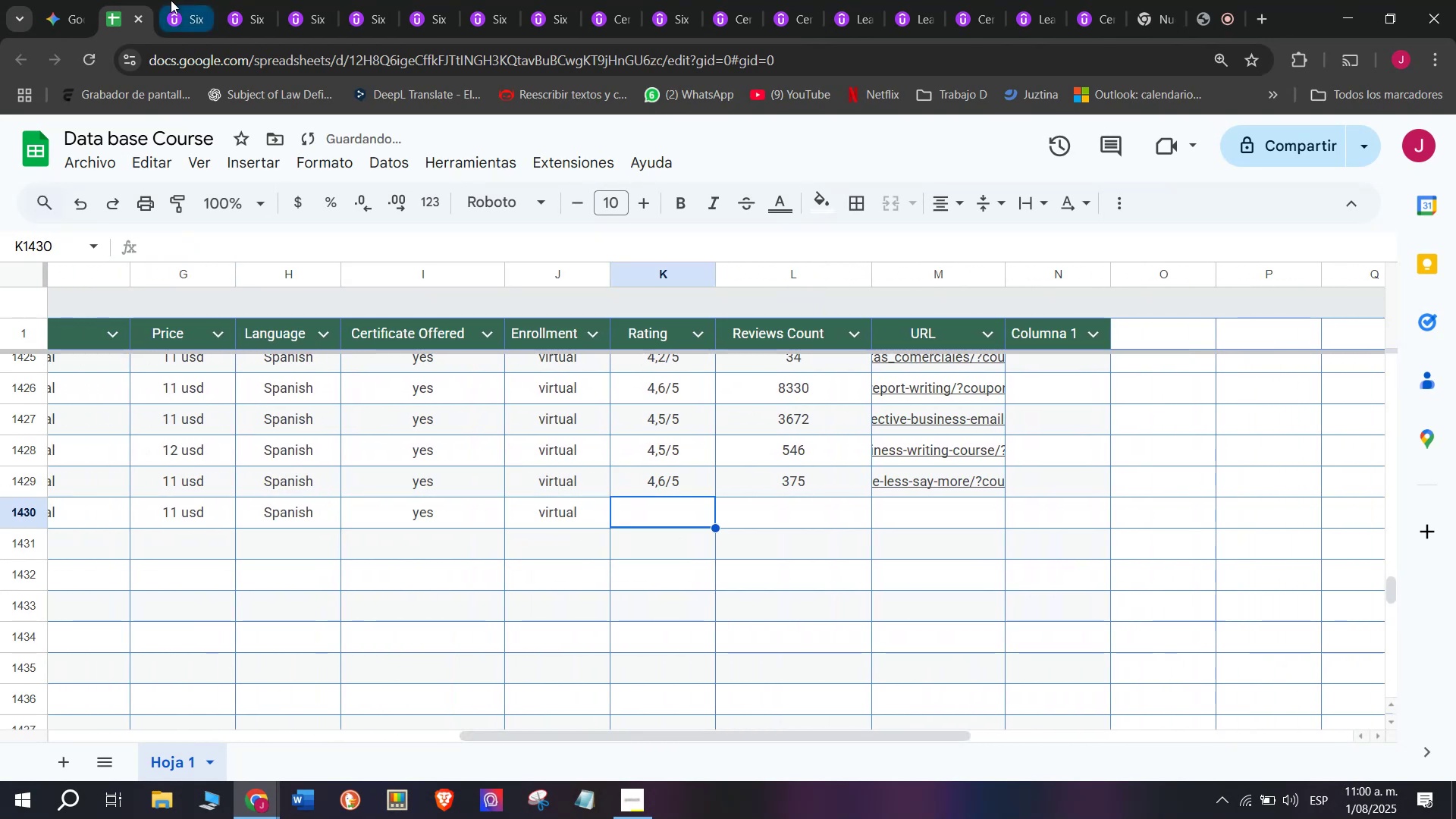 
left_click([193, 0])
 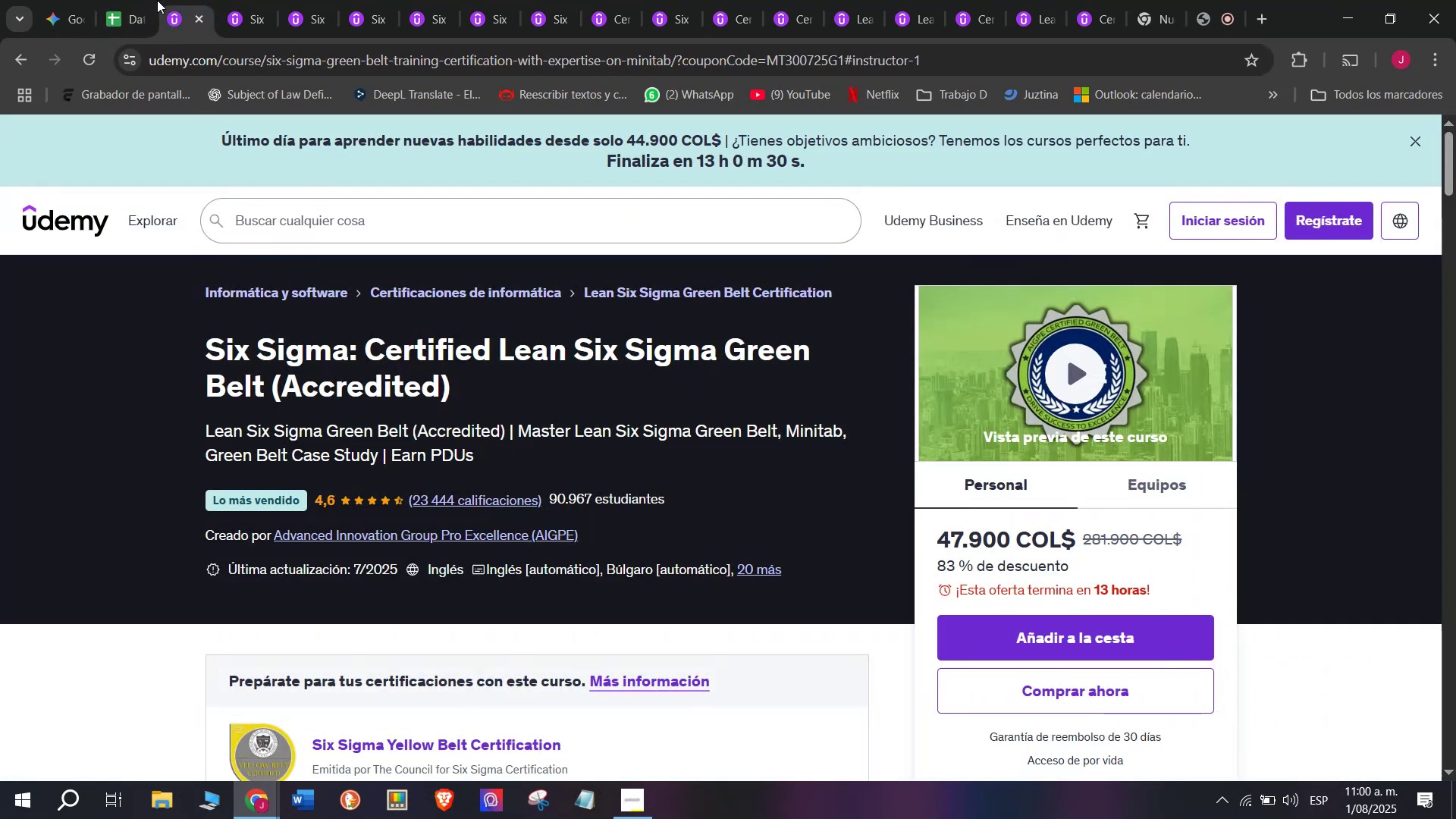 
left_click([122, 0])
 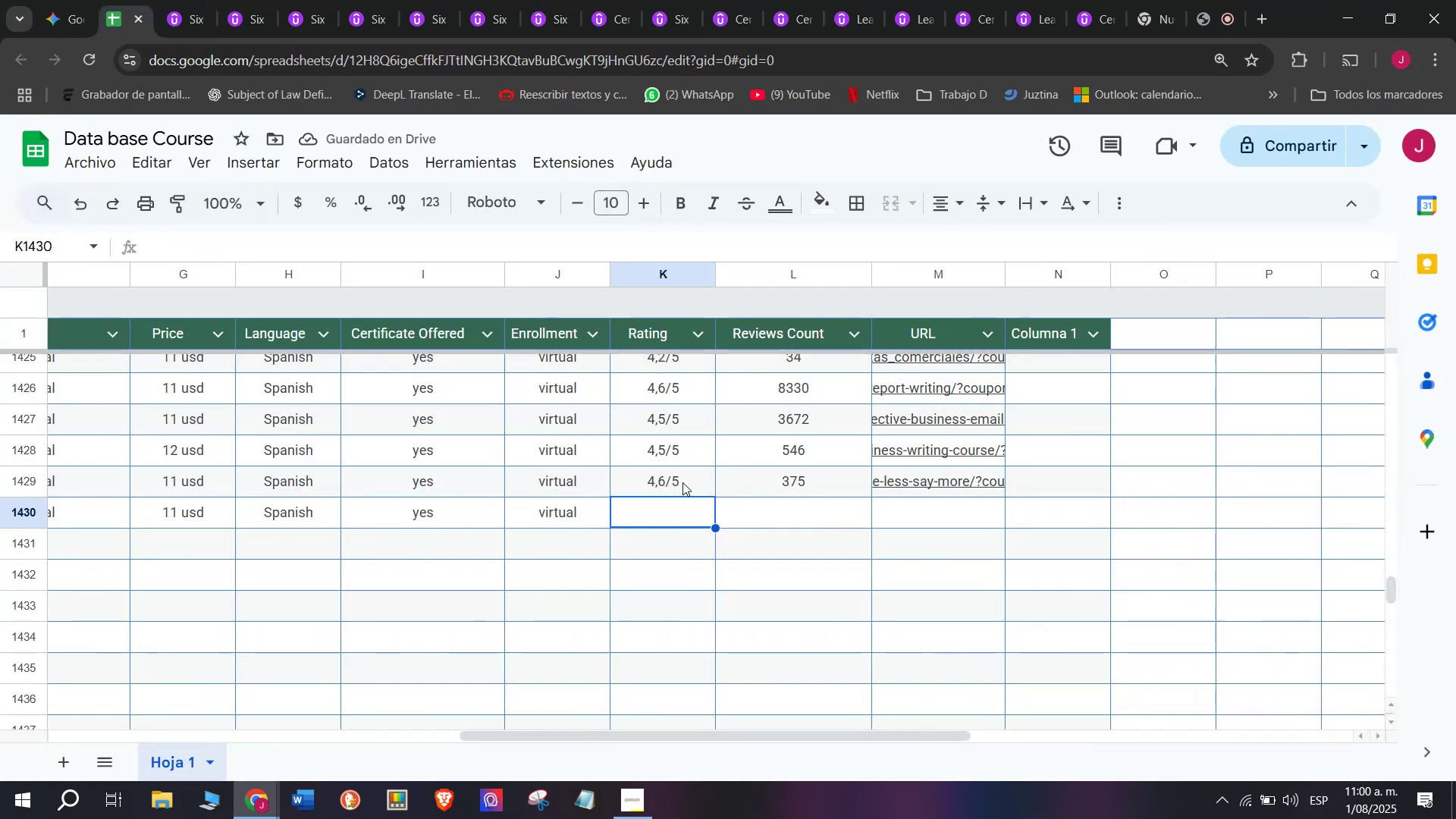 
left_click([682, 476])
 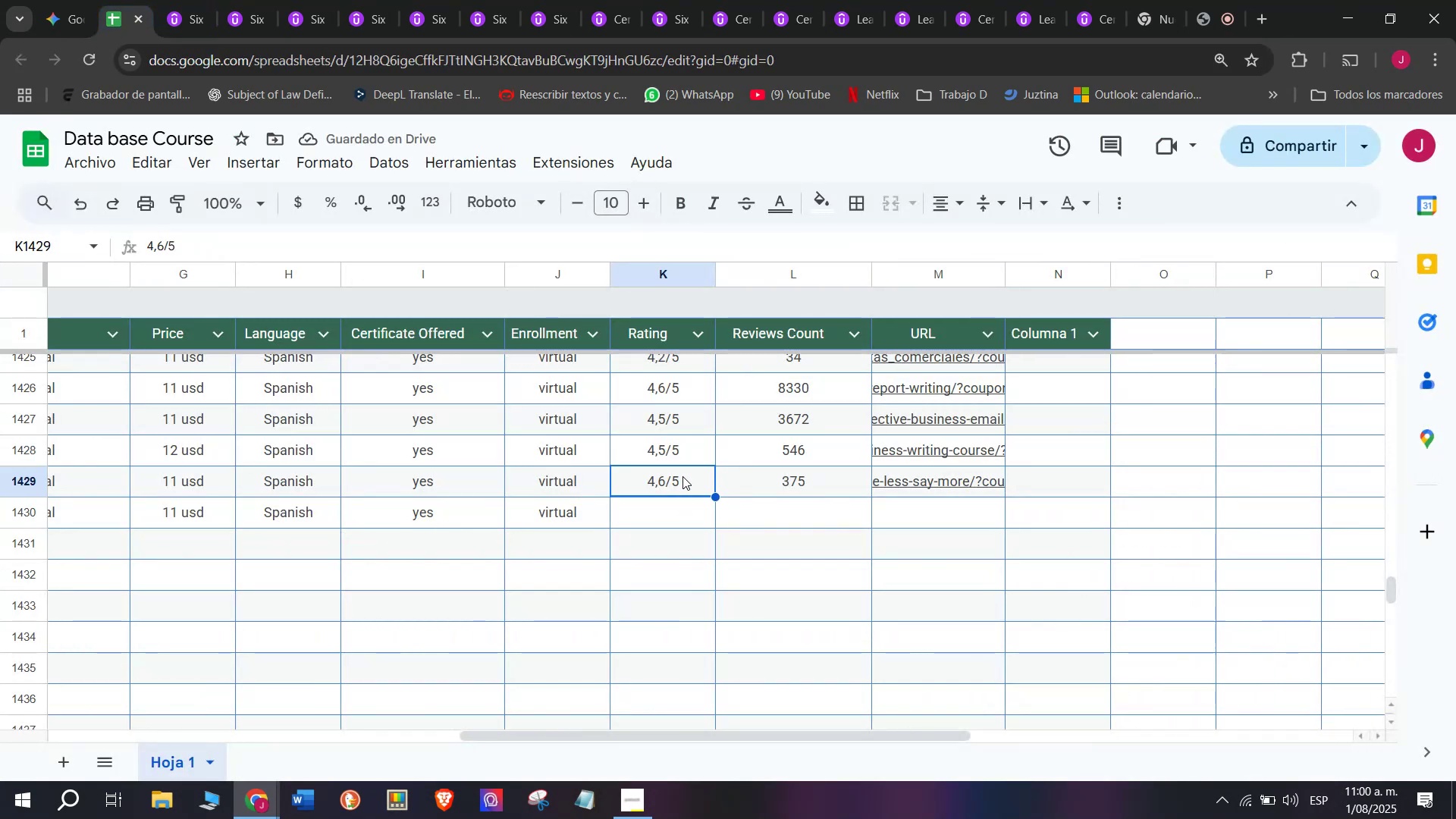 
key(Break)
 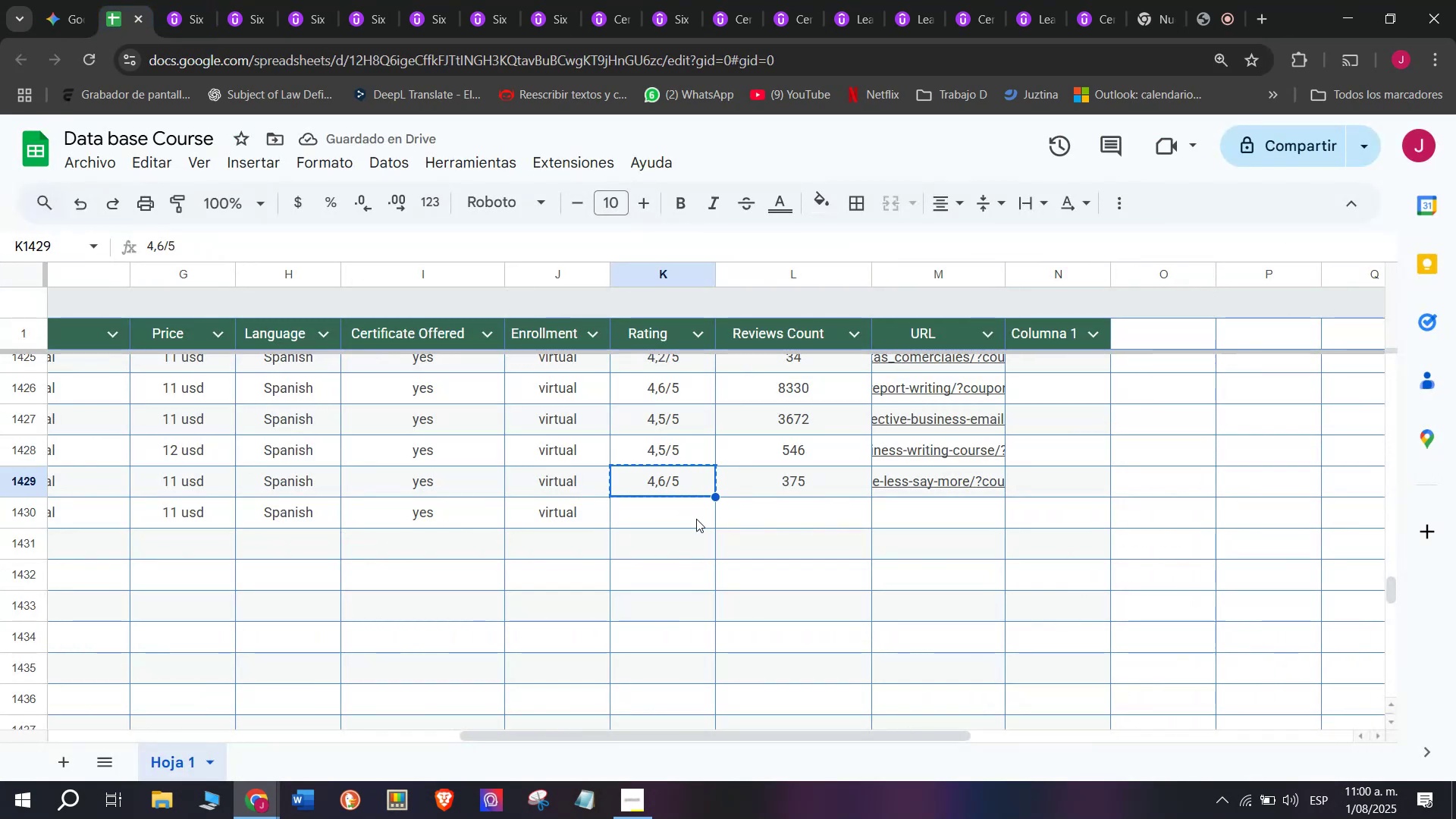 
key(Control+C)
 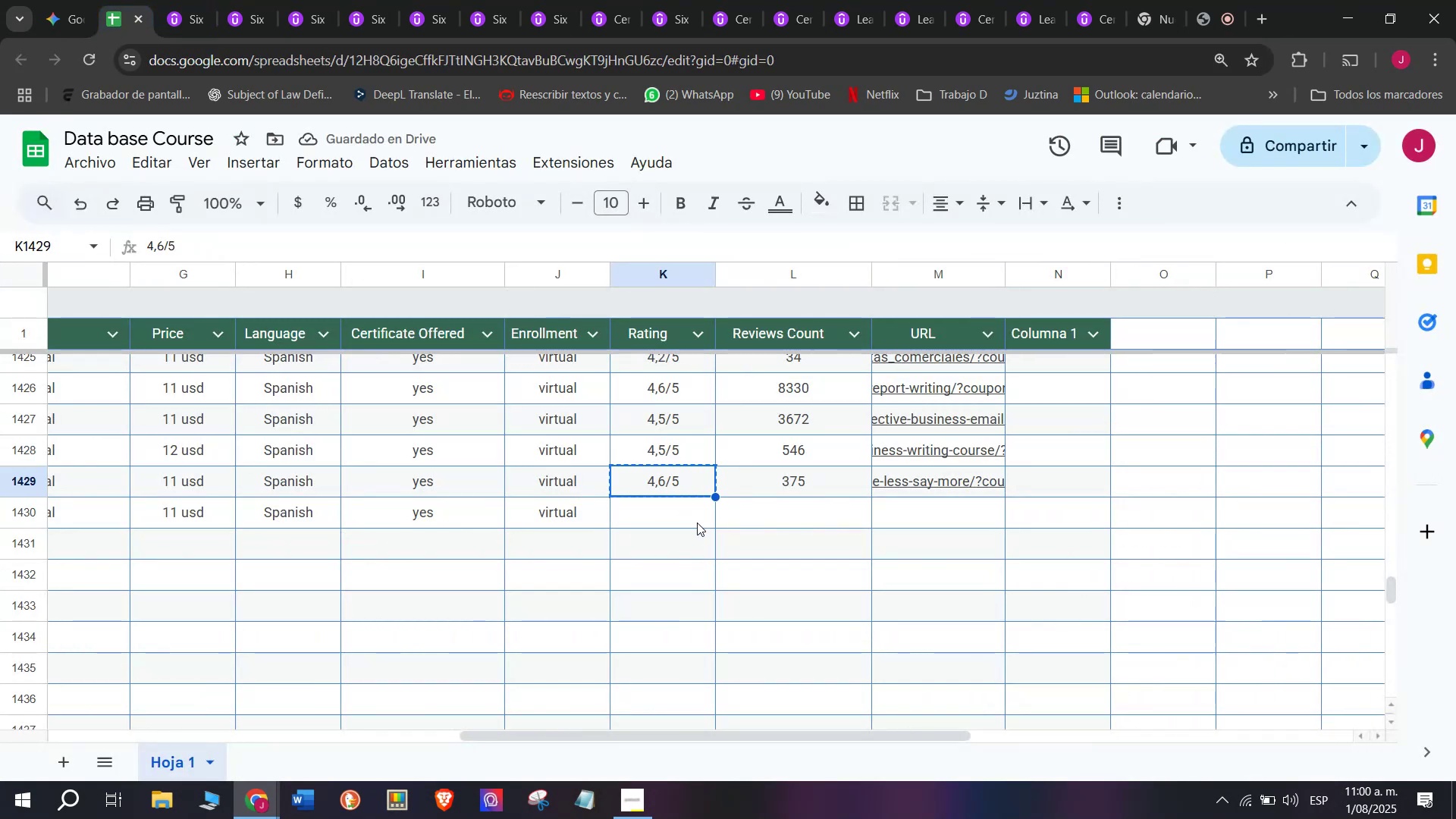 
key(Control+ControlLeft)
 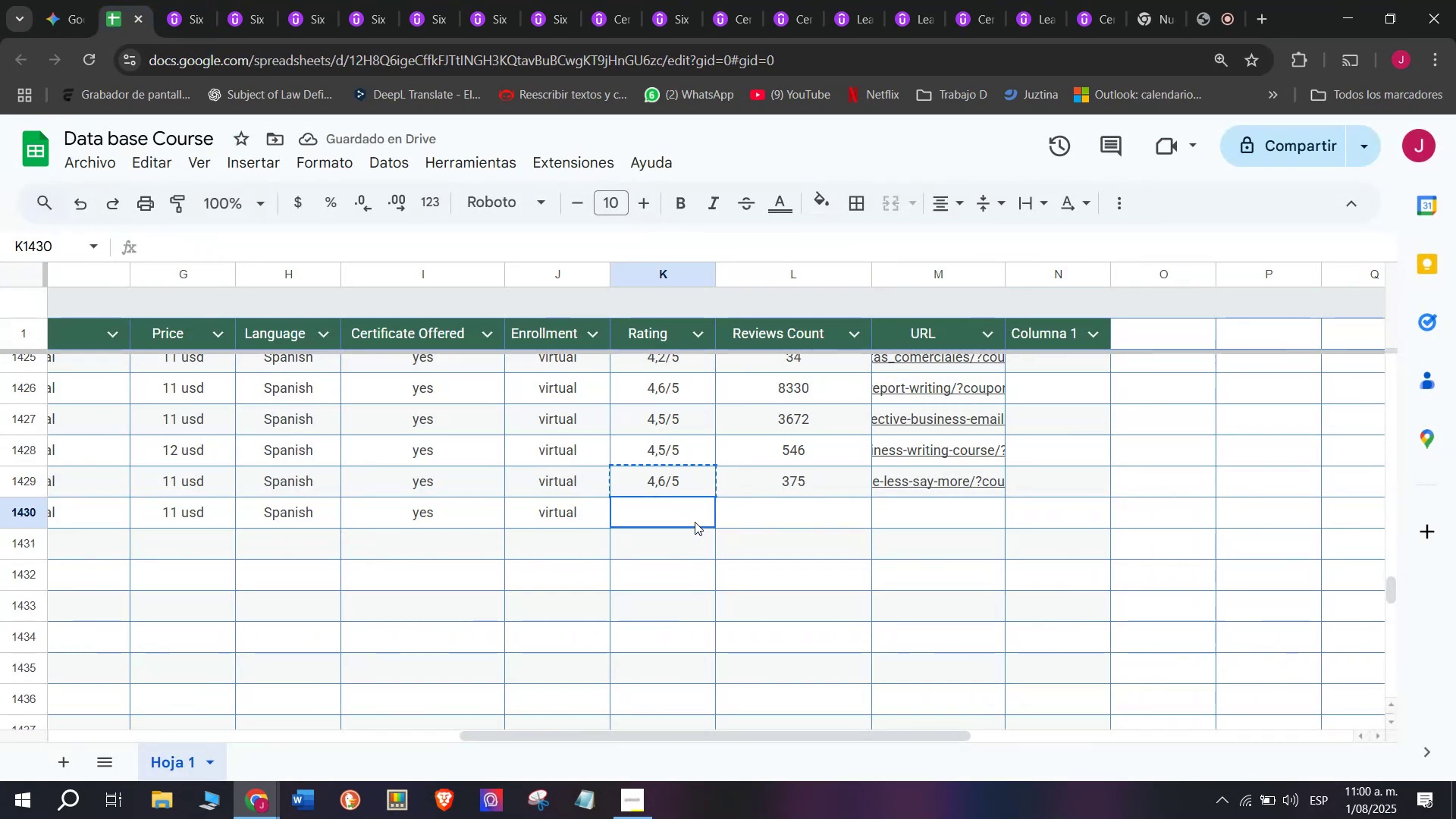 
left_click([695, 522])
 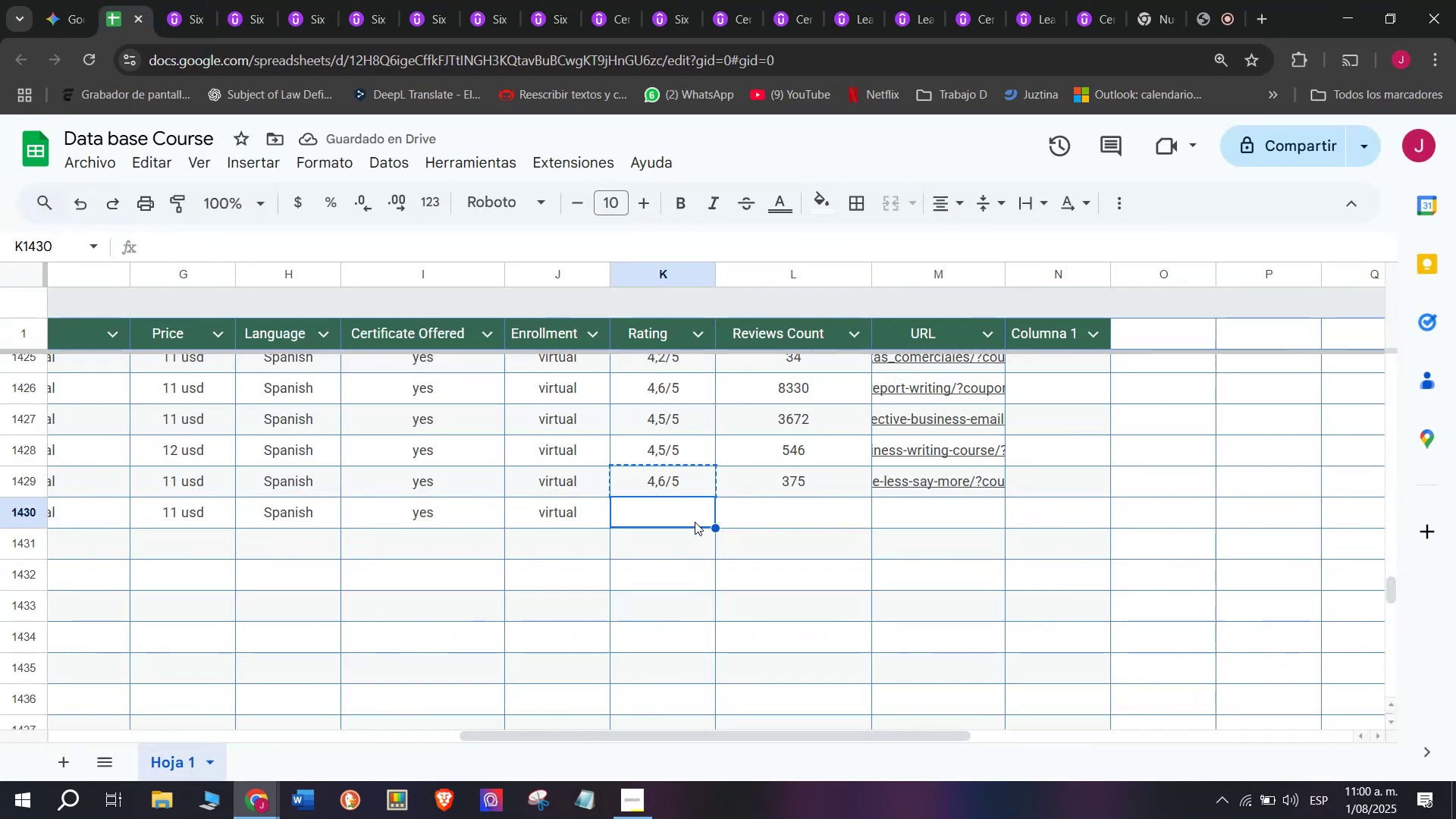 
key(Control+ControlLeft)
 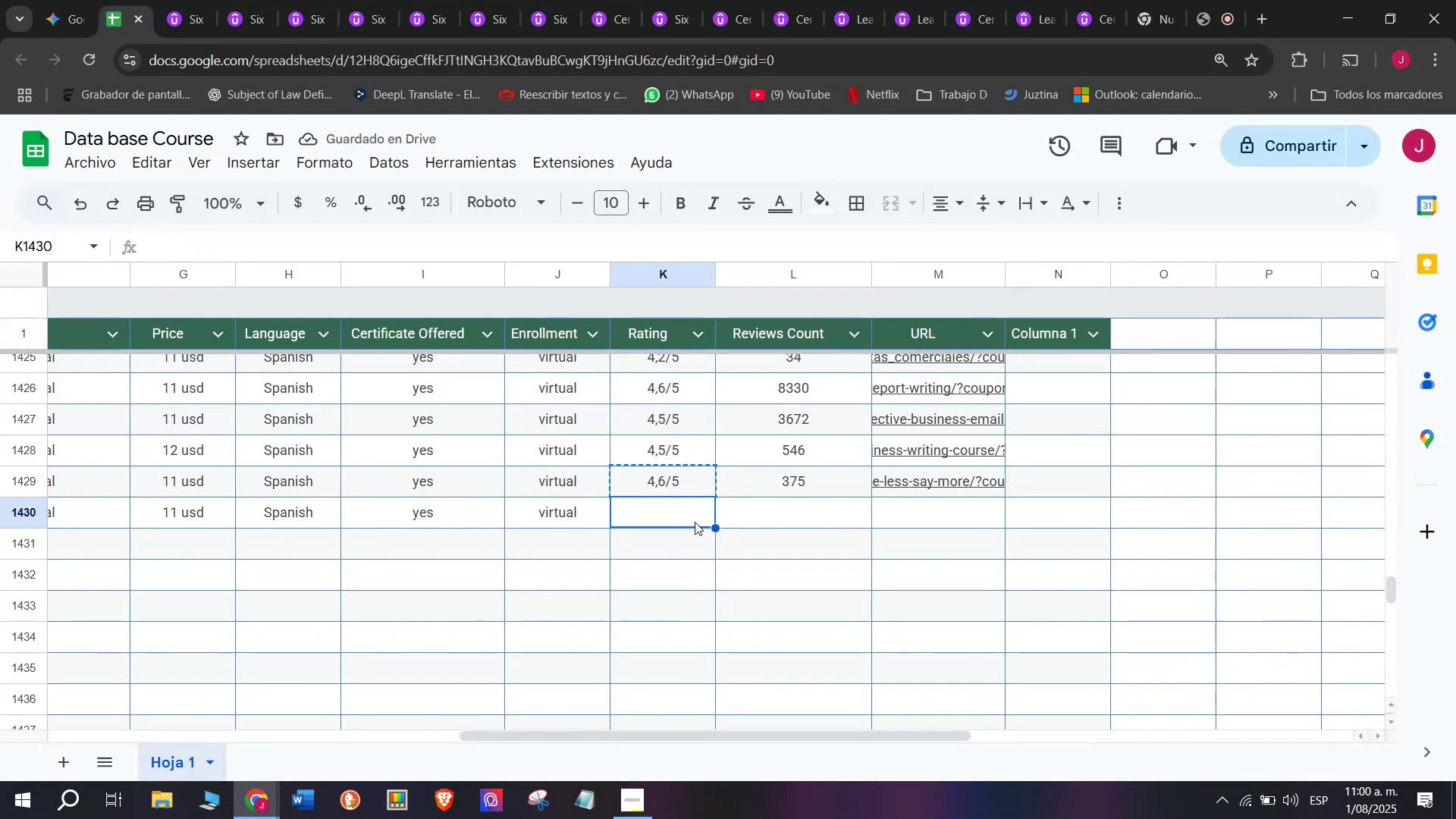 
key(Z)
 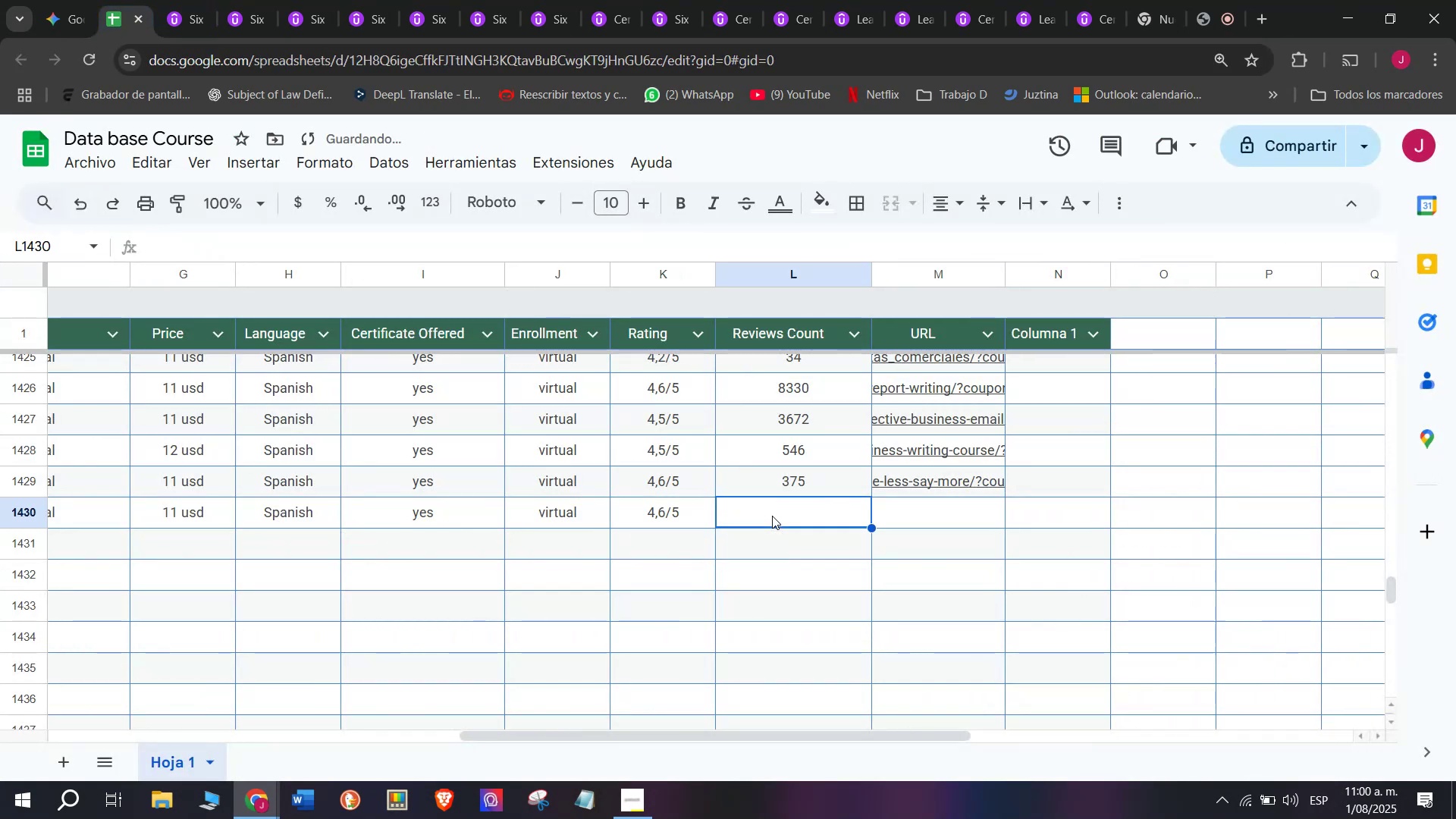 
key(Control+V)
 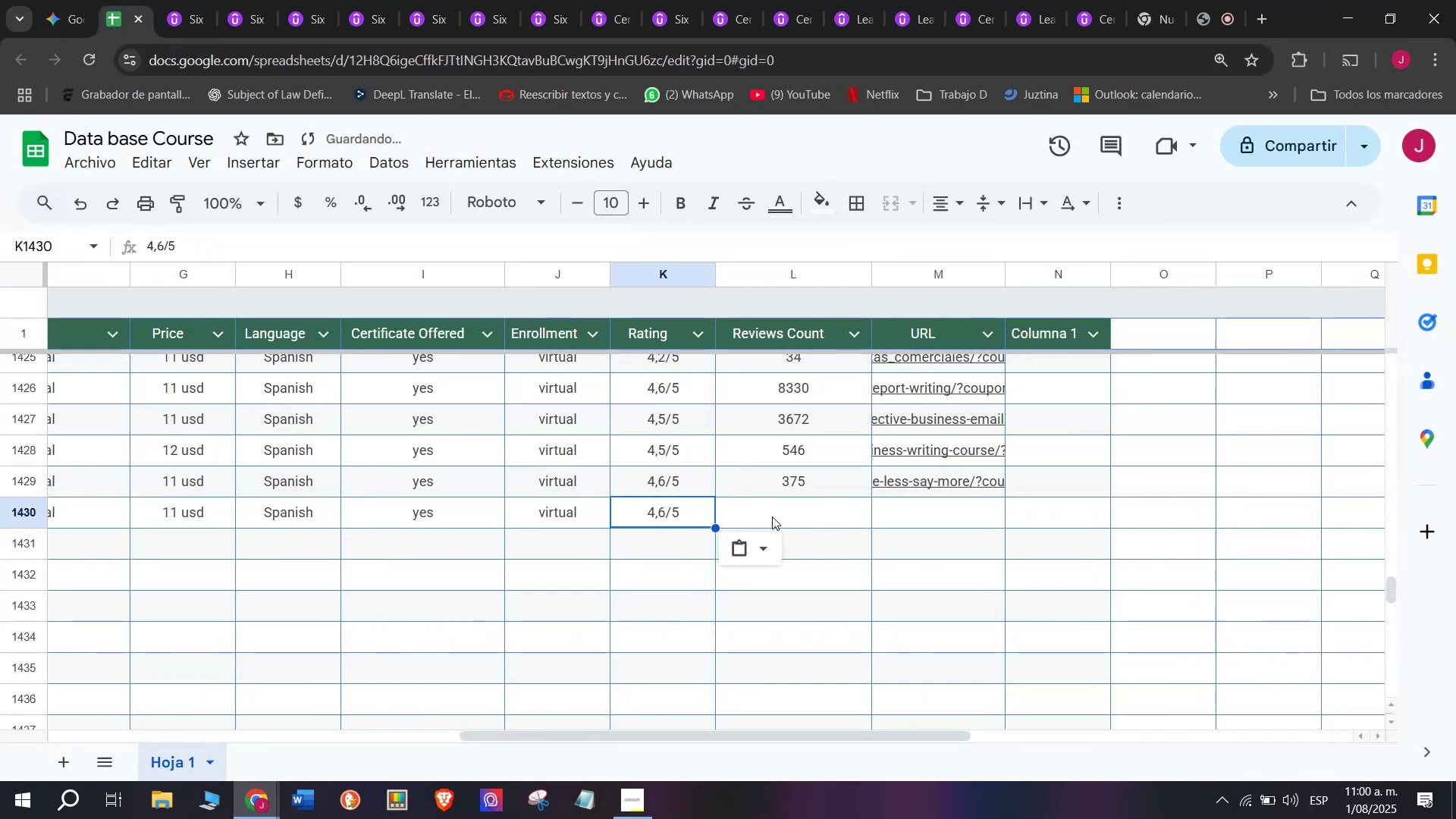 
left_click([772, 516])
 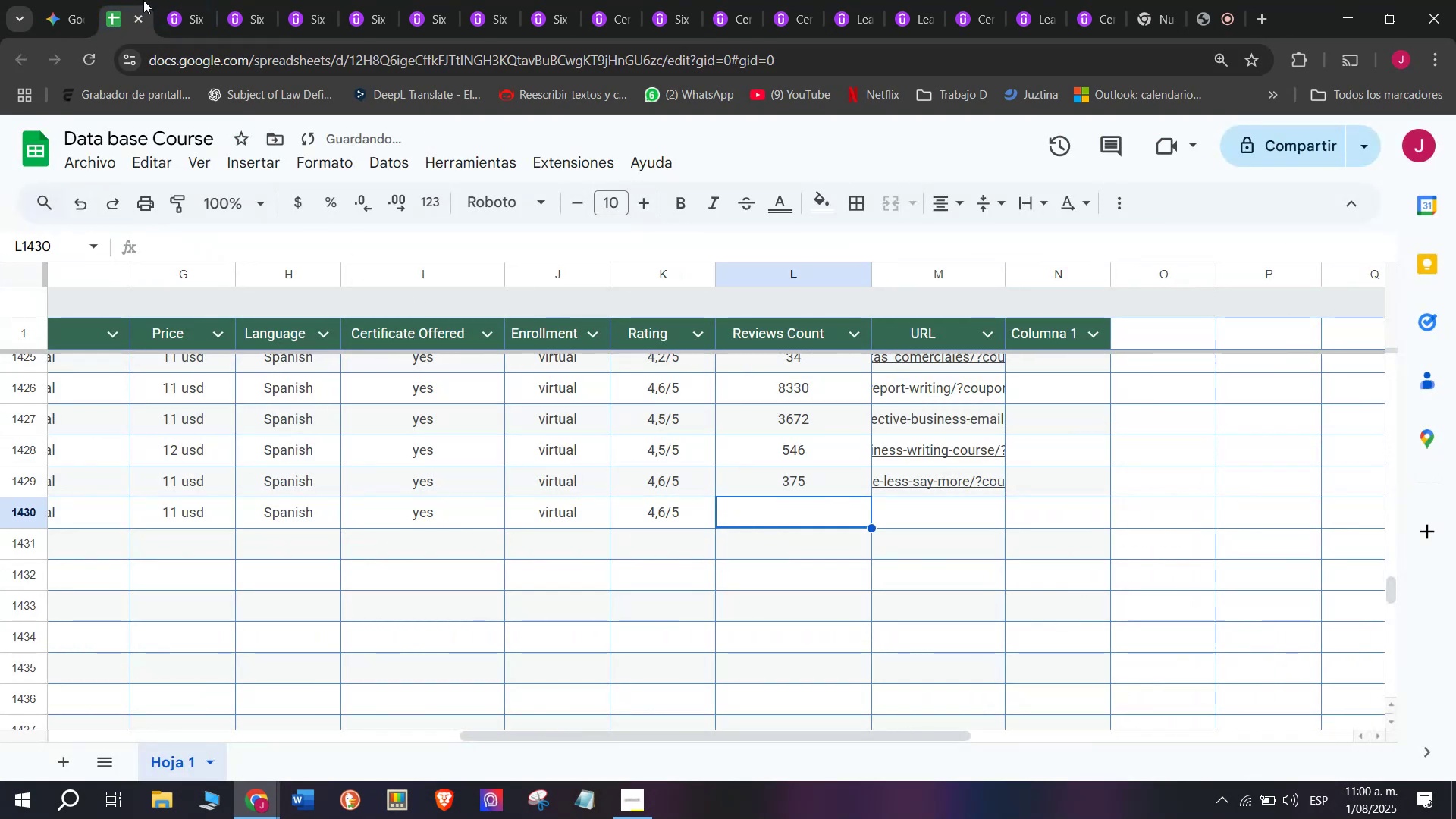 
left_click([188, 0])
 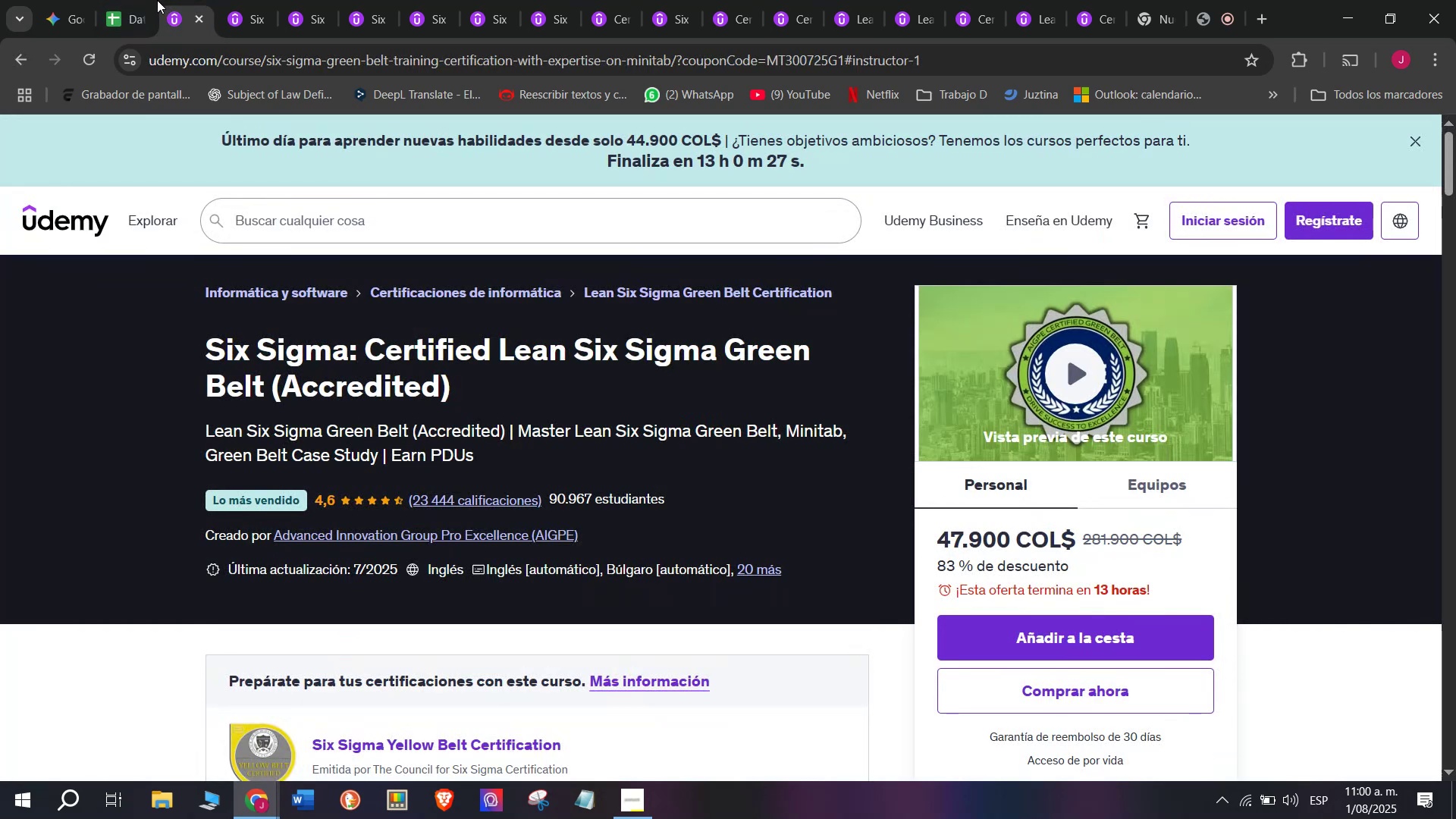 
left_click([149, 0])
 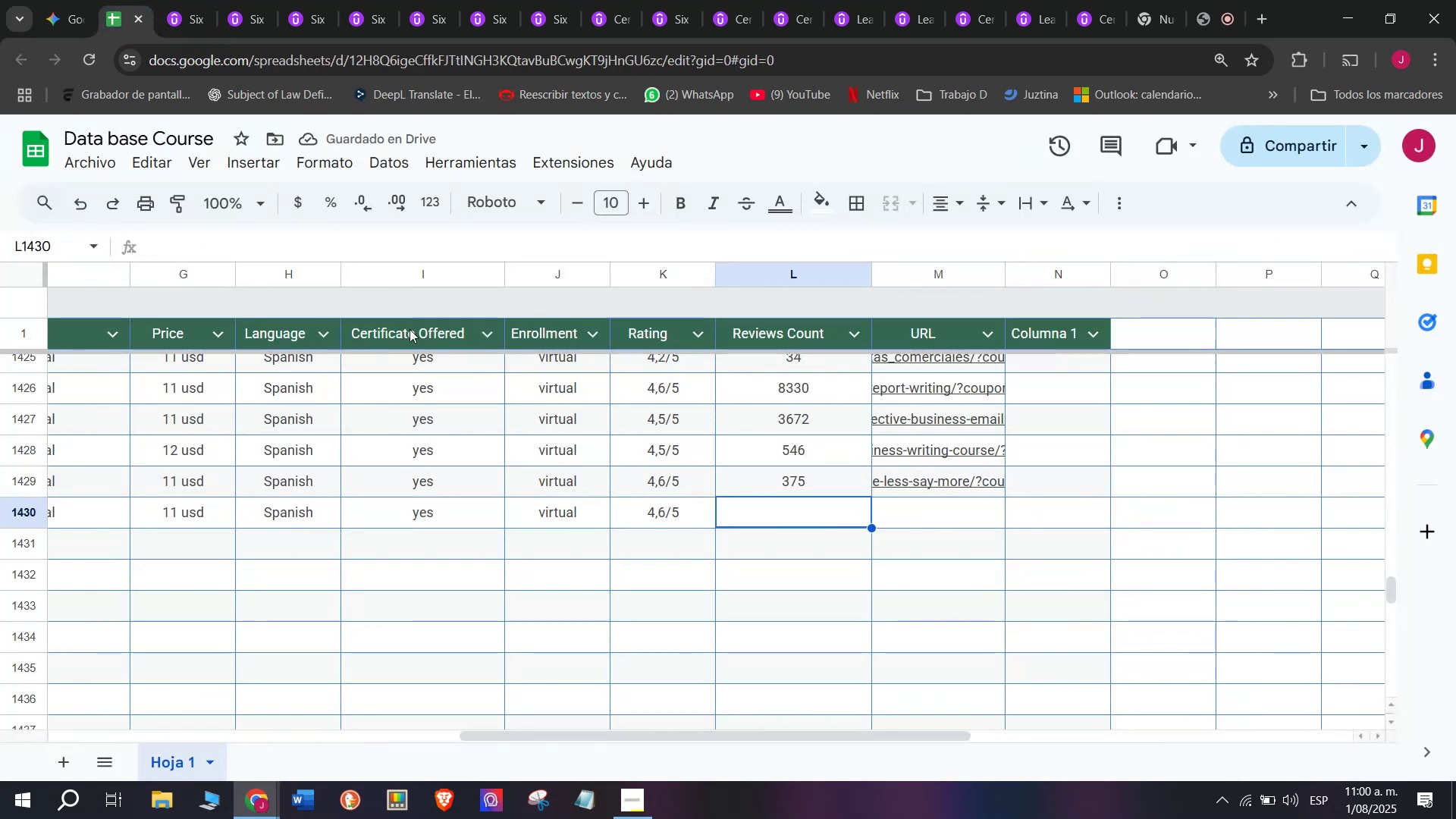 
type(23444)
 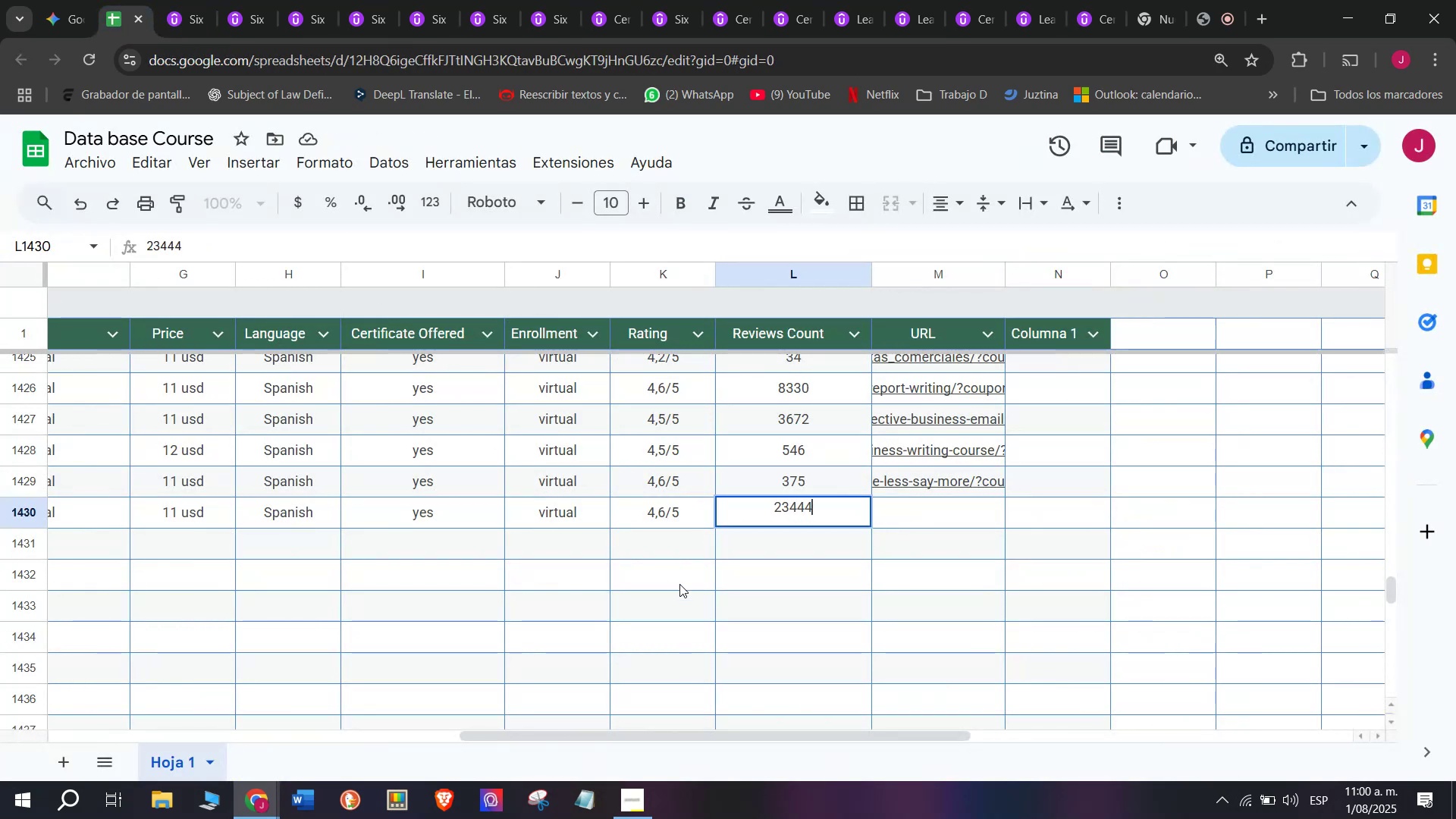 
left_click([902, 519])
 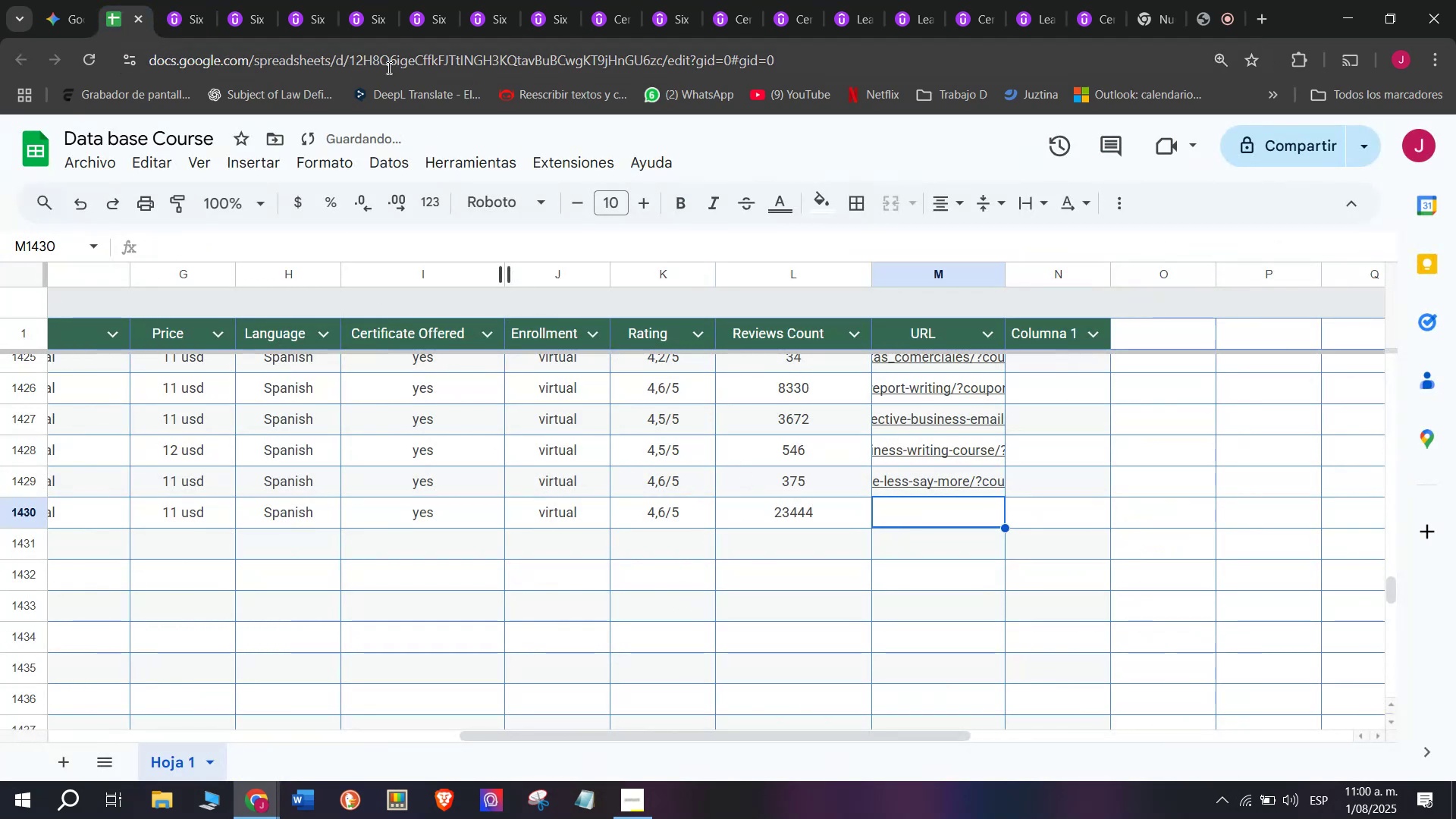 
left_click([185, 0])
 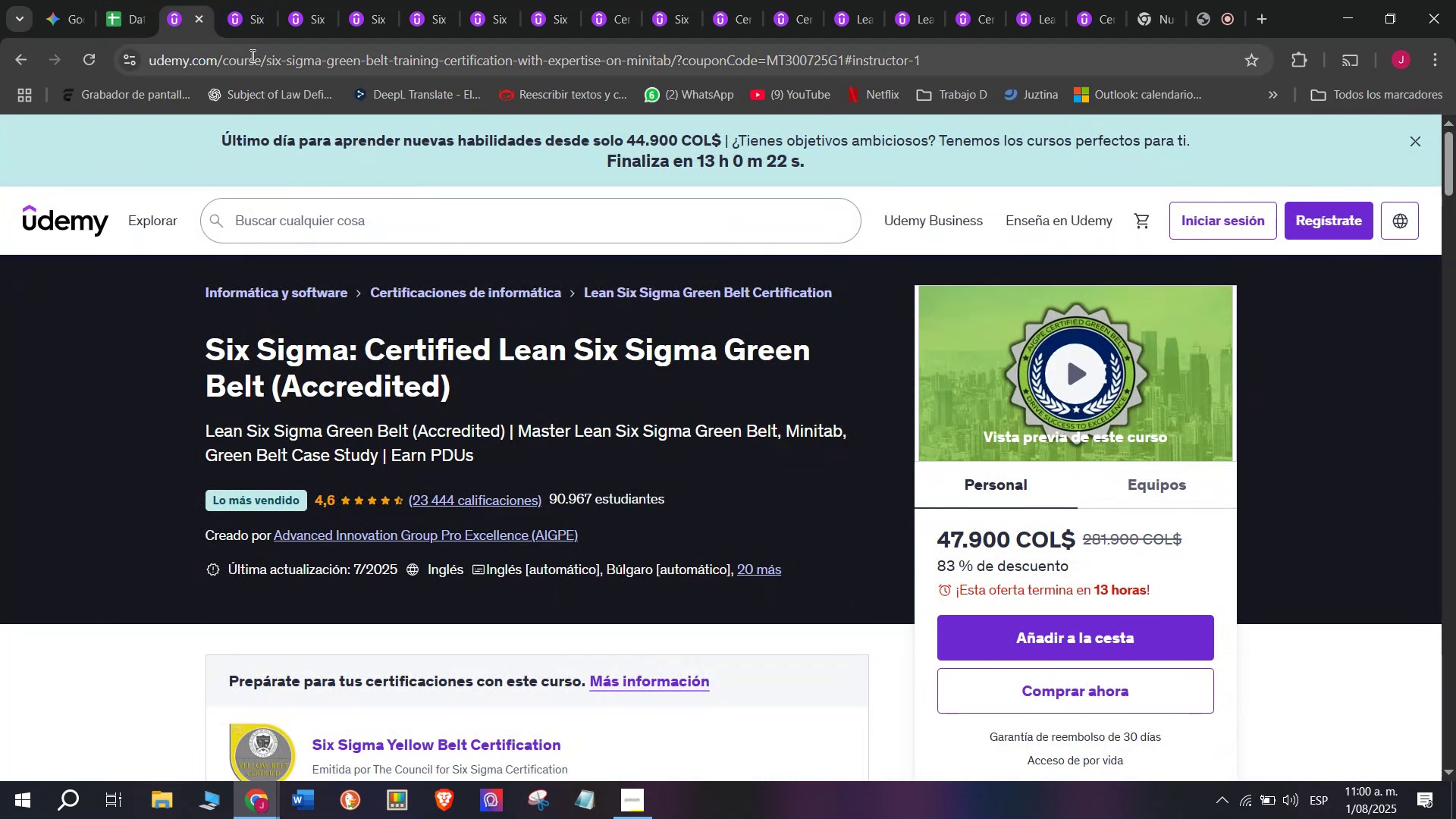 
double_click([251, 55])
 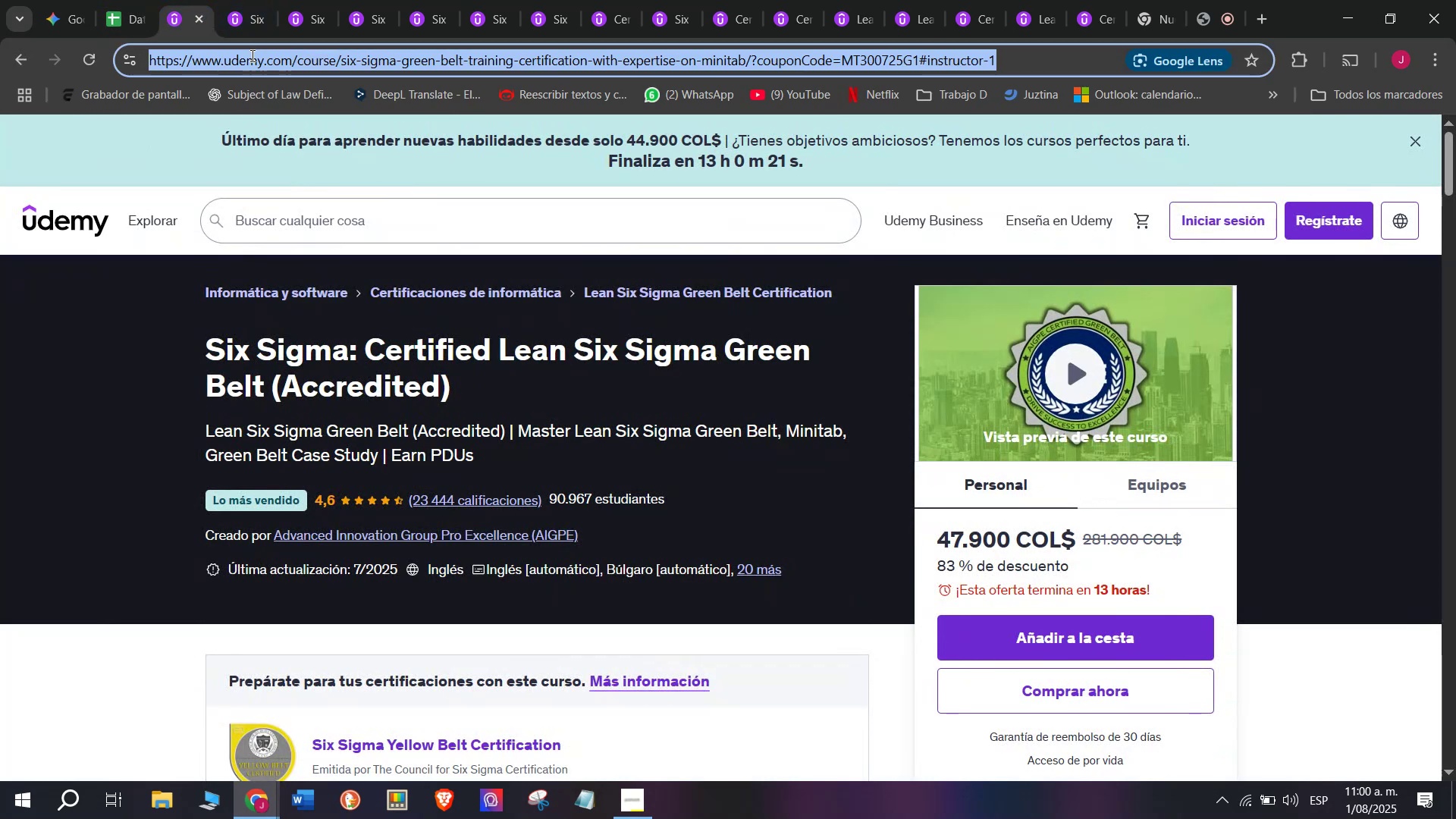 
triple_click([251, 55])
 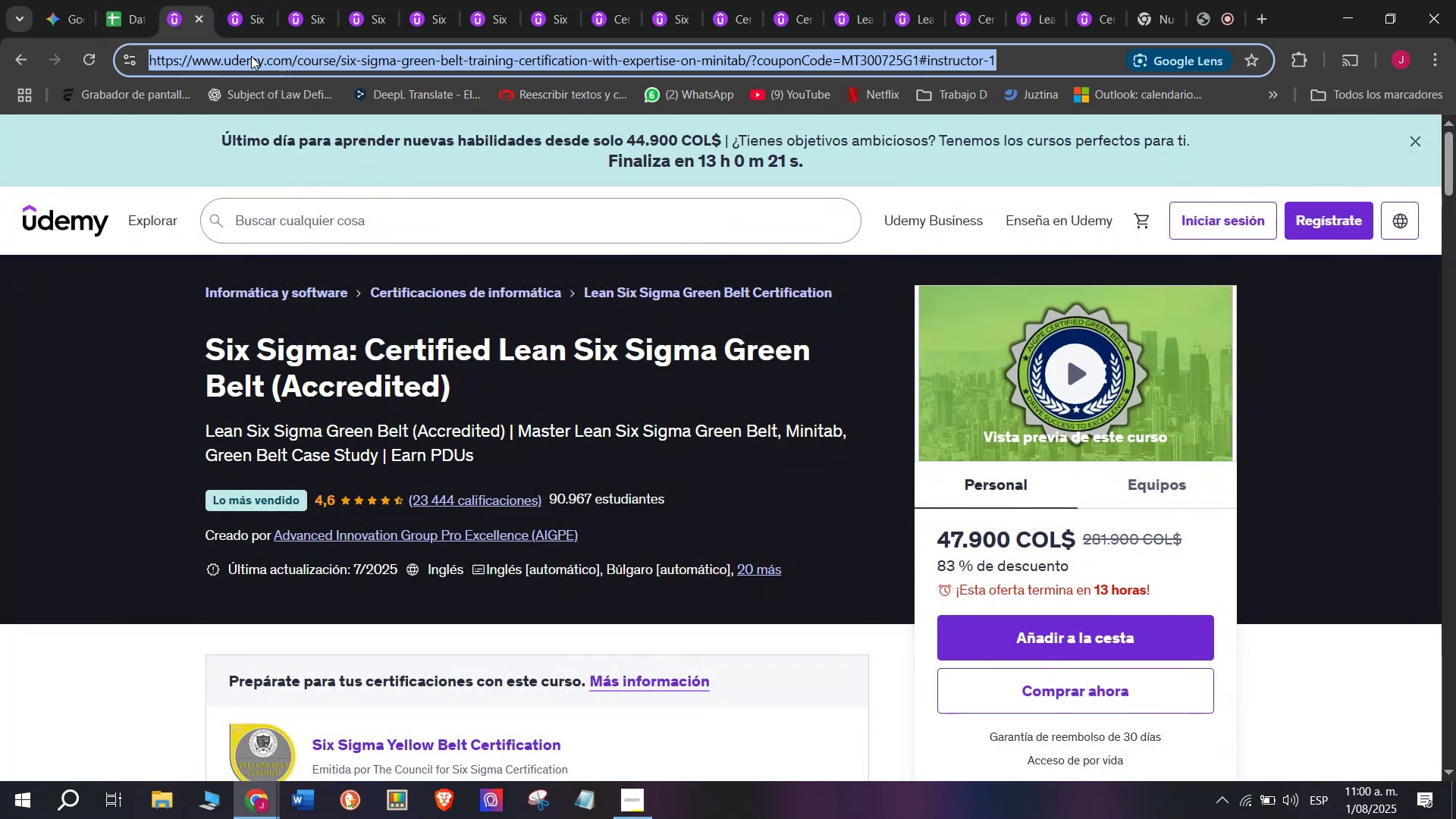 
key(Break)
 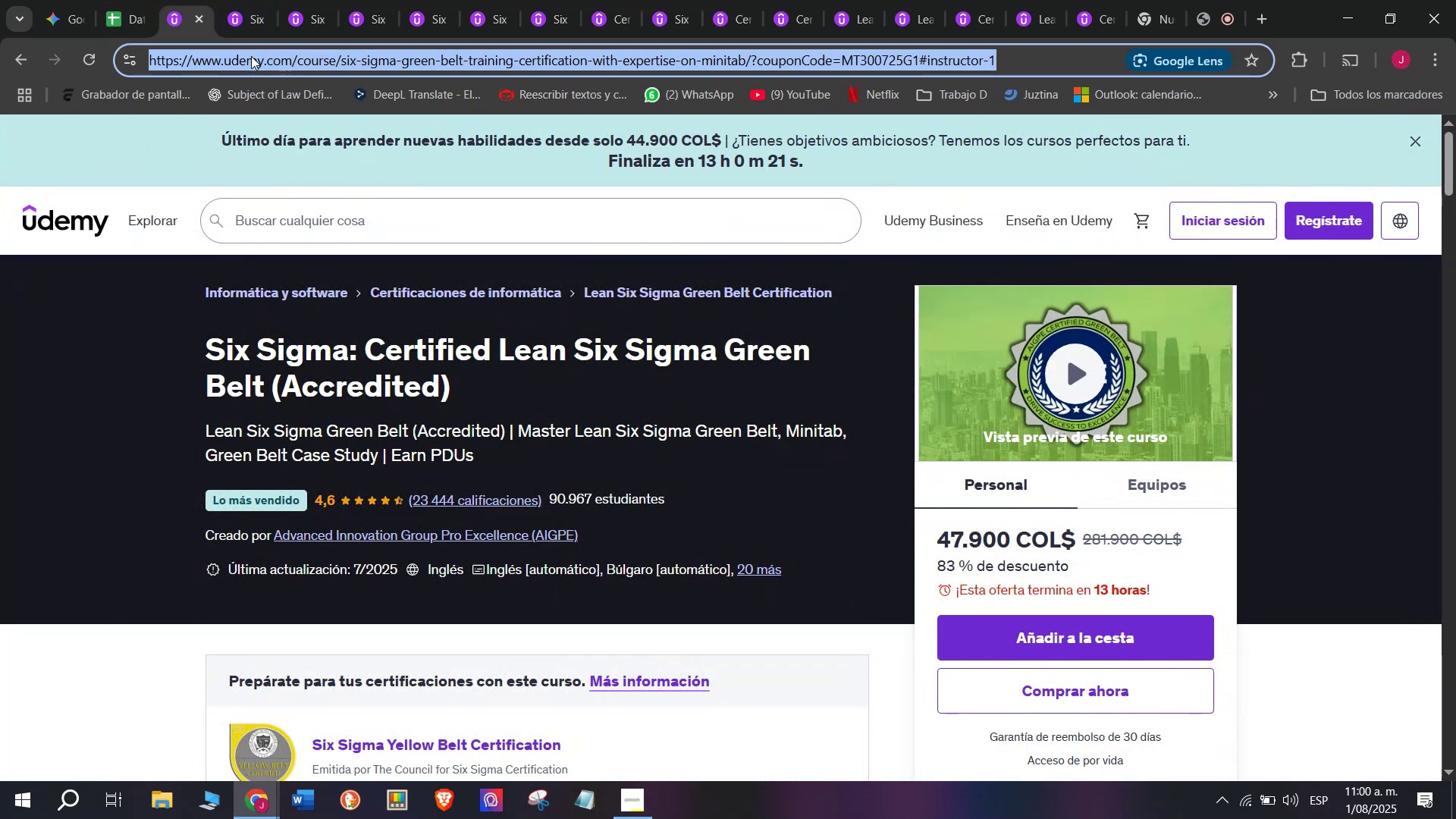 
key(Control+ControlLeft)
 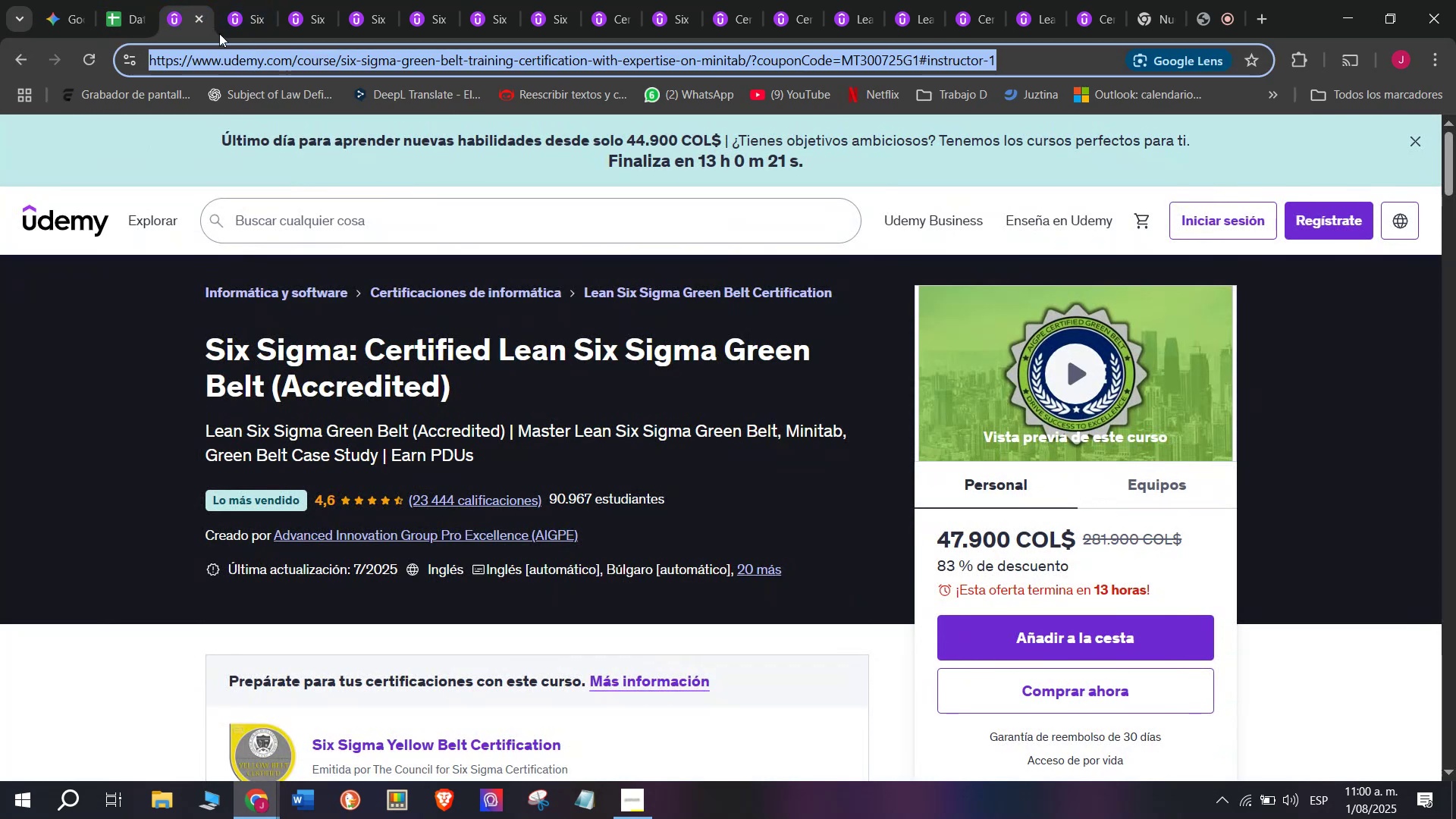 
key(Control+C)
 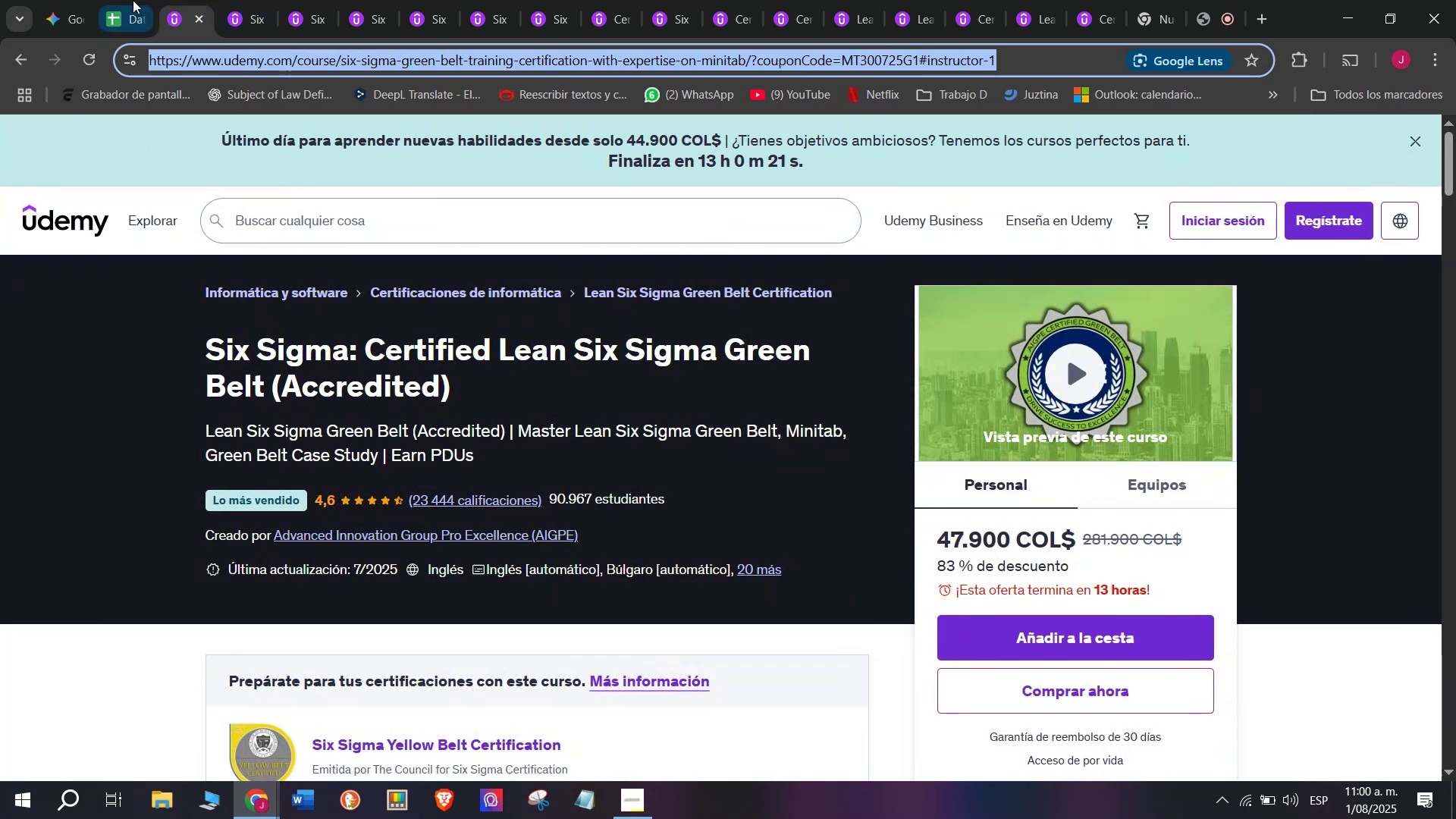 
left_click([133, 0])
 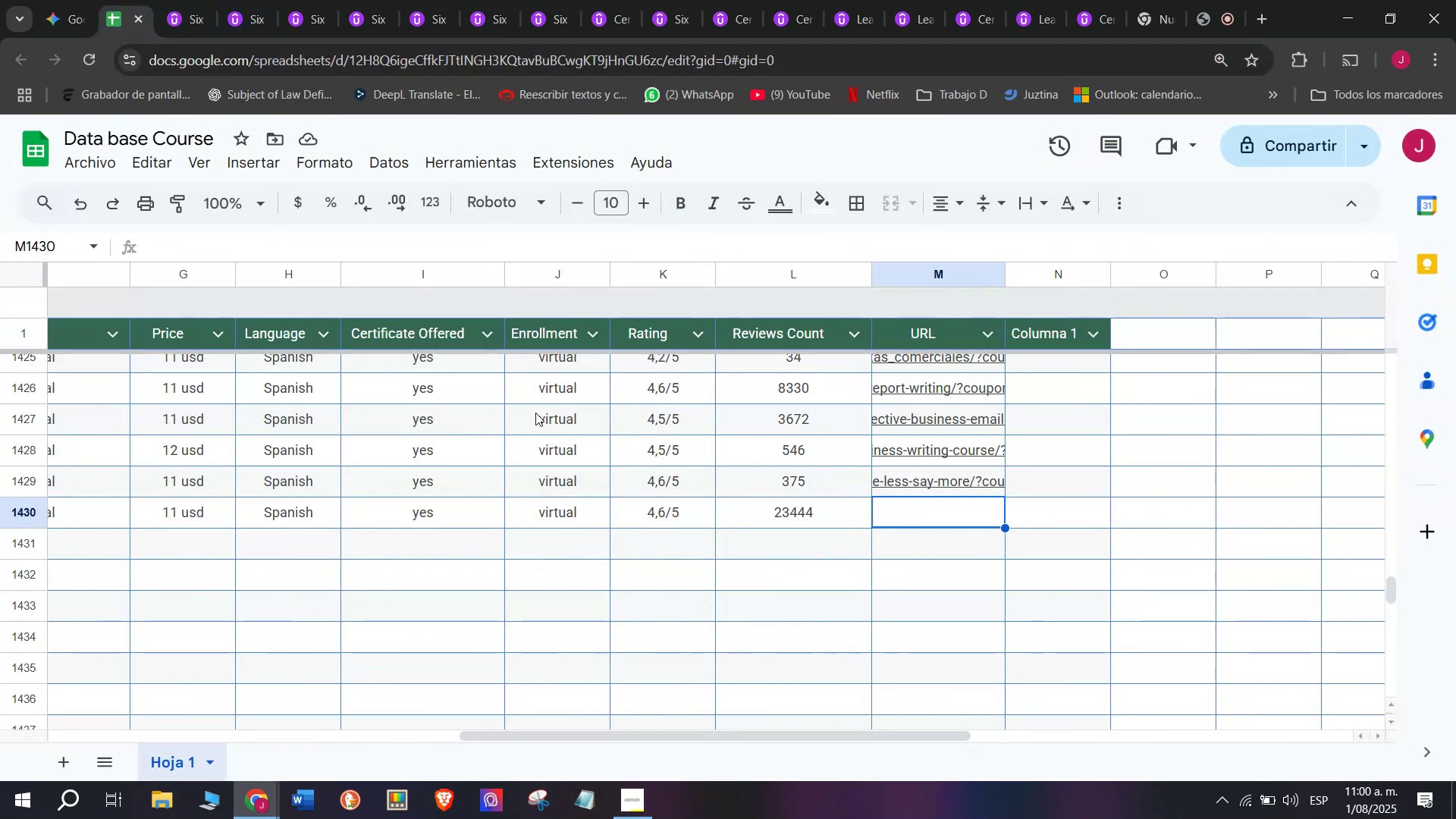 
wait(7.65)
 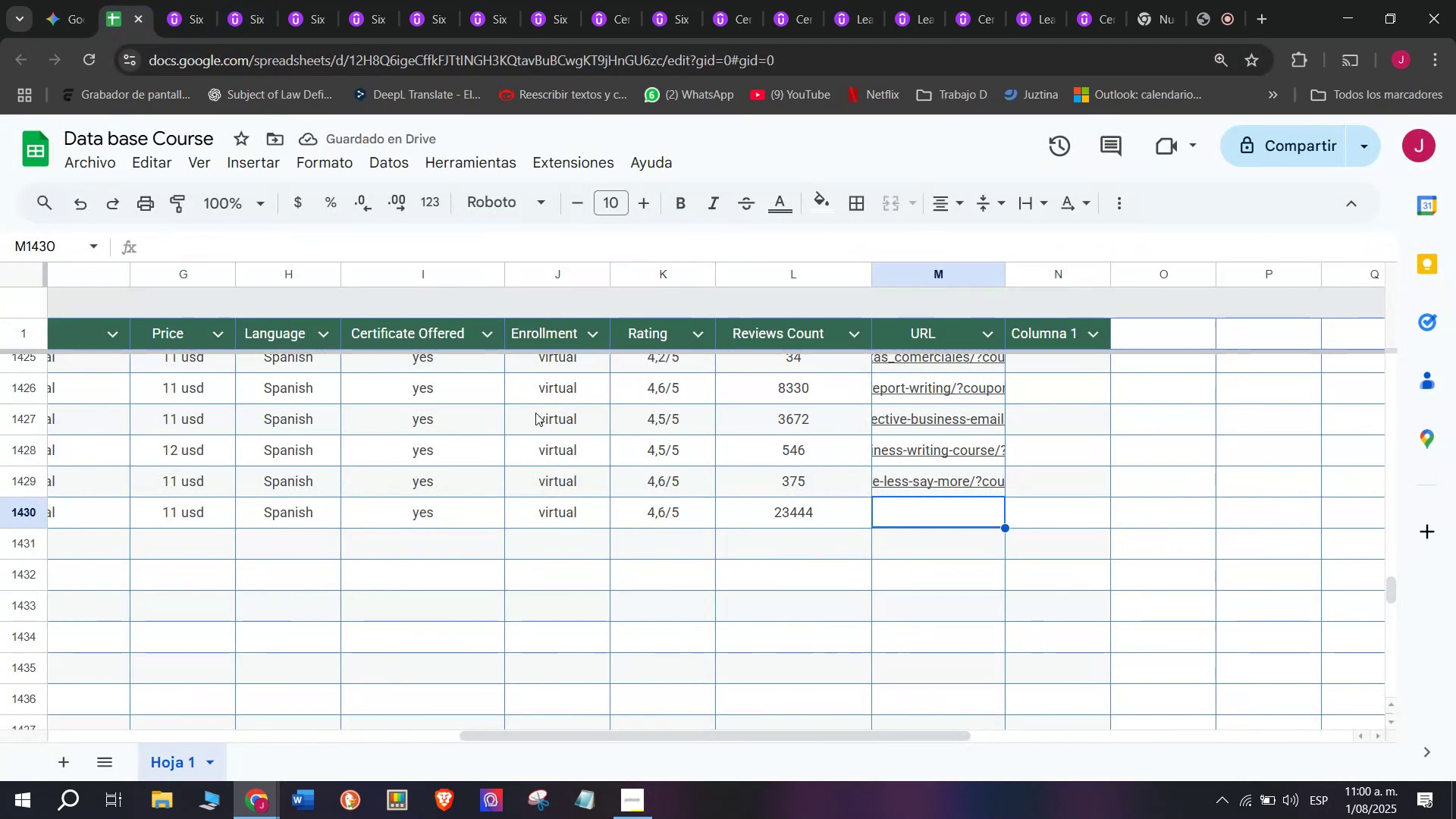 
key(Z)
 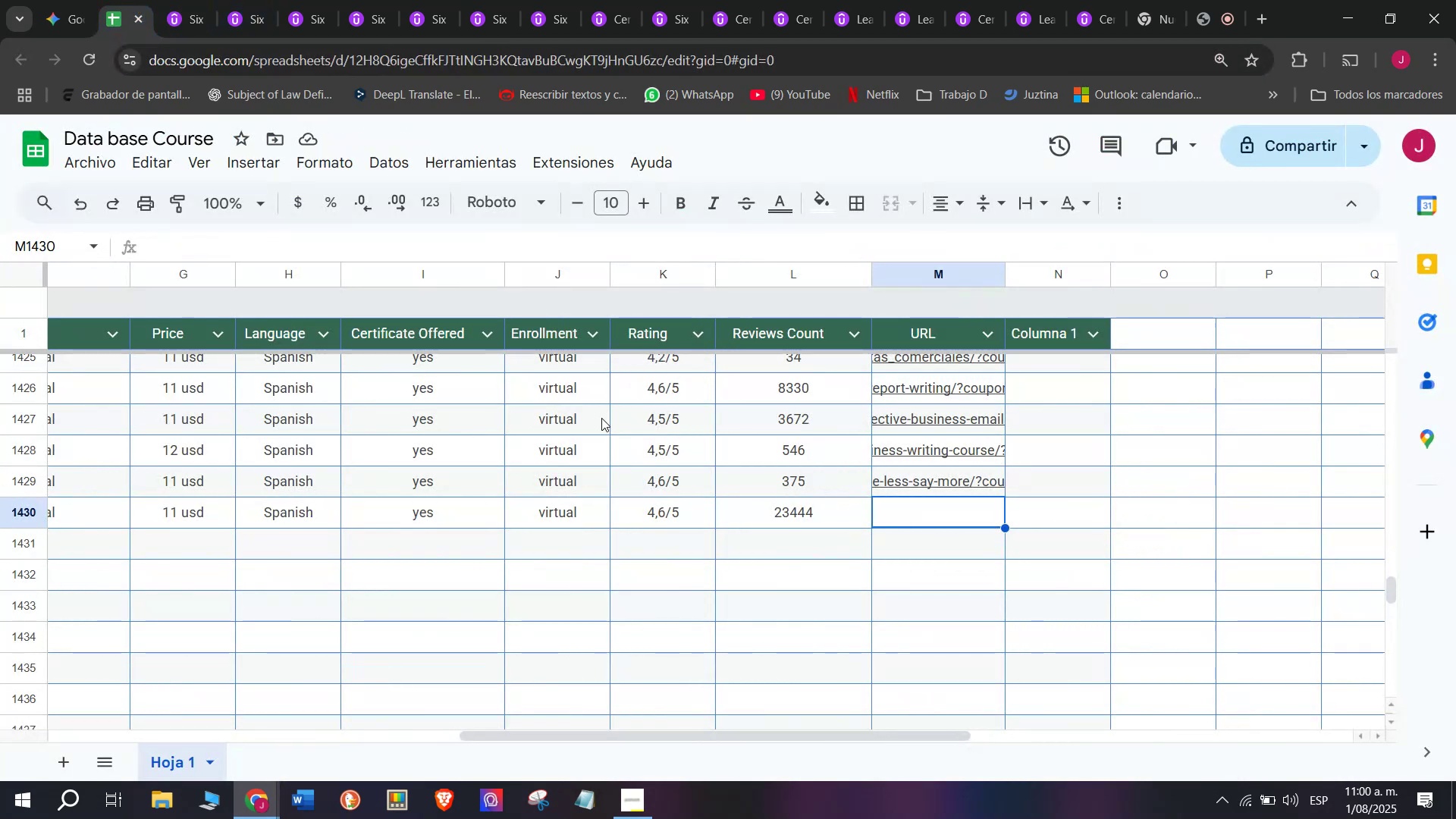 
key(Control+ControlLeft)
 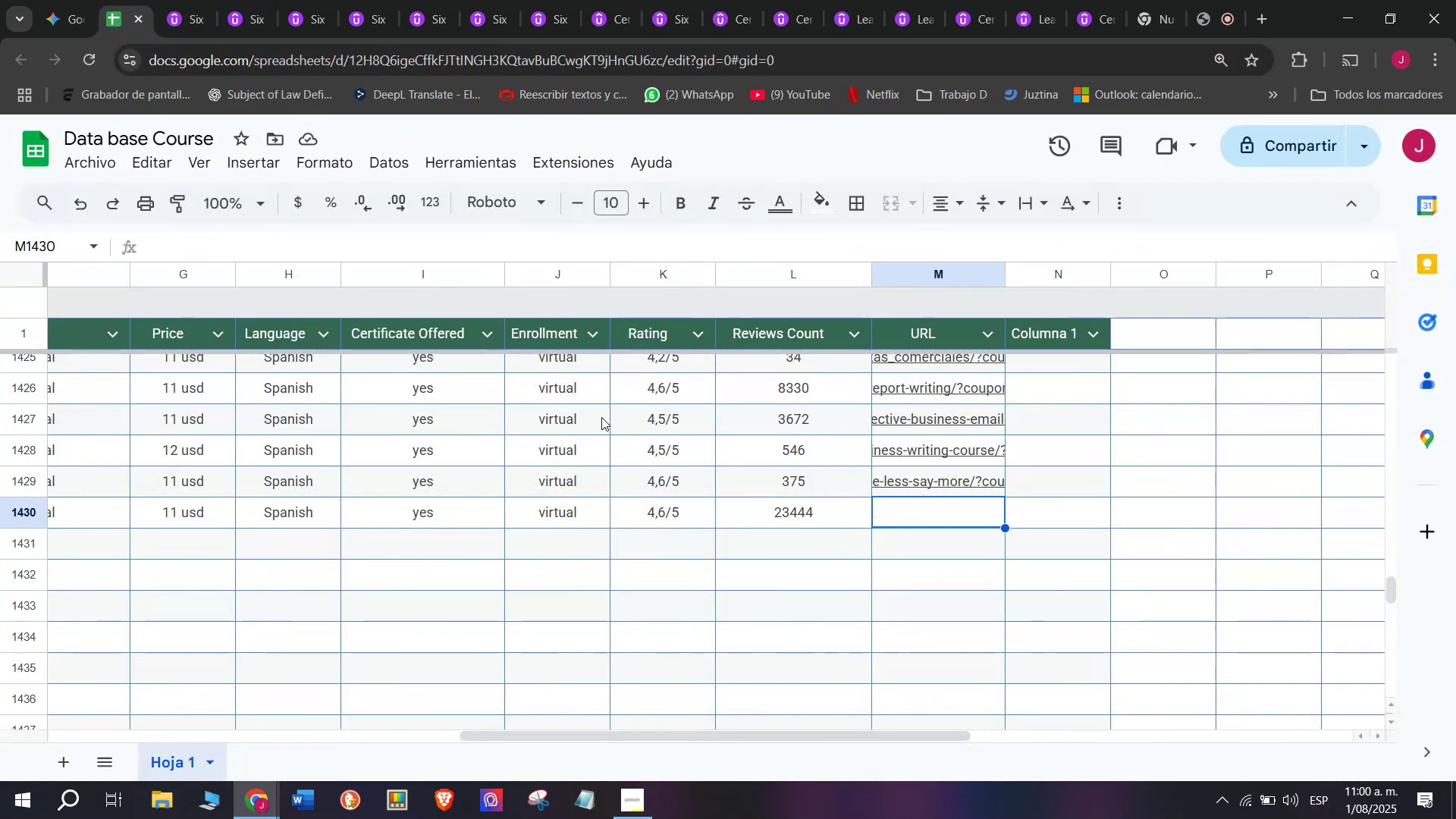 
key(Control+V)
 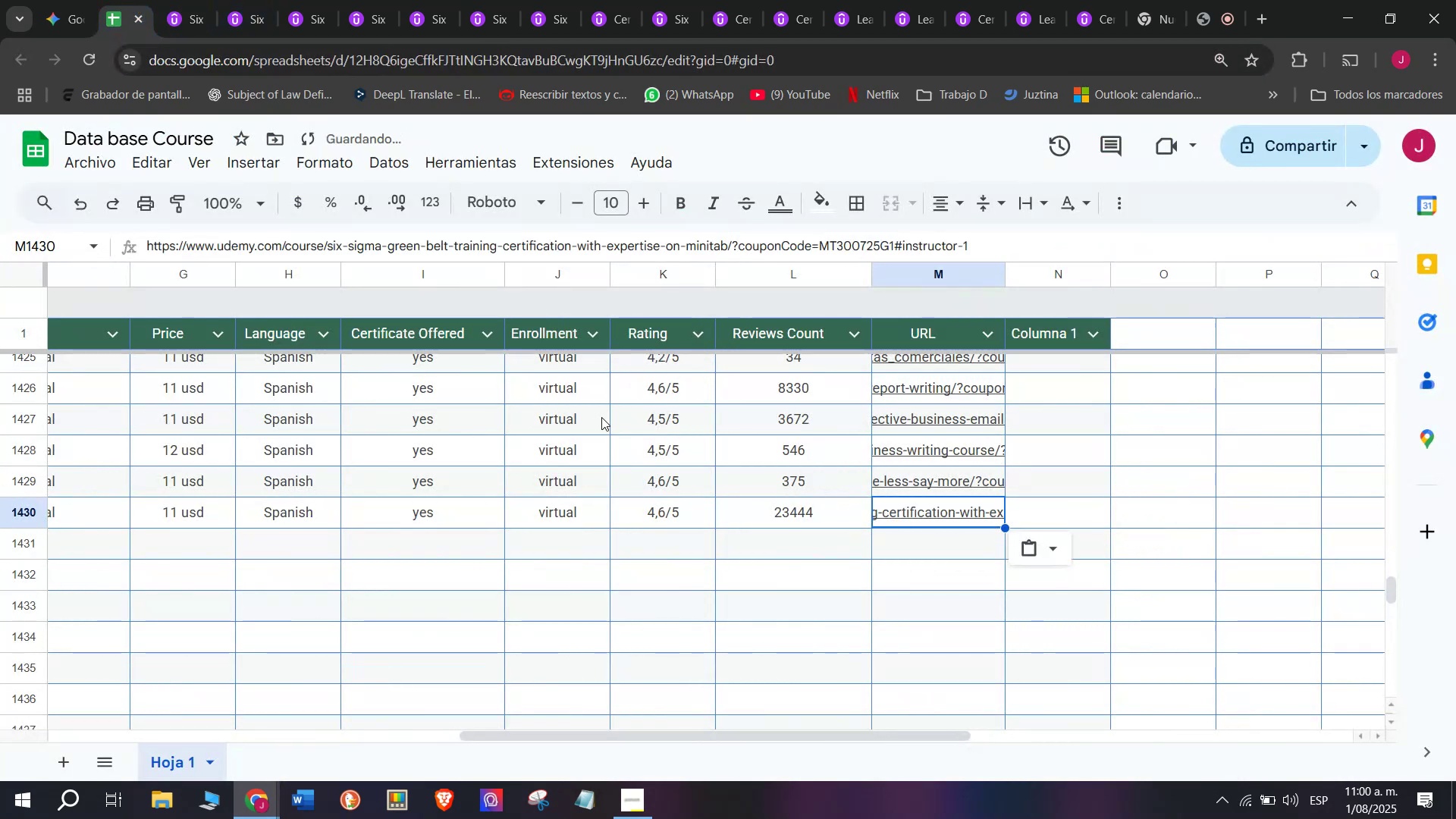 
scroll: coordinate [264, 128], scroll_direction: up, amount: 6.0
 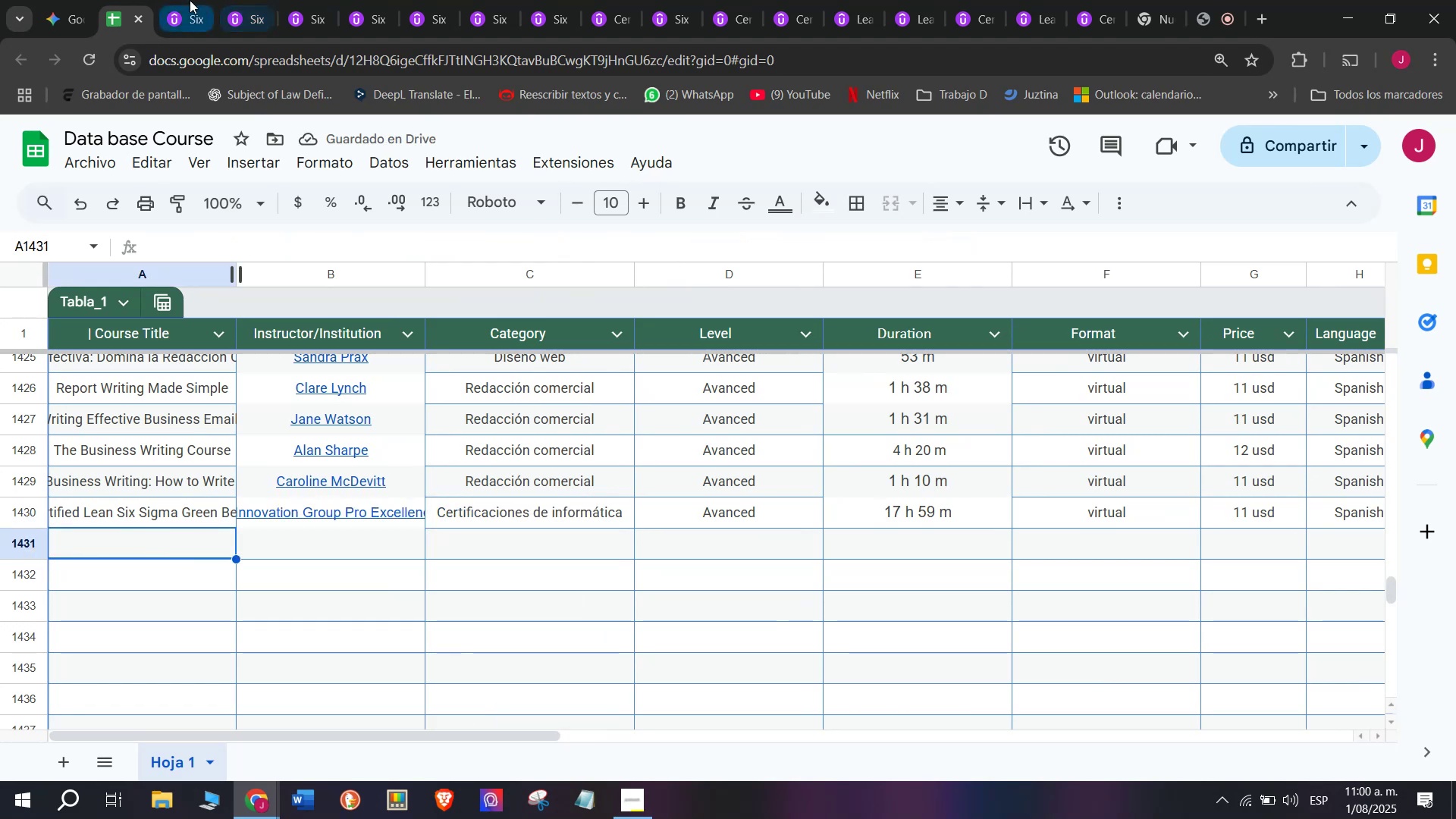 
left_click([181, 536])
 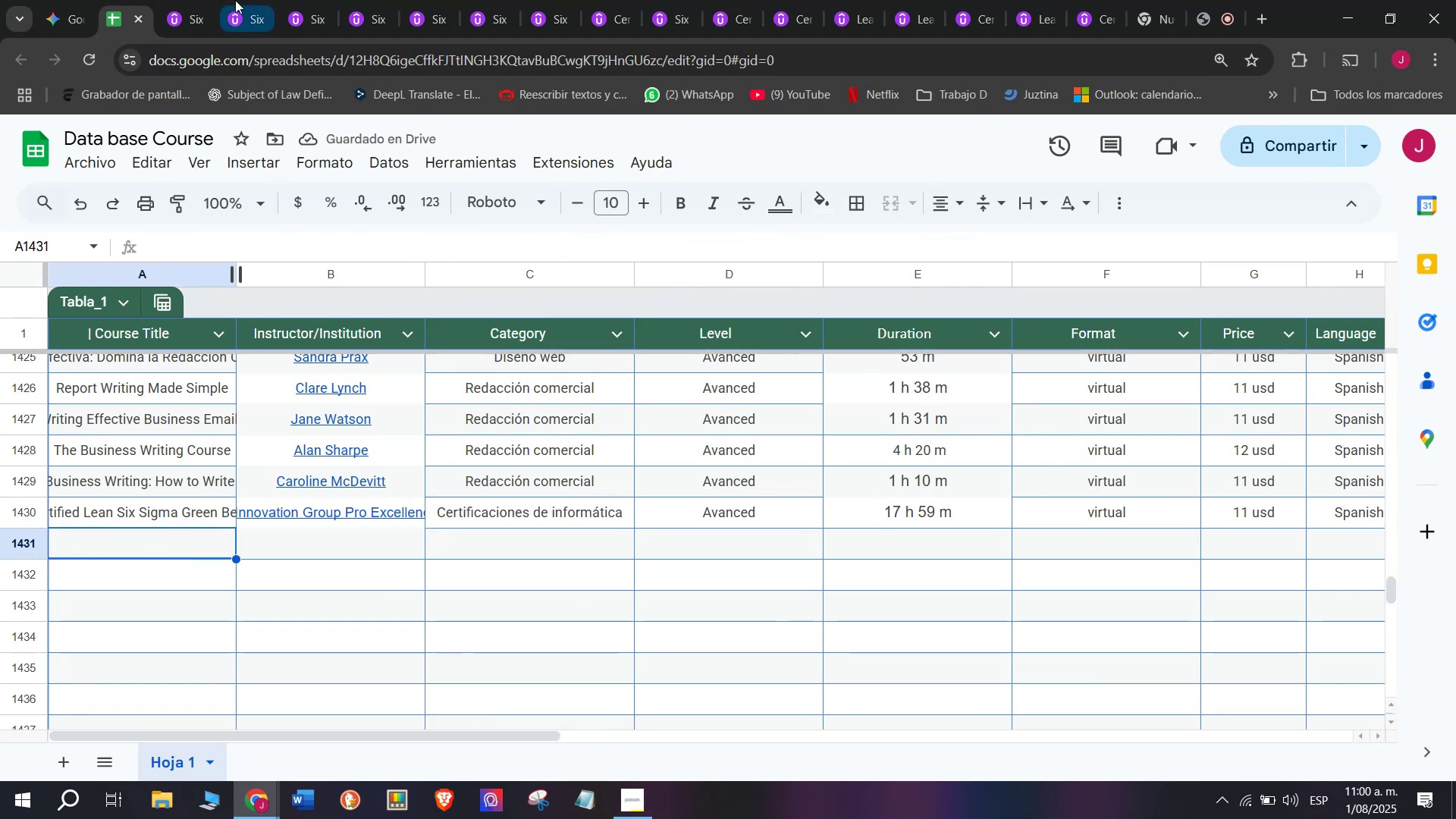 
left_click([190, 0])
 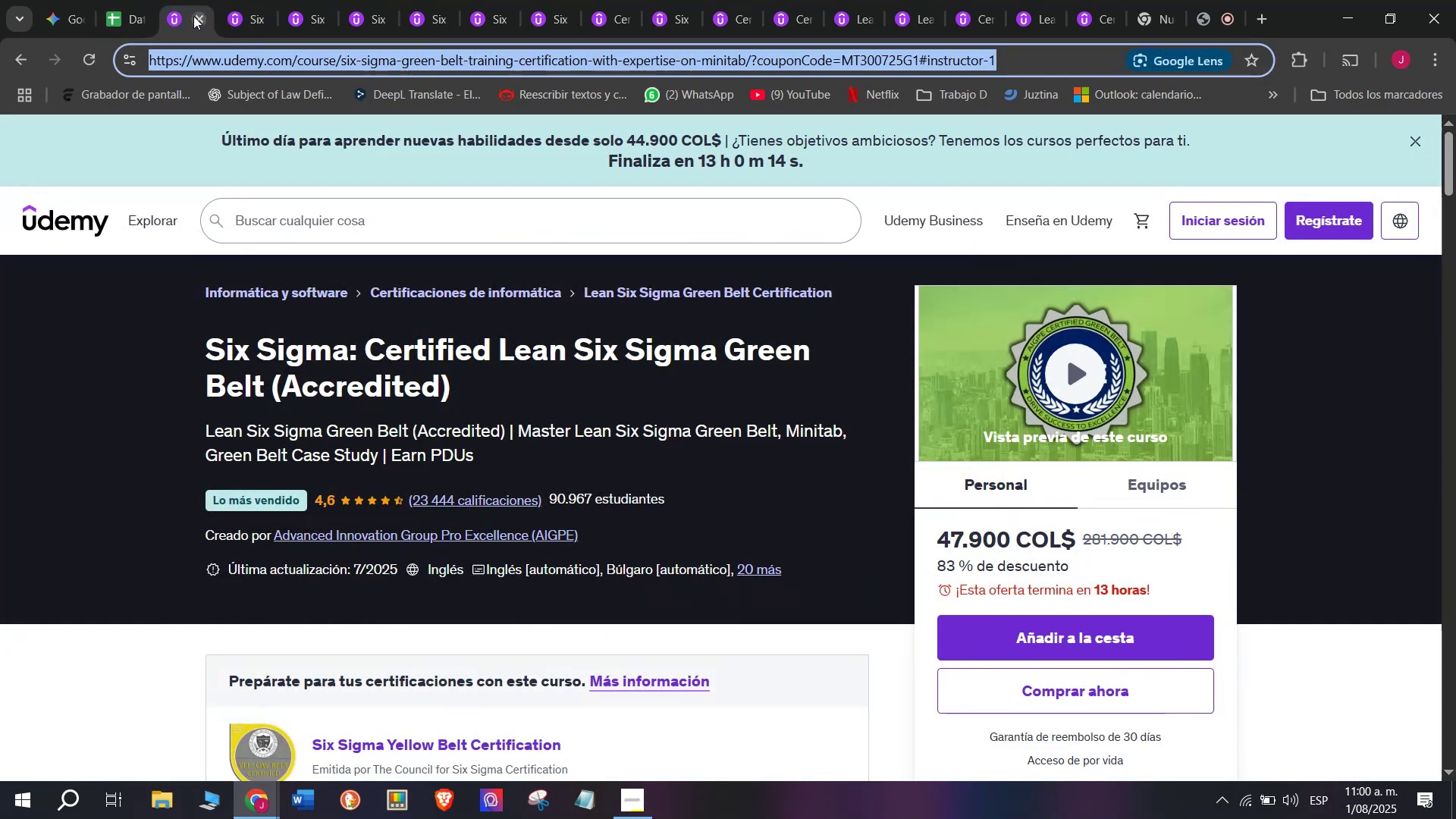 
left_click([193, 16])
 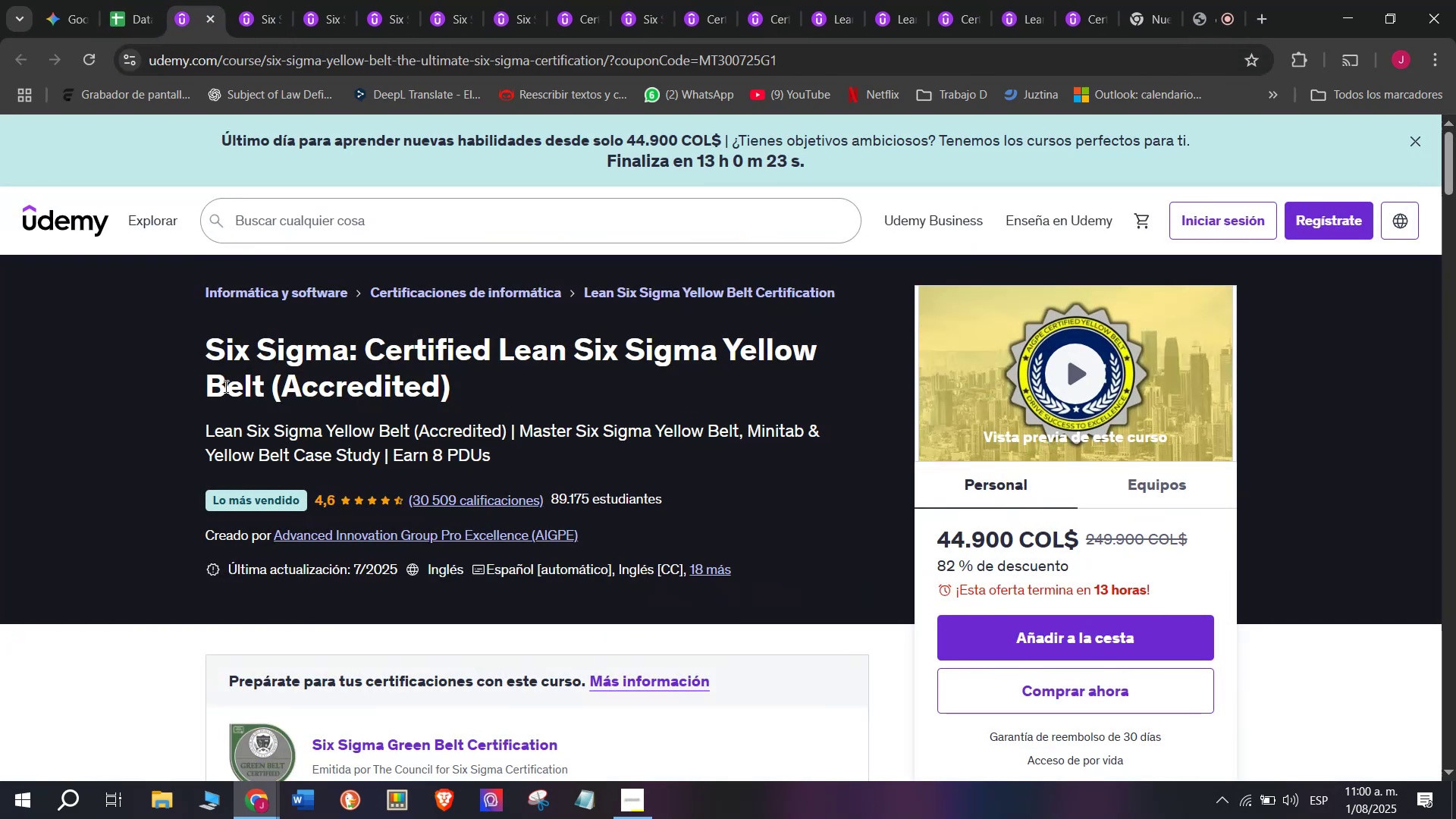 
wait(8.44)
 